 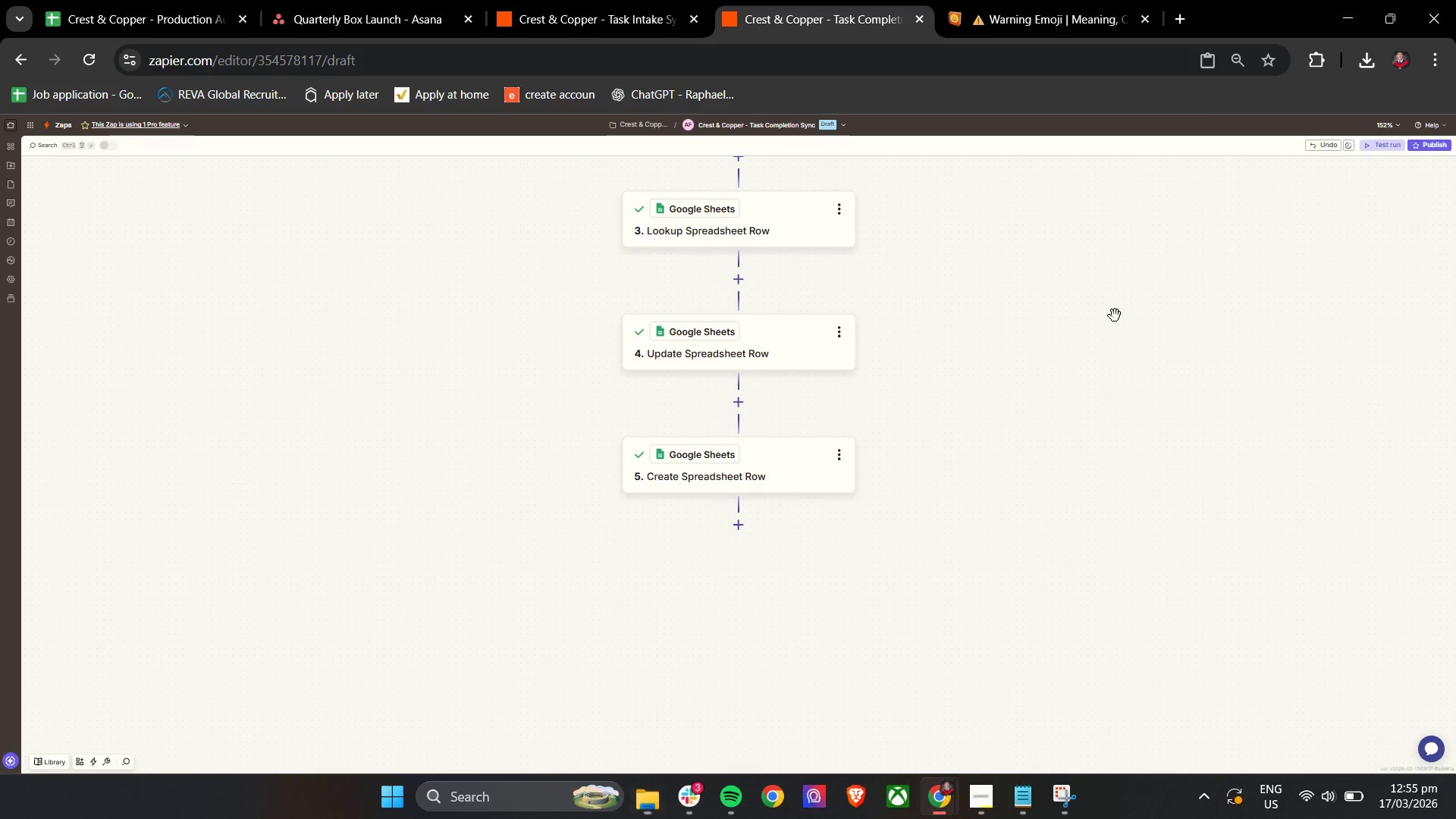 
left_click_drag(start_coordinate=[1068, 16], to_coordinate=[1074, 16])
 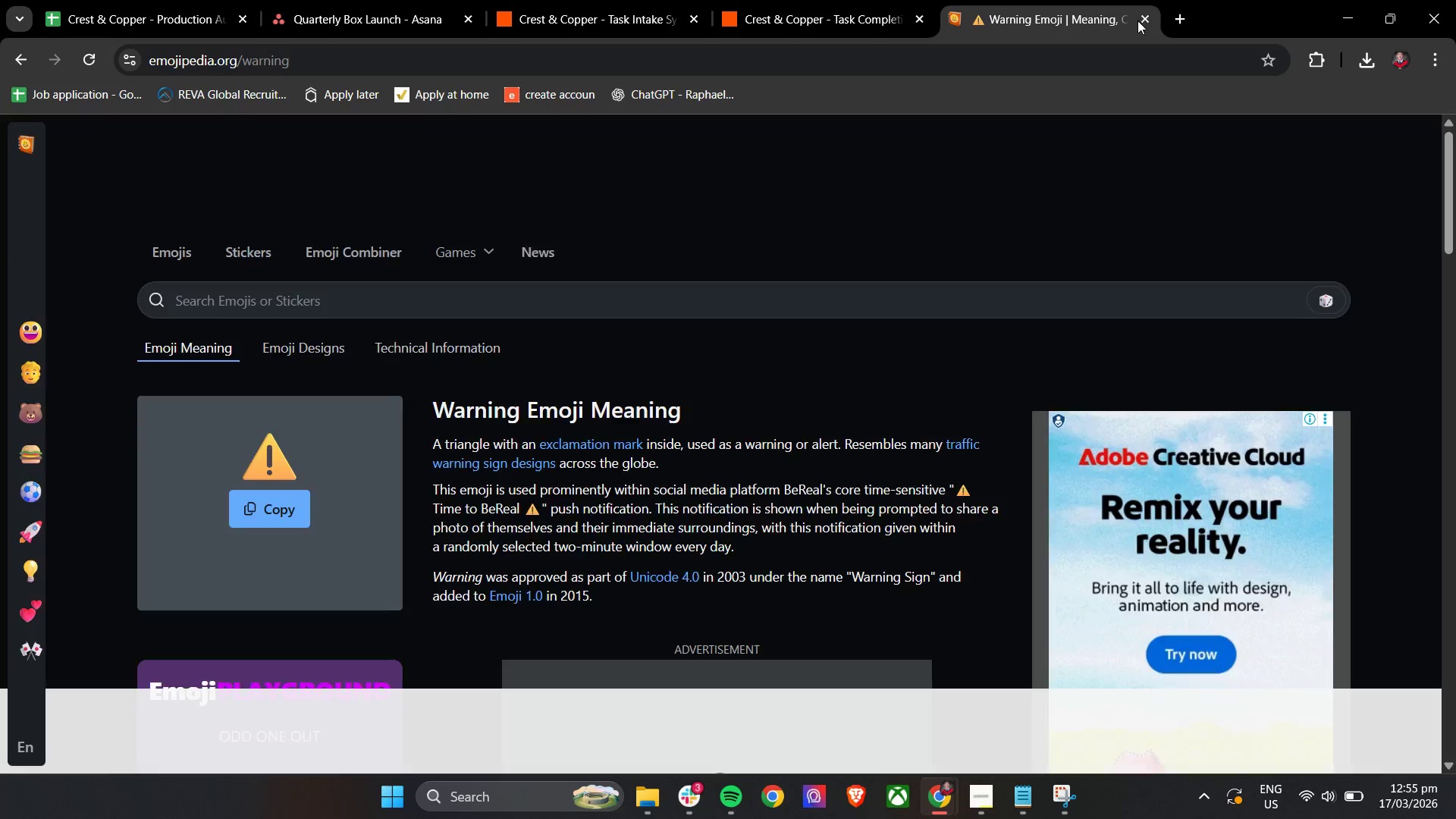 
left_click([1146, 20])
 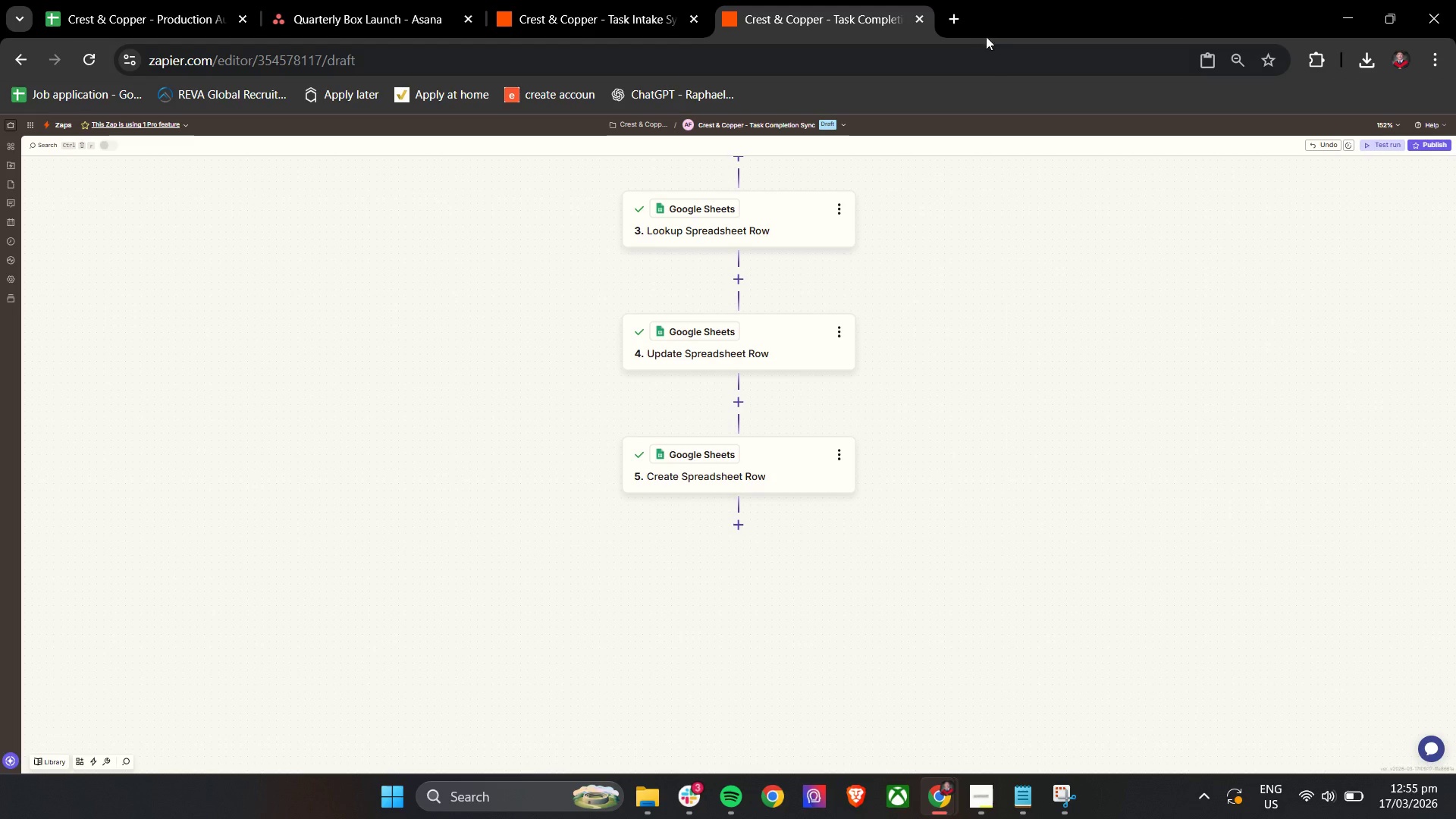 
left_click([957, 11])
 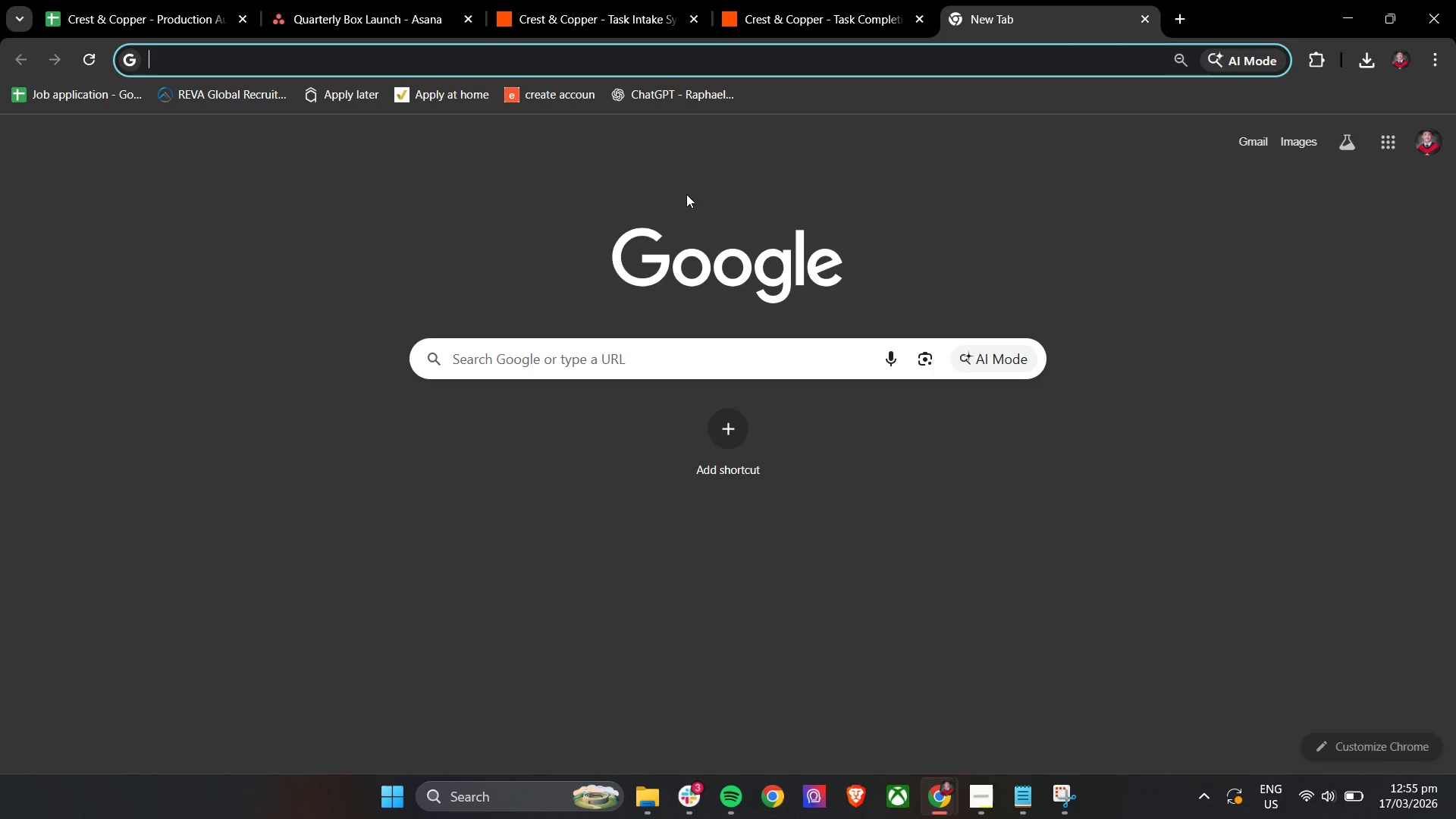 
double_click([688, 57])
 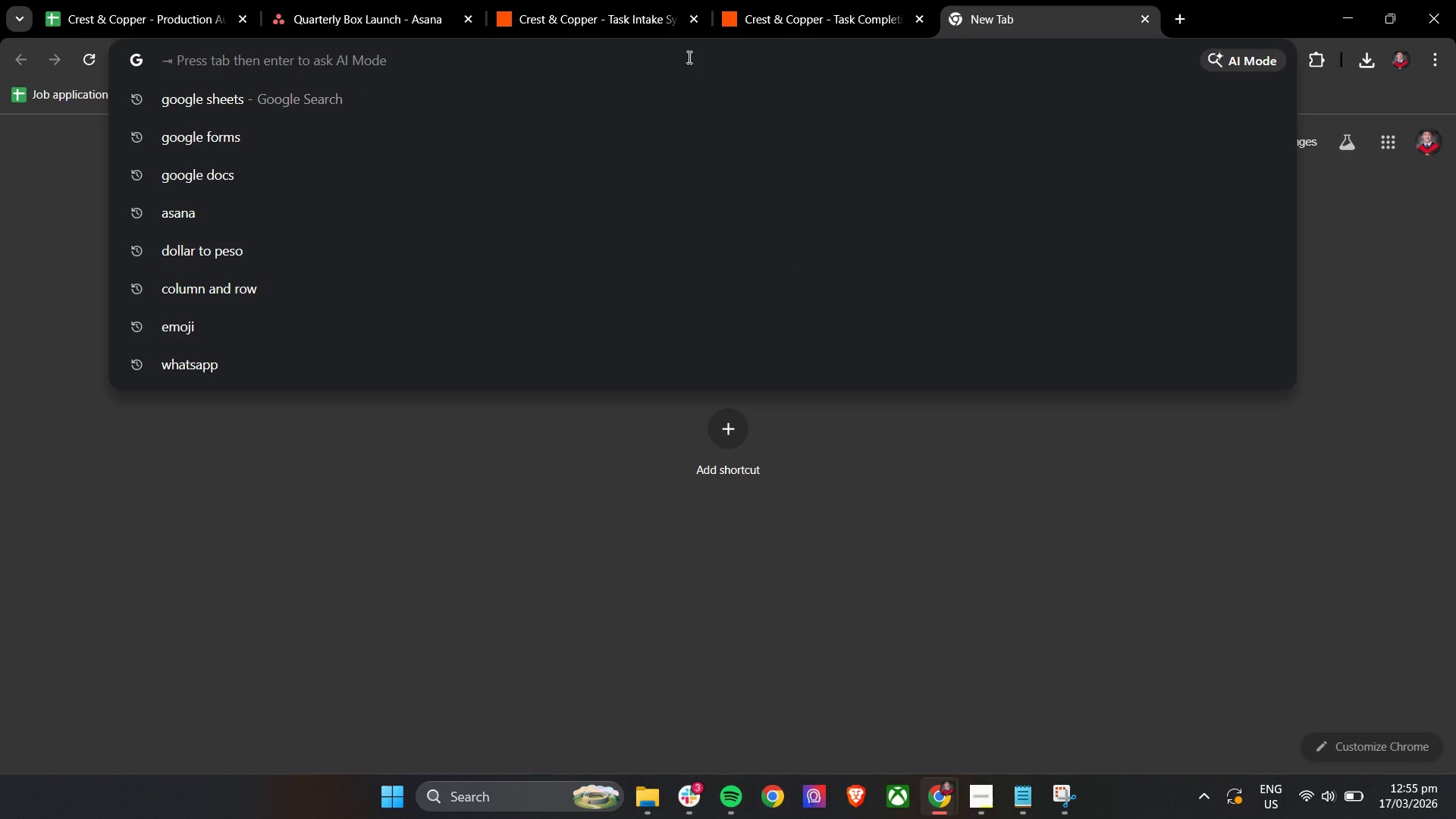 
type(Googledocs)
 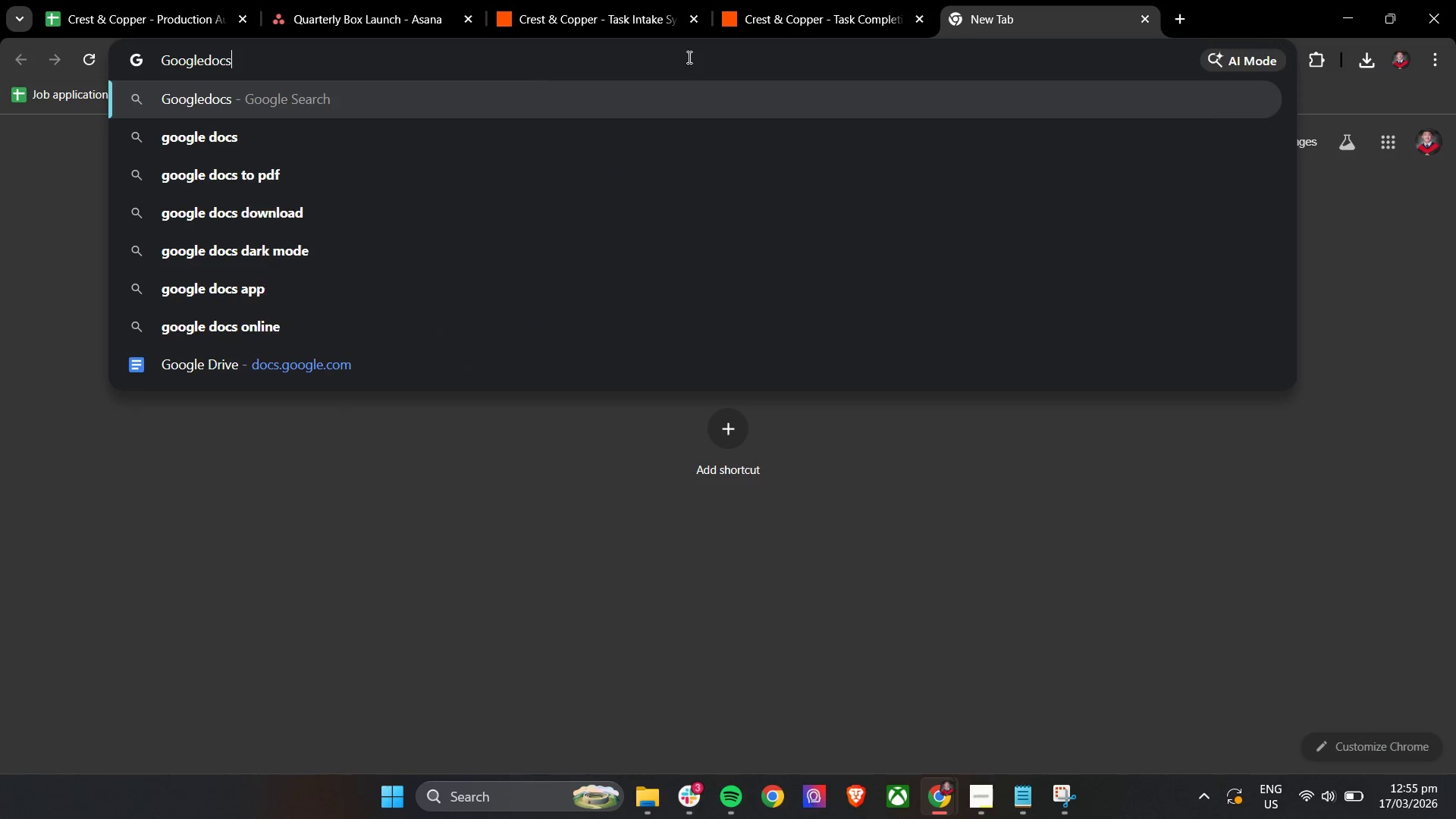 
key(Enter)
 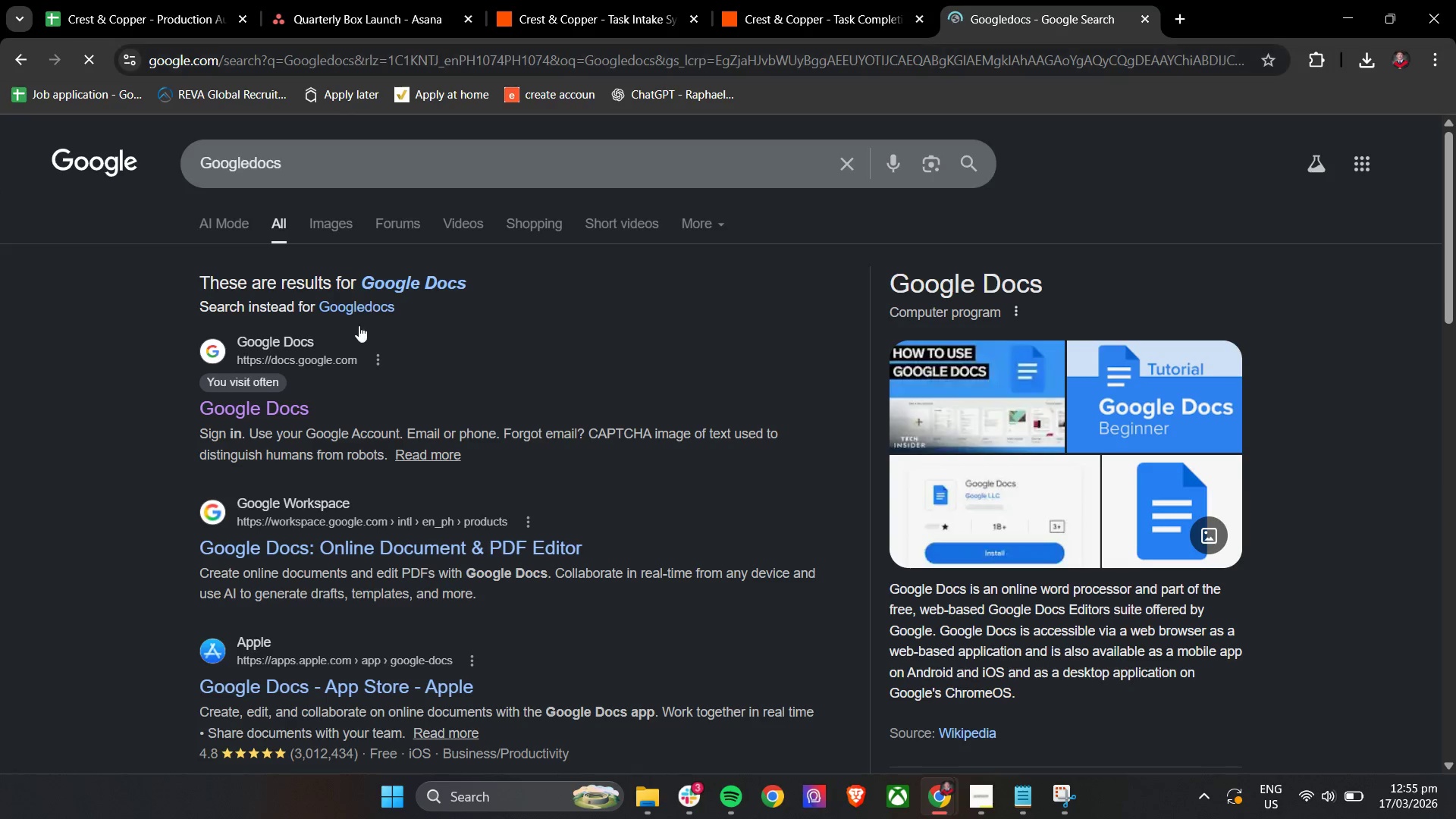 
left_click([270, 406])
 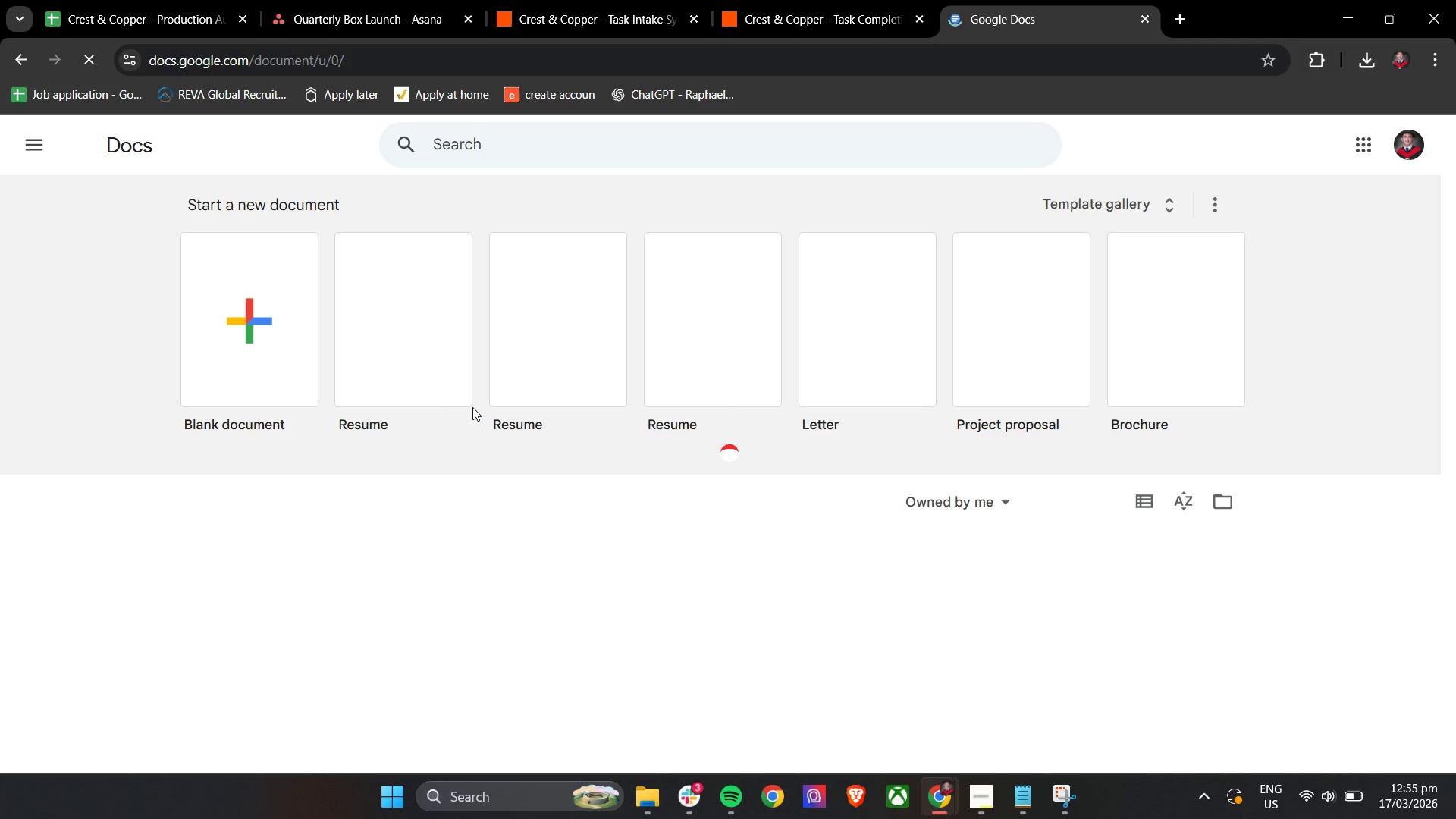 
left_click([225, 362])
 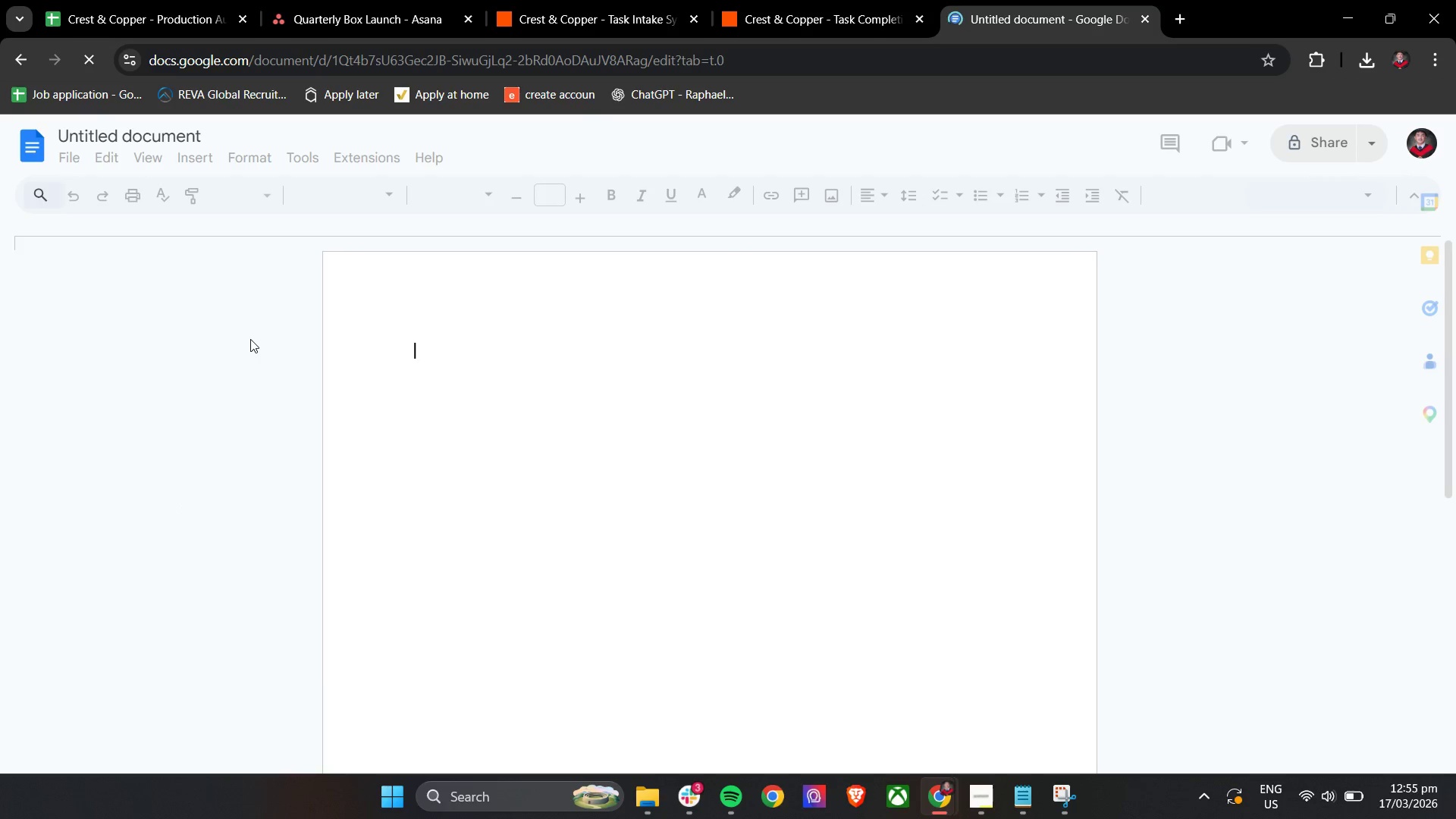 
left_click([462, 293])
 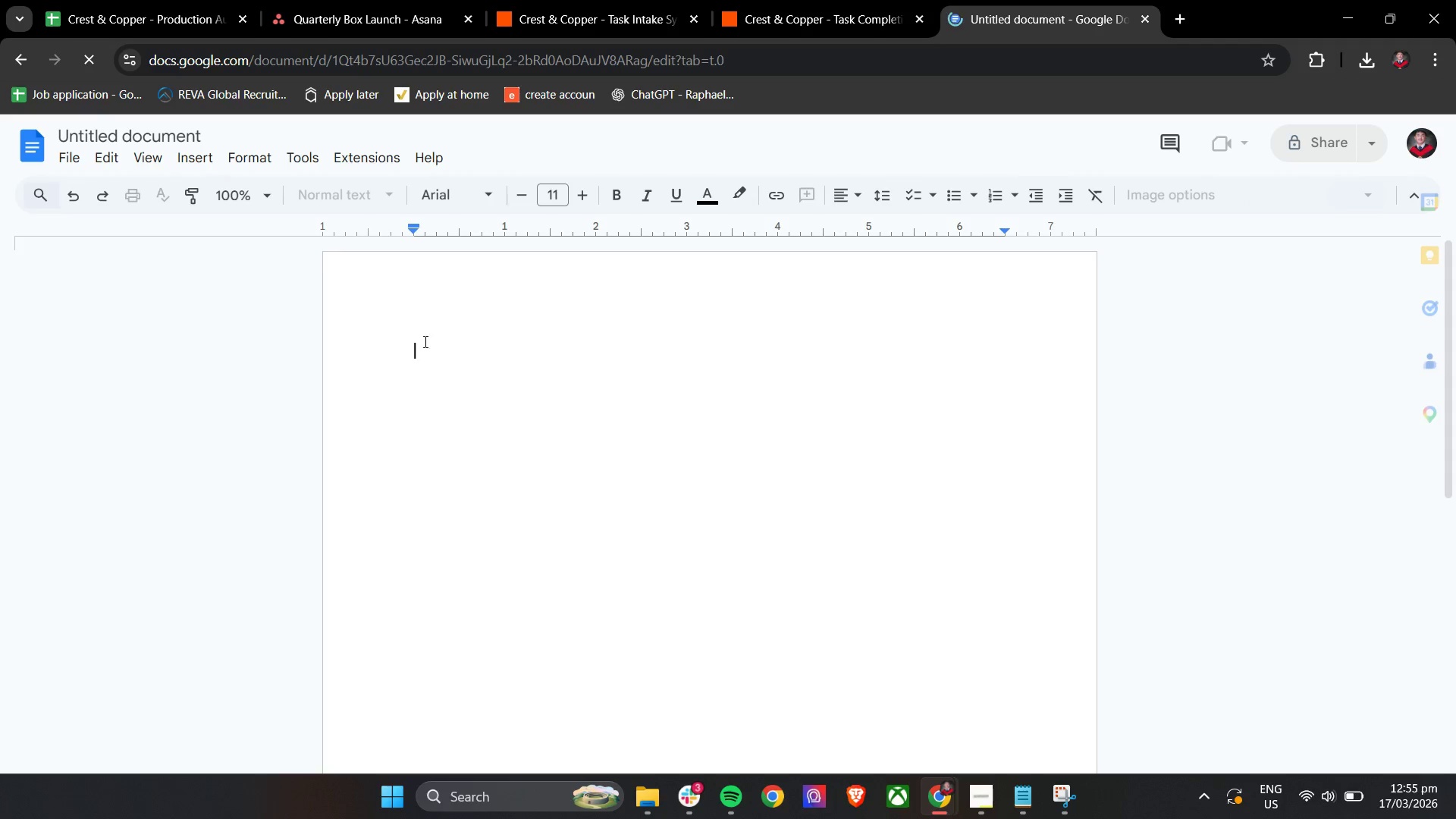 
left_click([423, 348])
 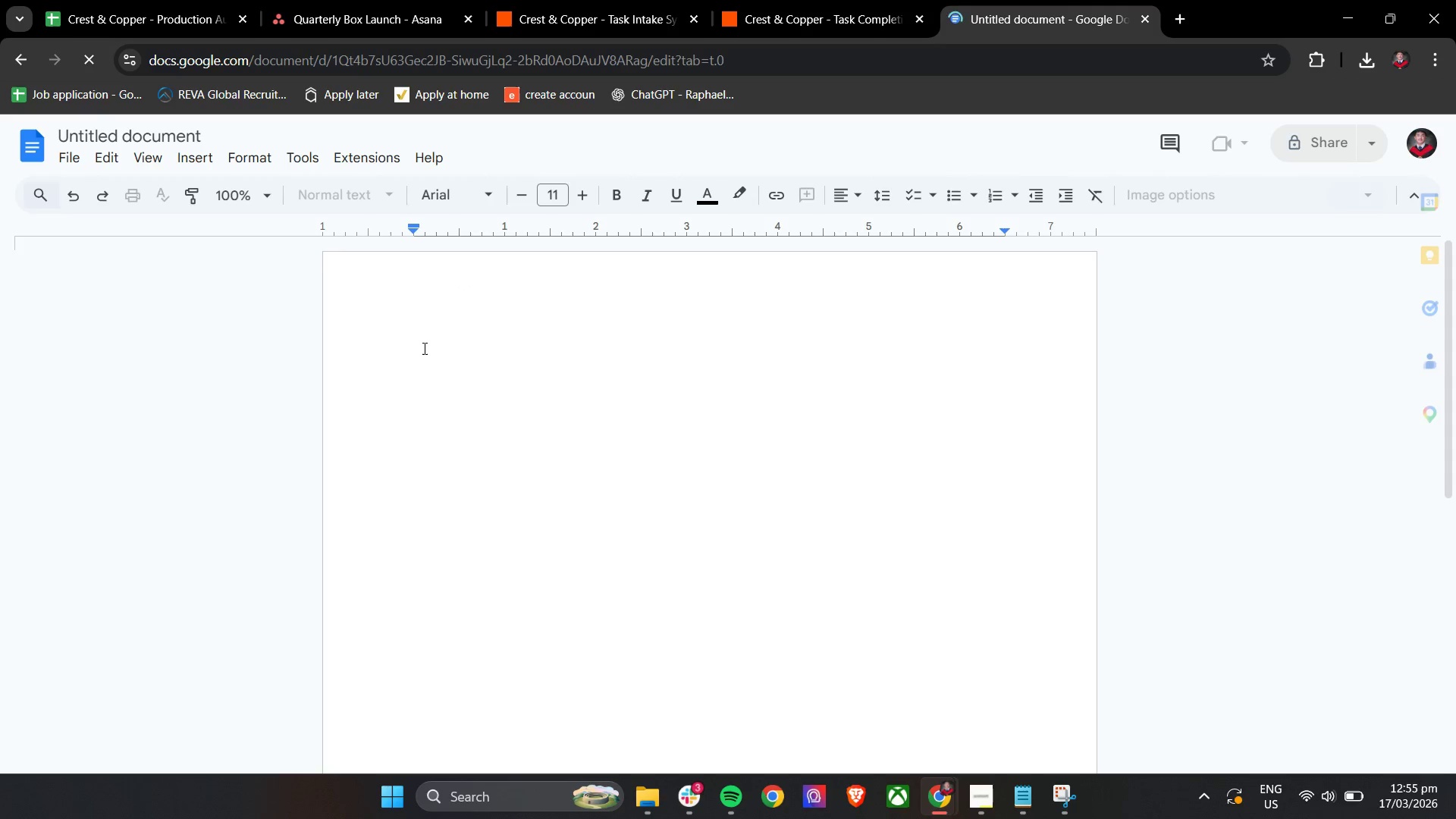 
type(Crest ^)
key(Backspace)
type(& Copper Production Automation System)
 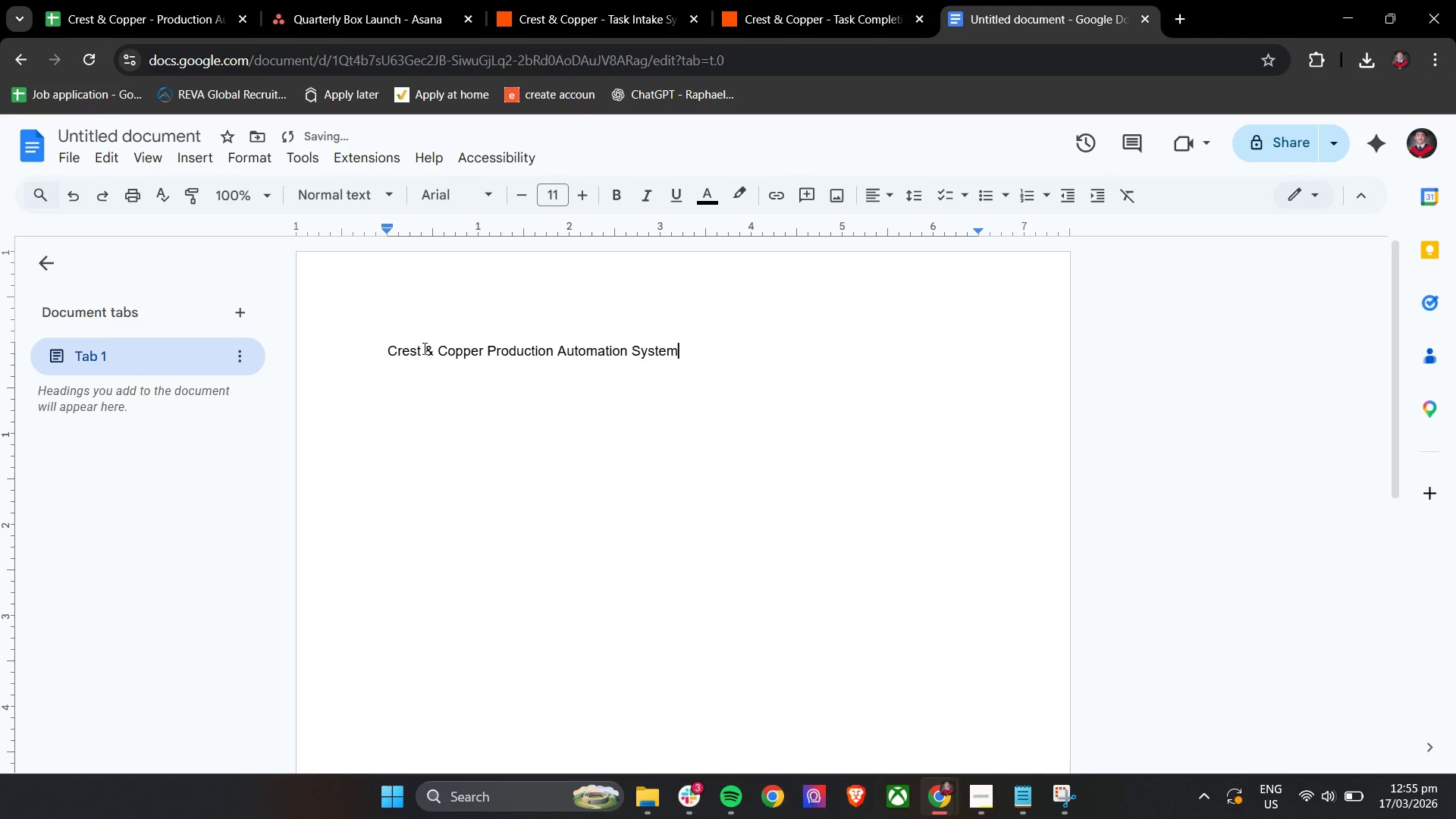 
hold_key(key=ShiftLeft, duration=0.31)
 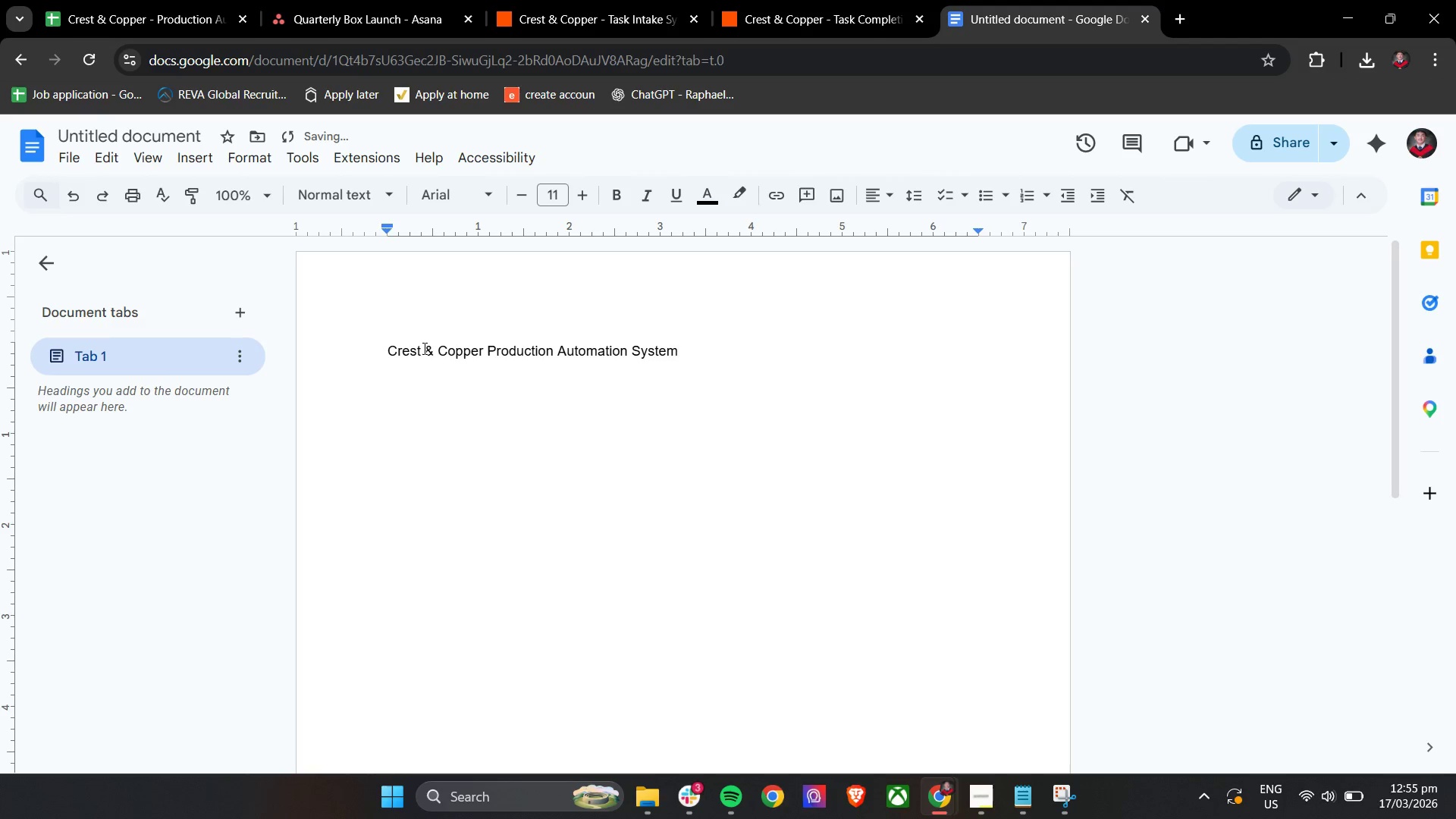 
key(Enter)
 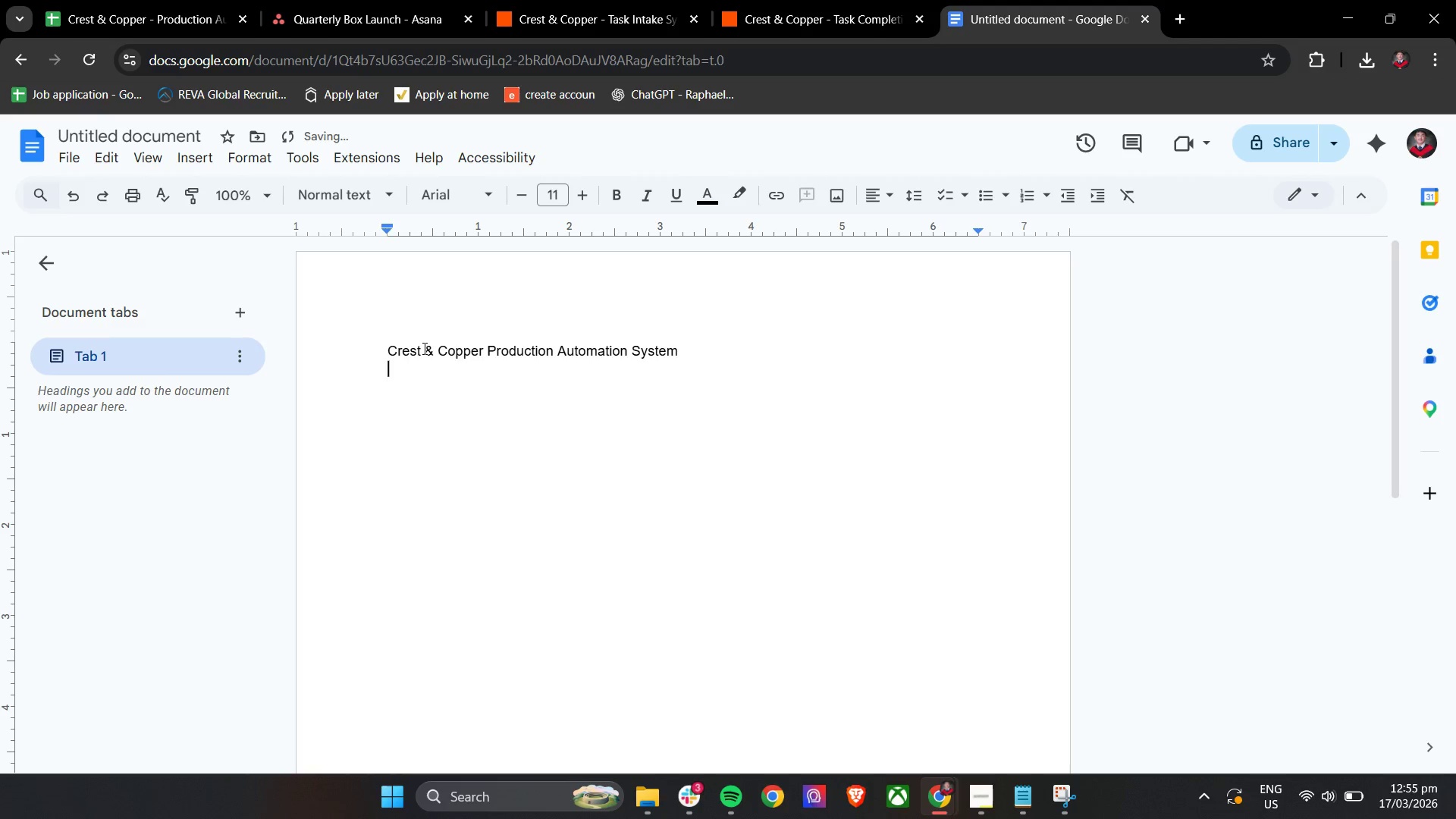 
key(Control+A)
 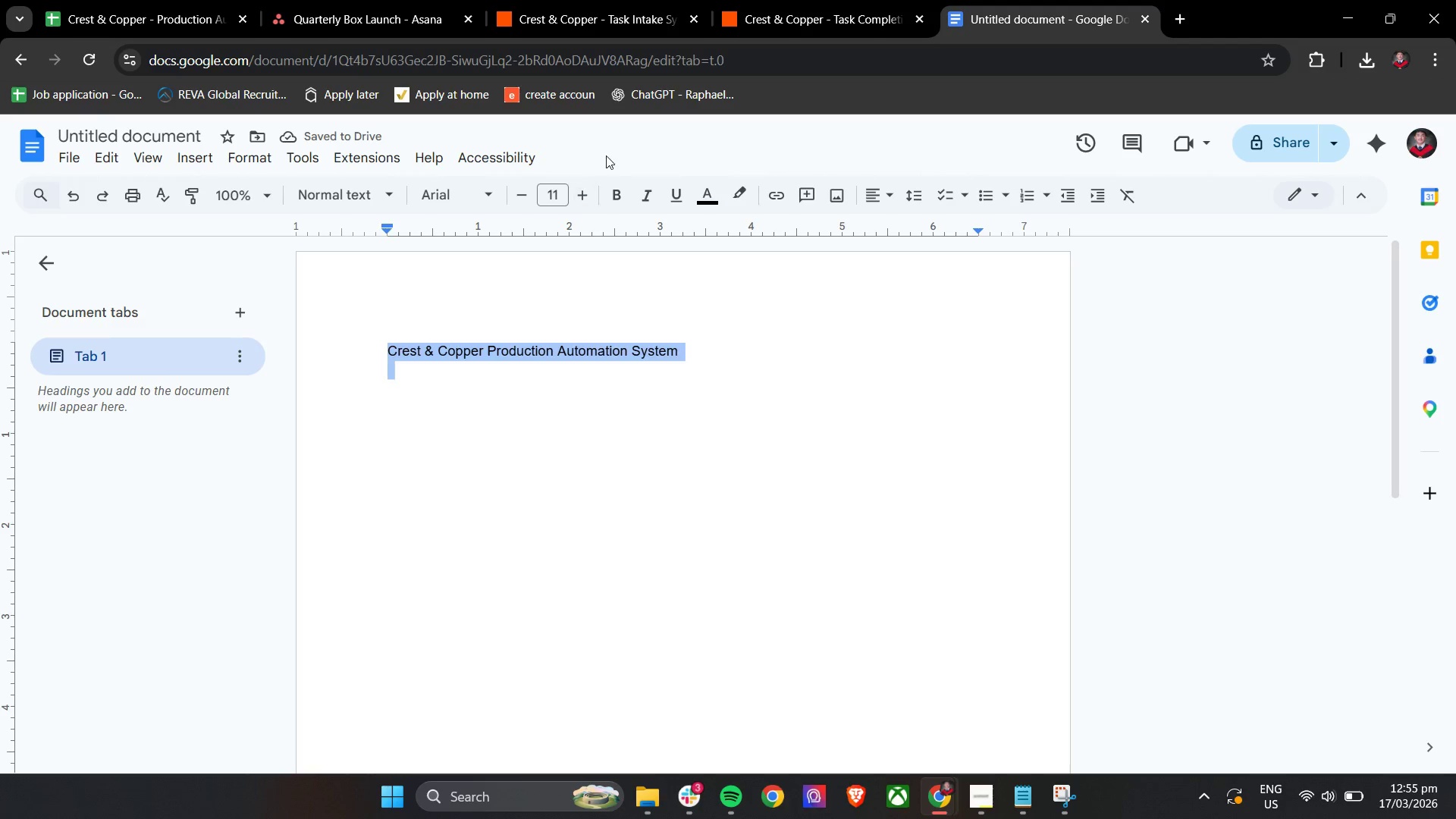 
left_click([587, 191])
 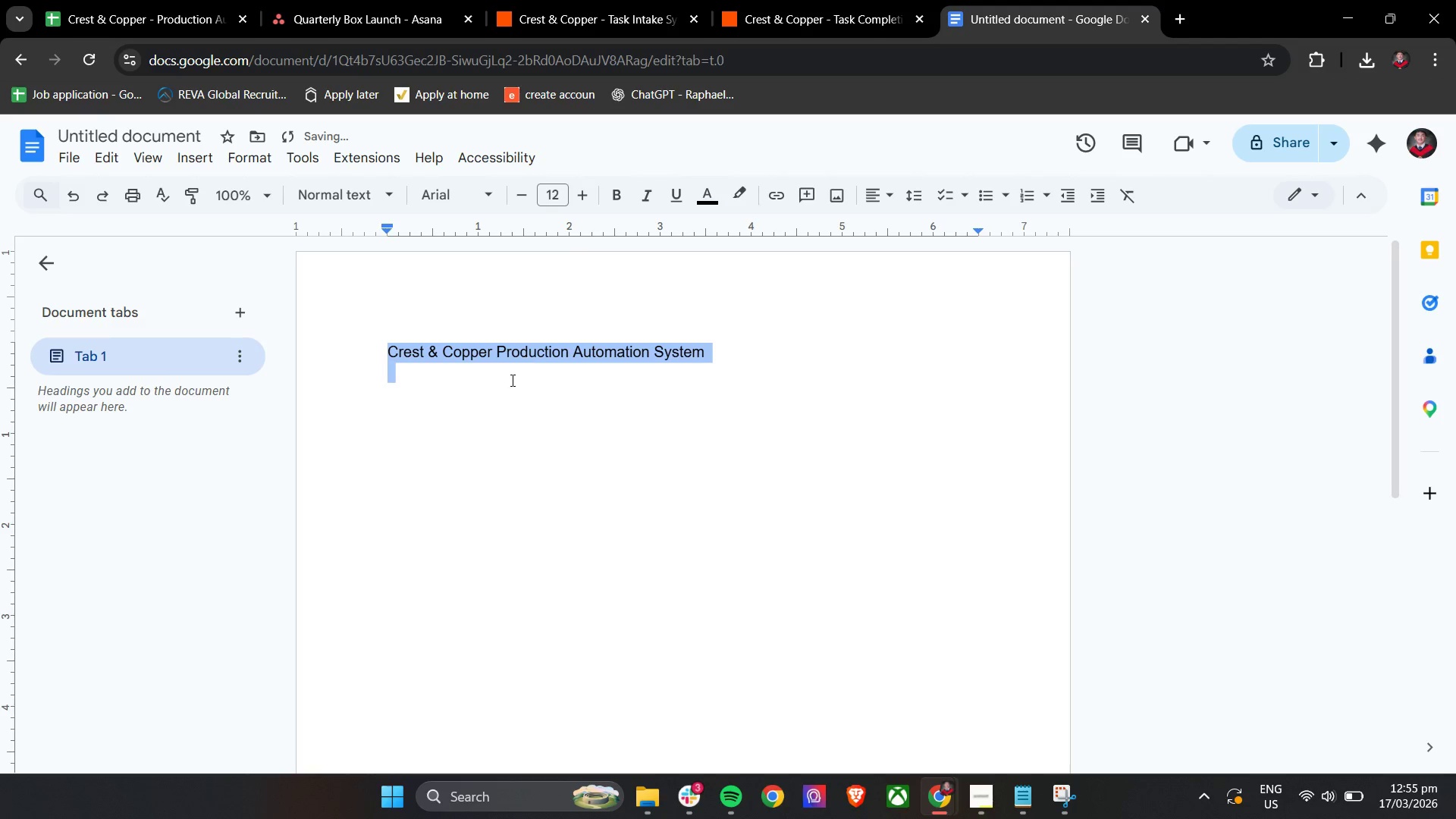 
left_click([499, 389])
 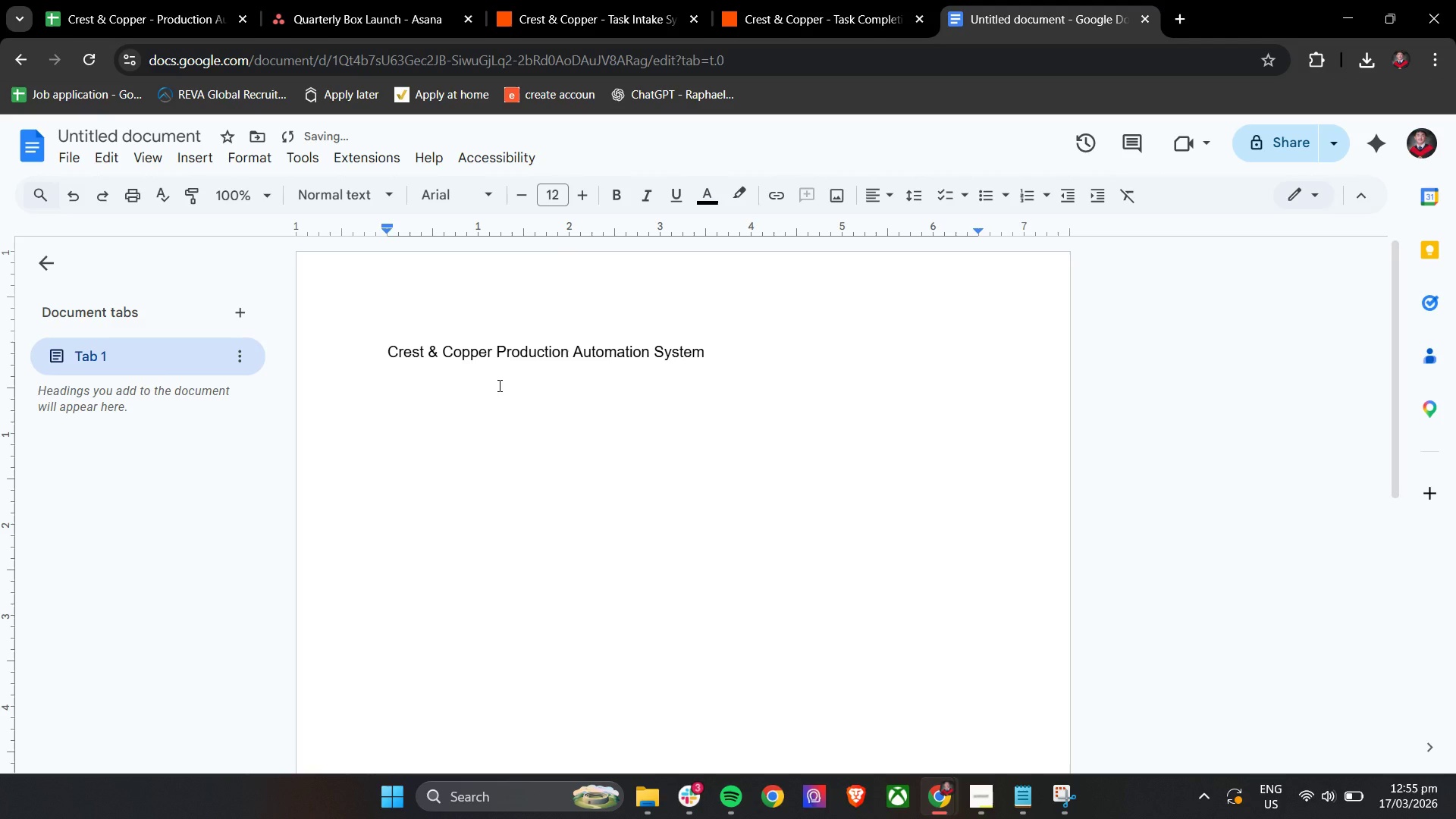 
left_click([498, 385])
 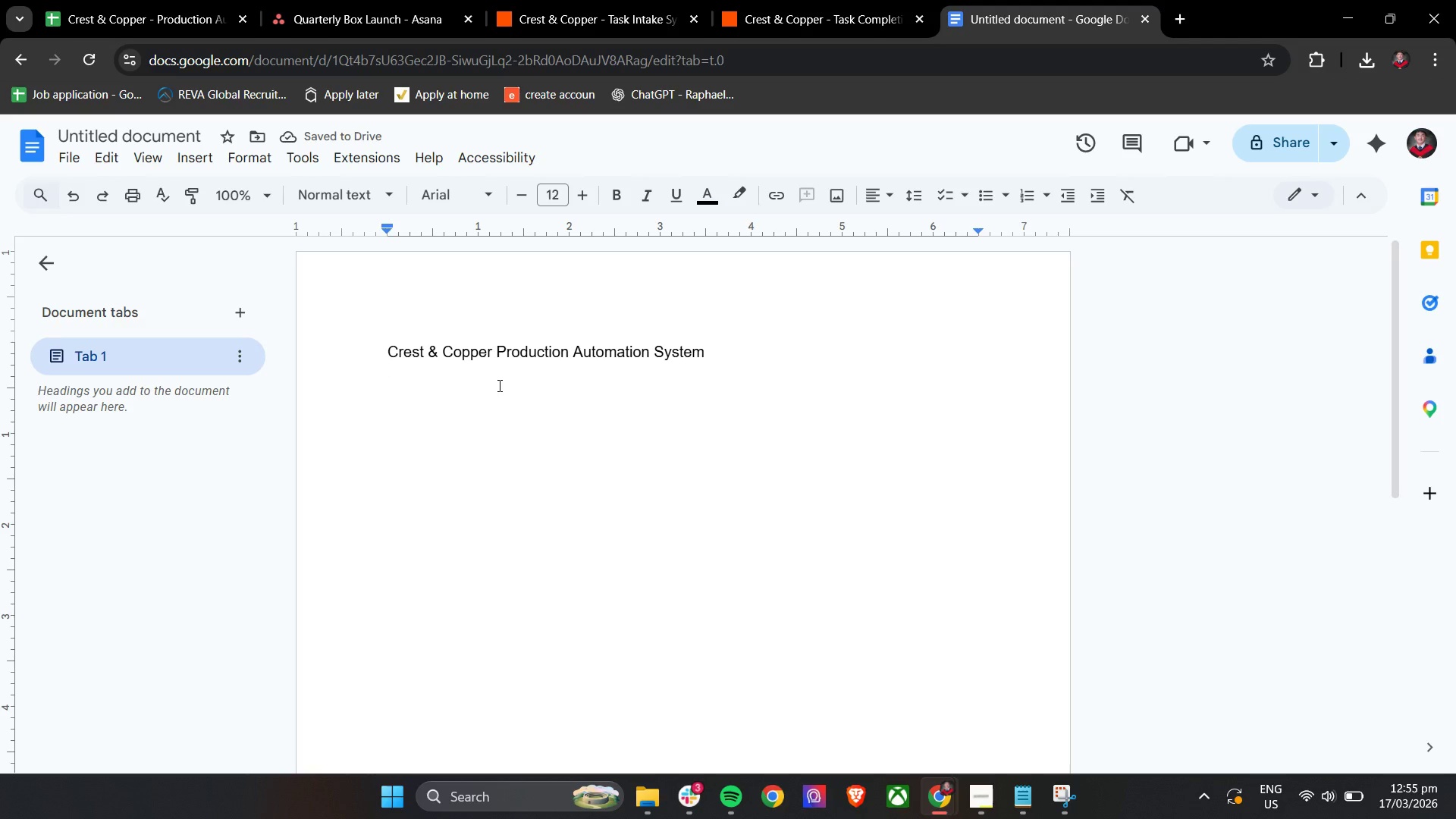 
type(Automation Workflow Documention)
 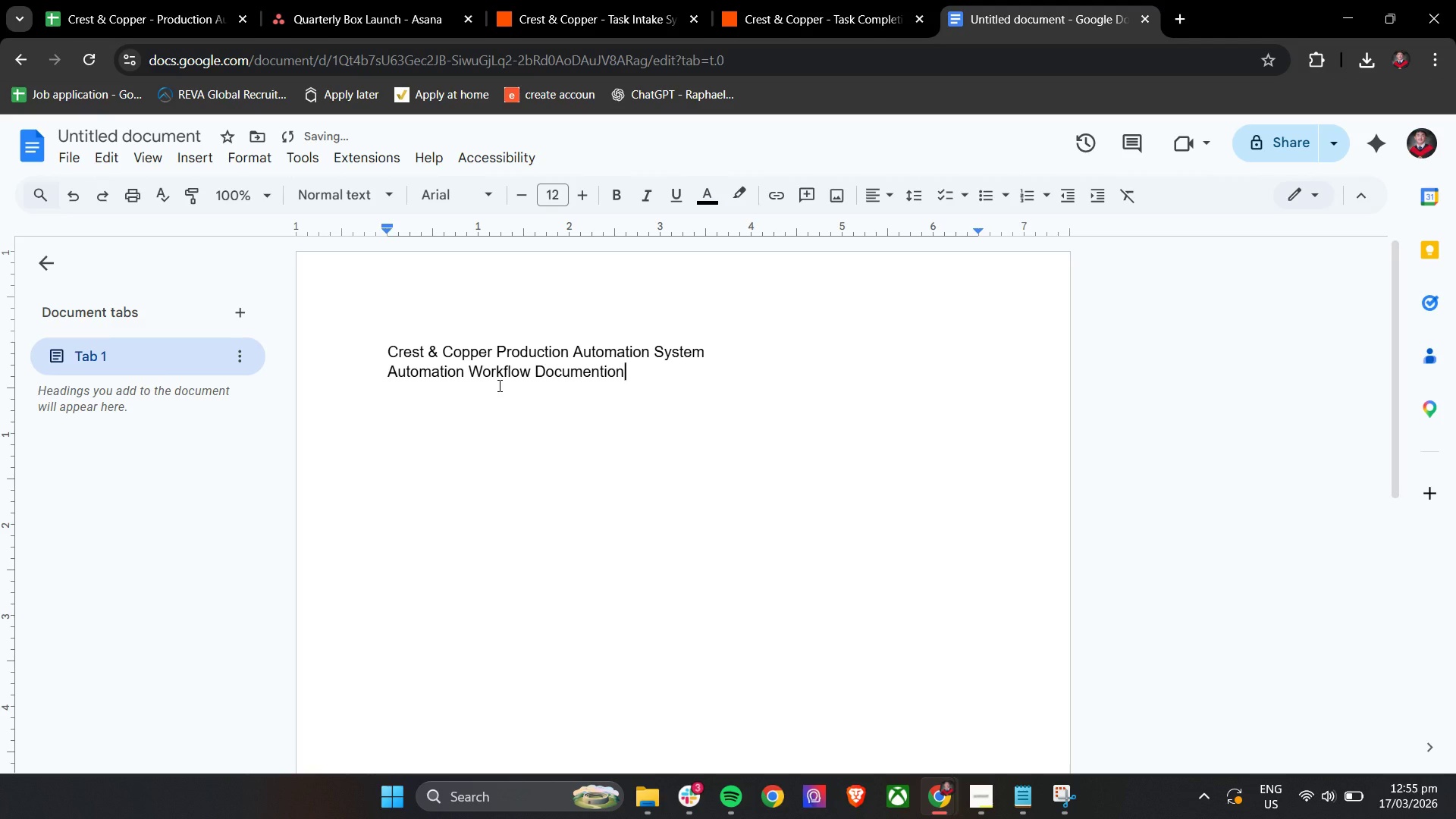 
key(Enter)
 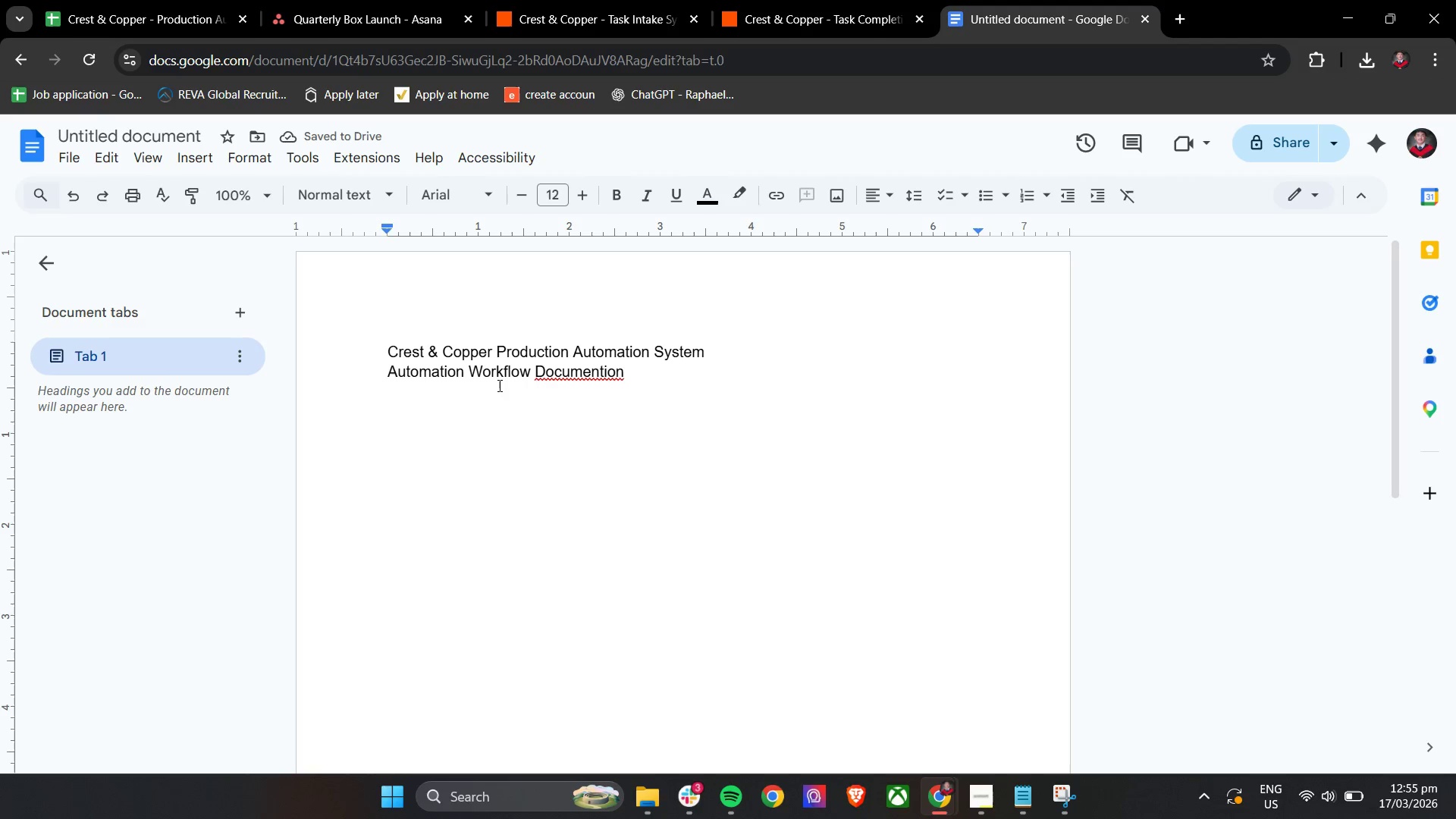 
key(Enter)
 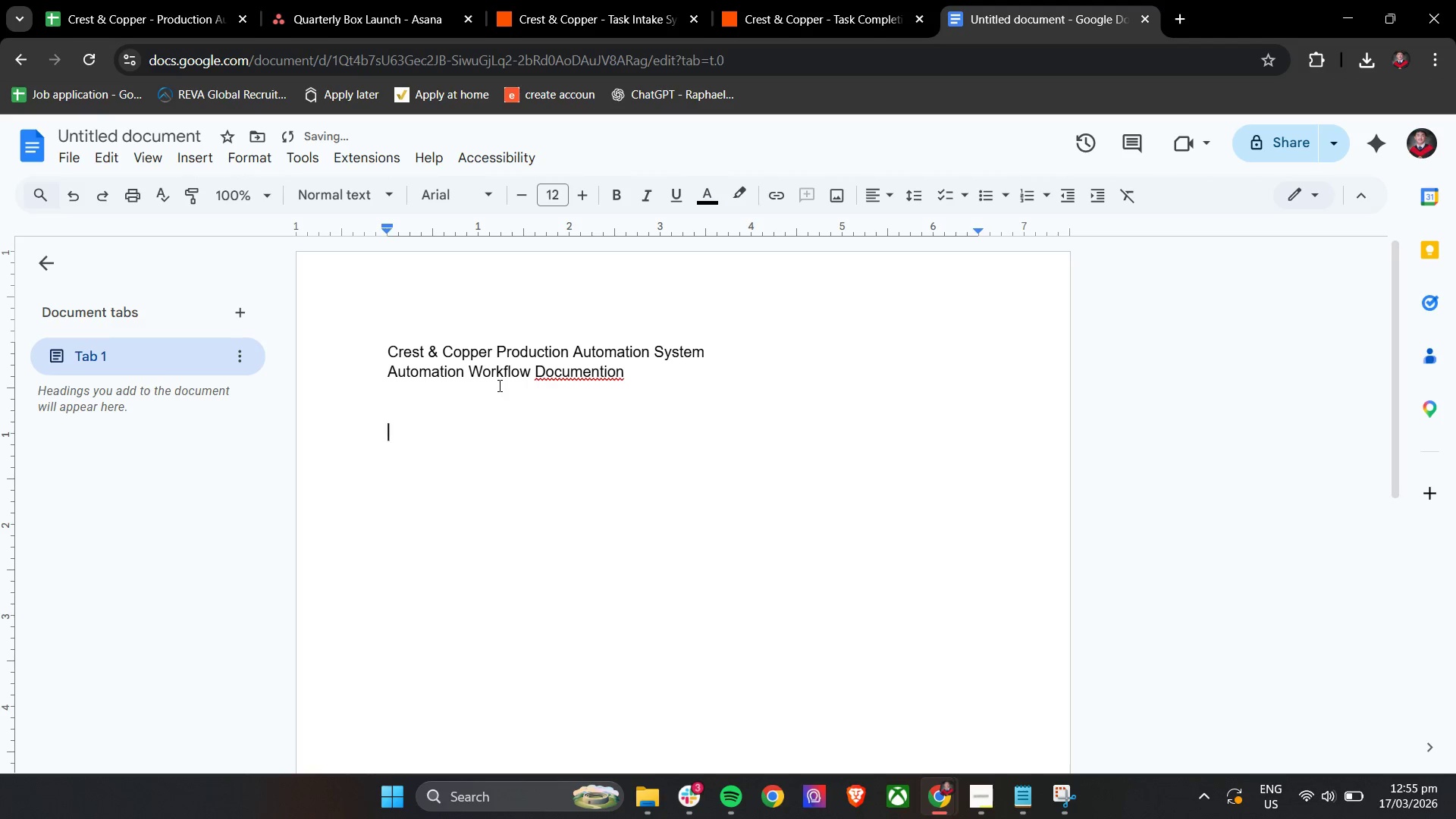 
key(Enter)
 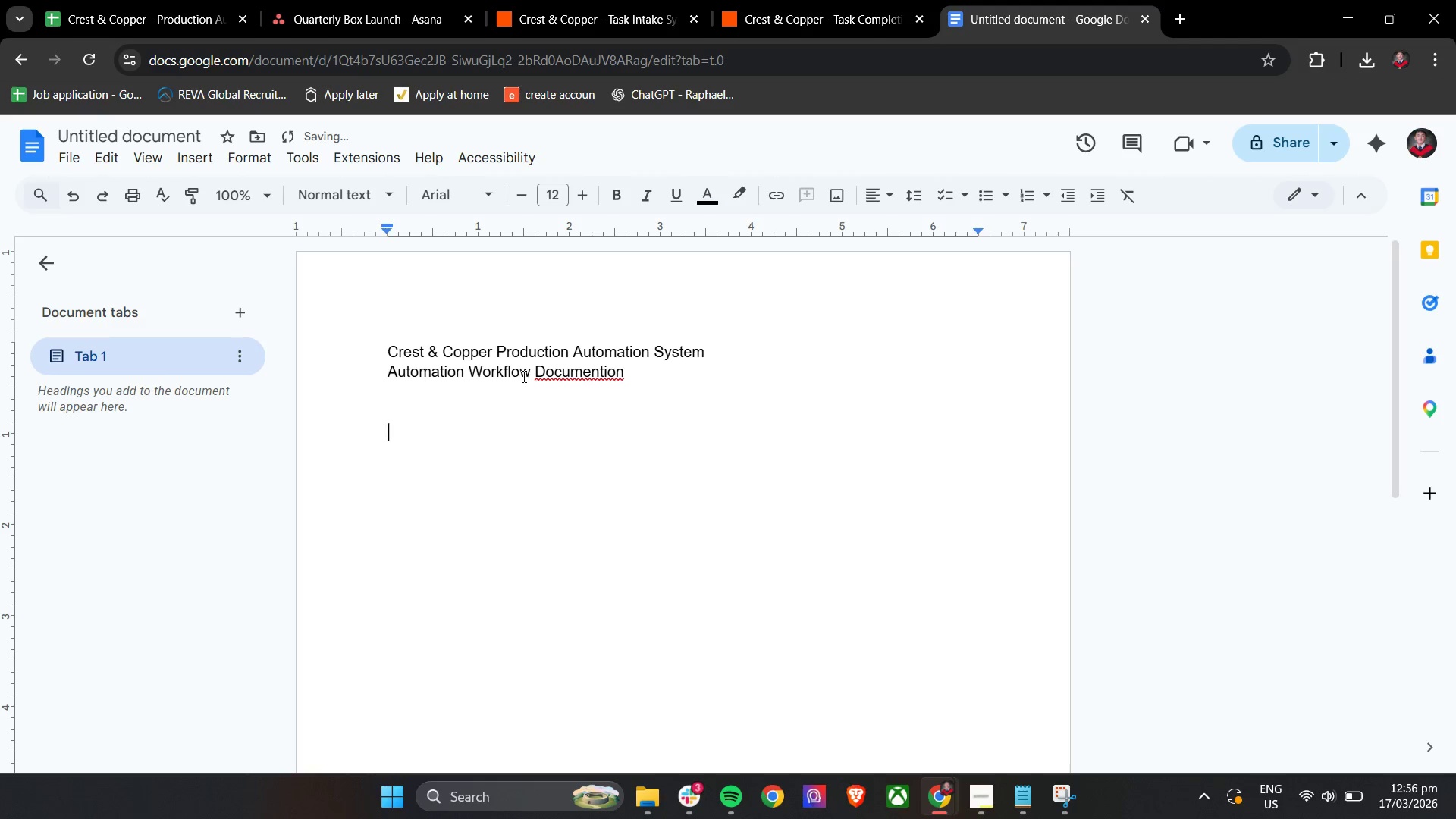 
left_click([558, 375])
 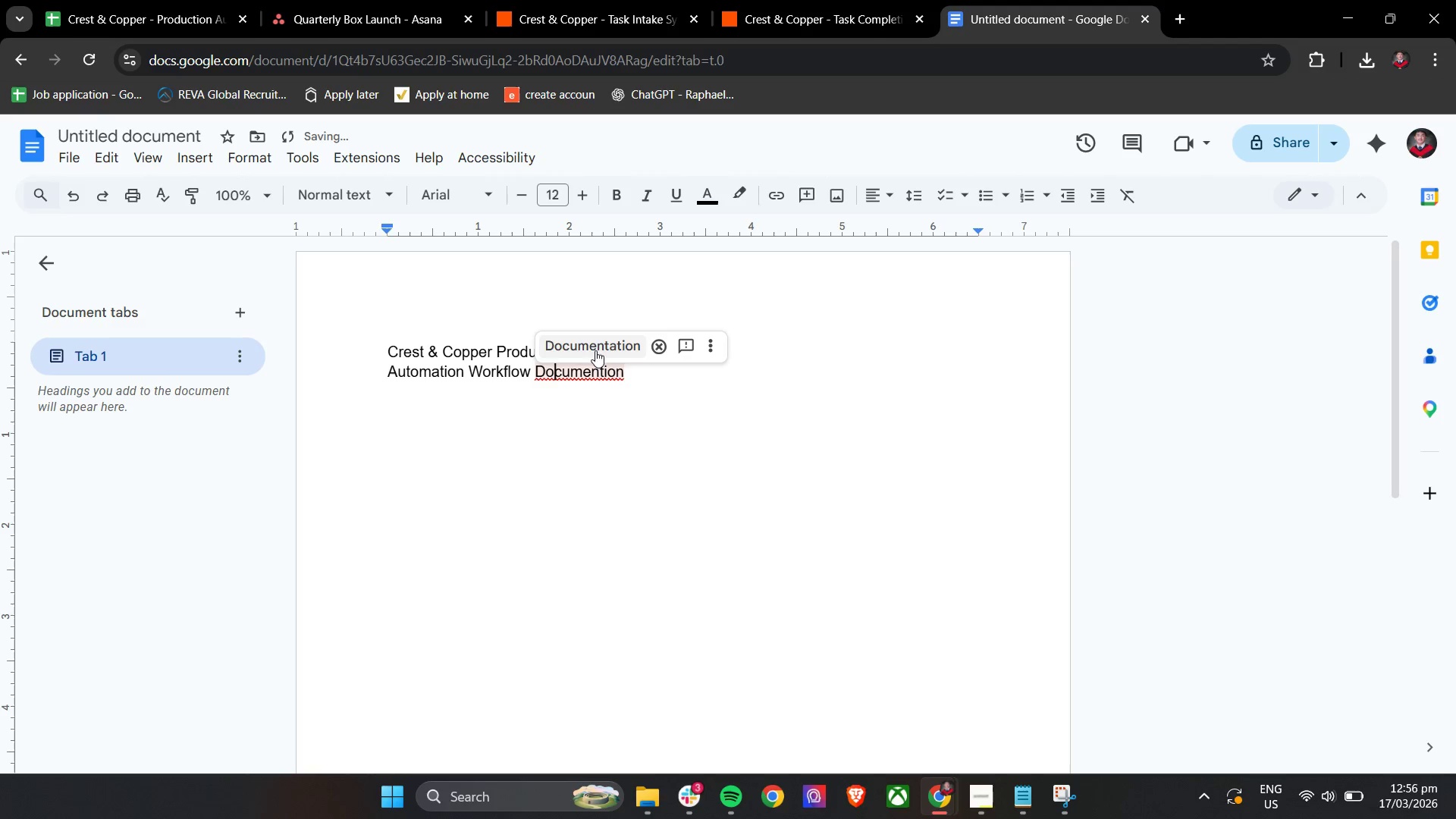 
left_click([597, 344])
 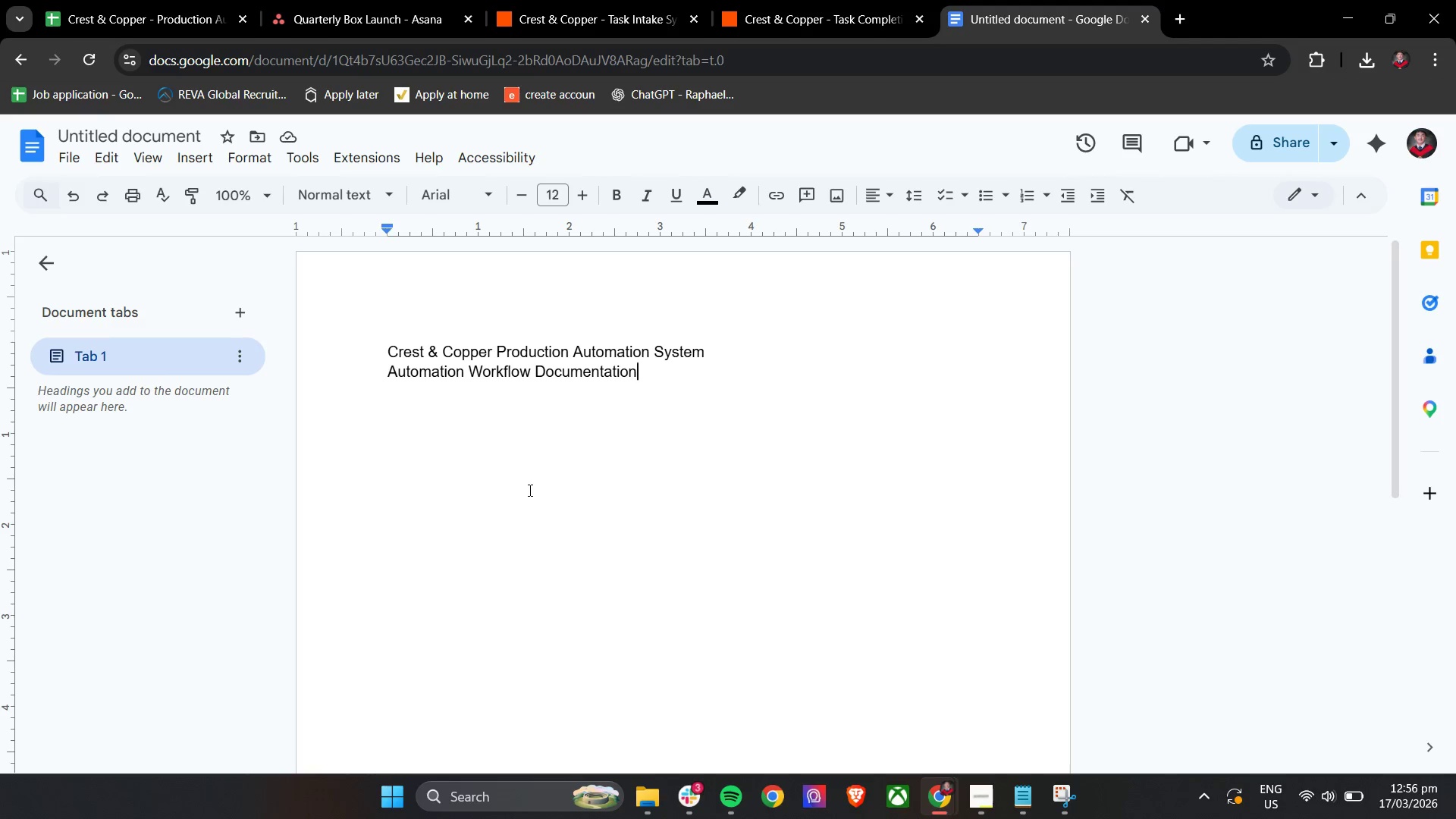 
wait(7.92)
 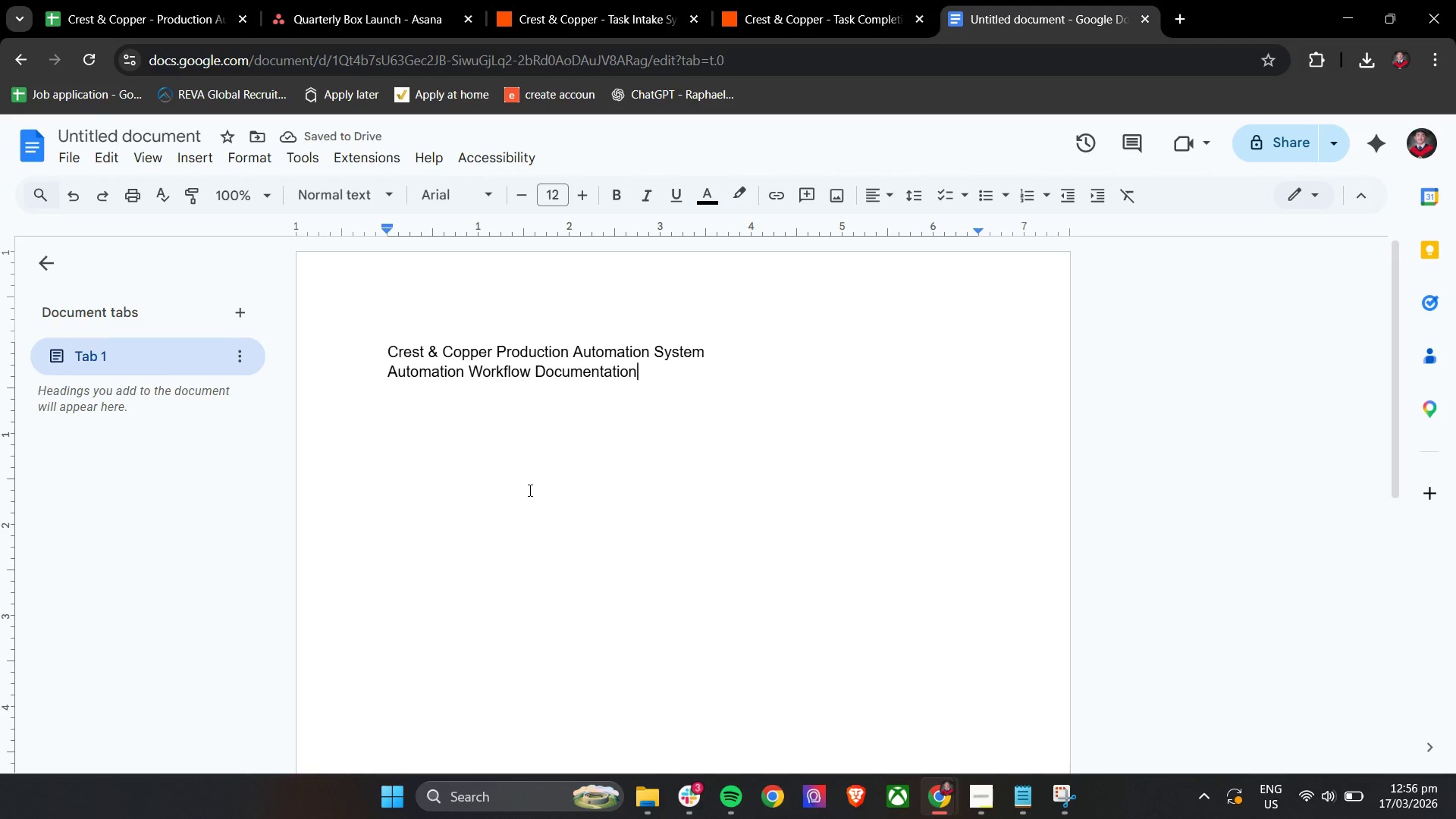 
key(Enter)
 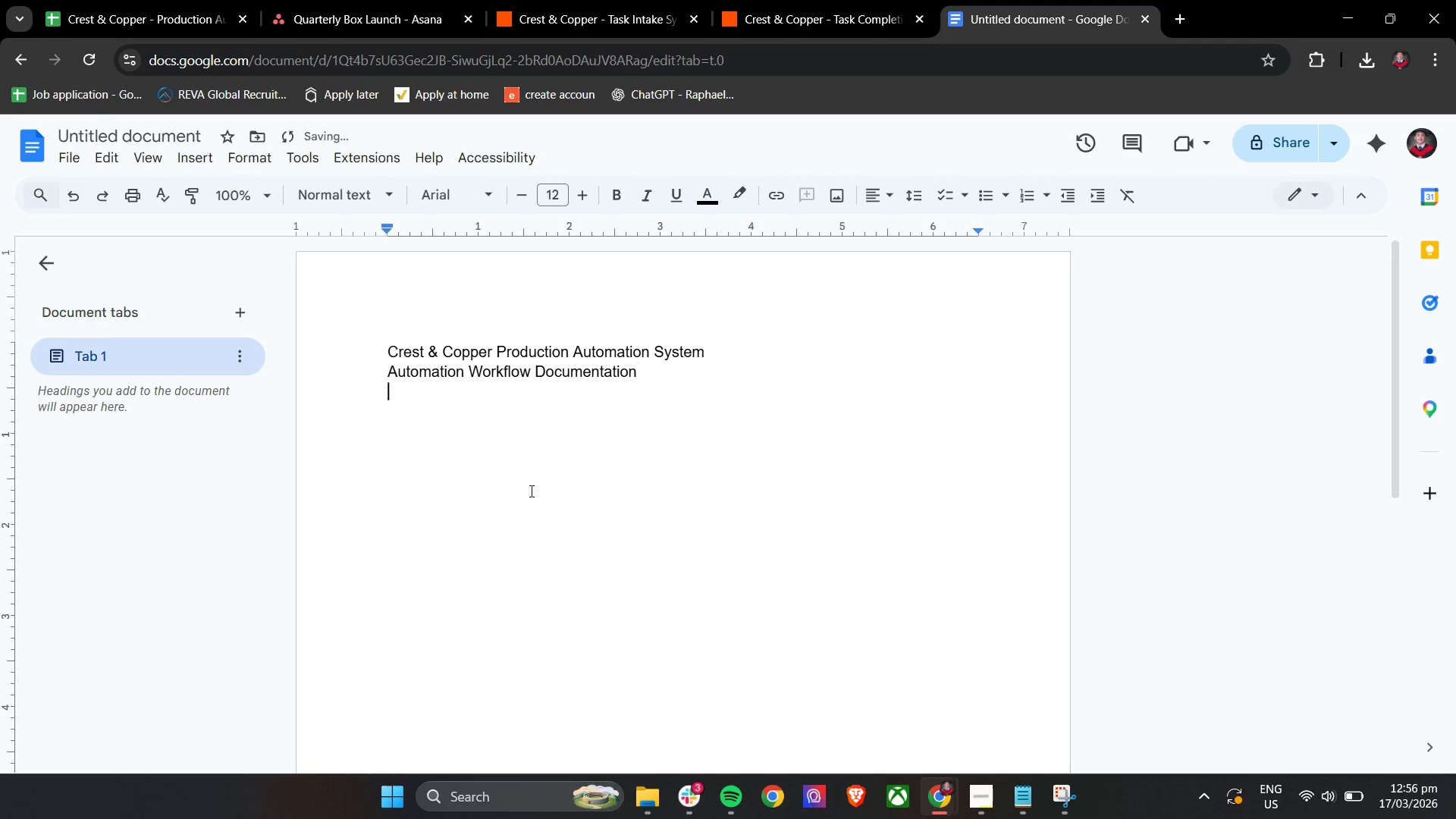 
key(Enter)
 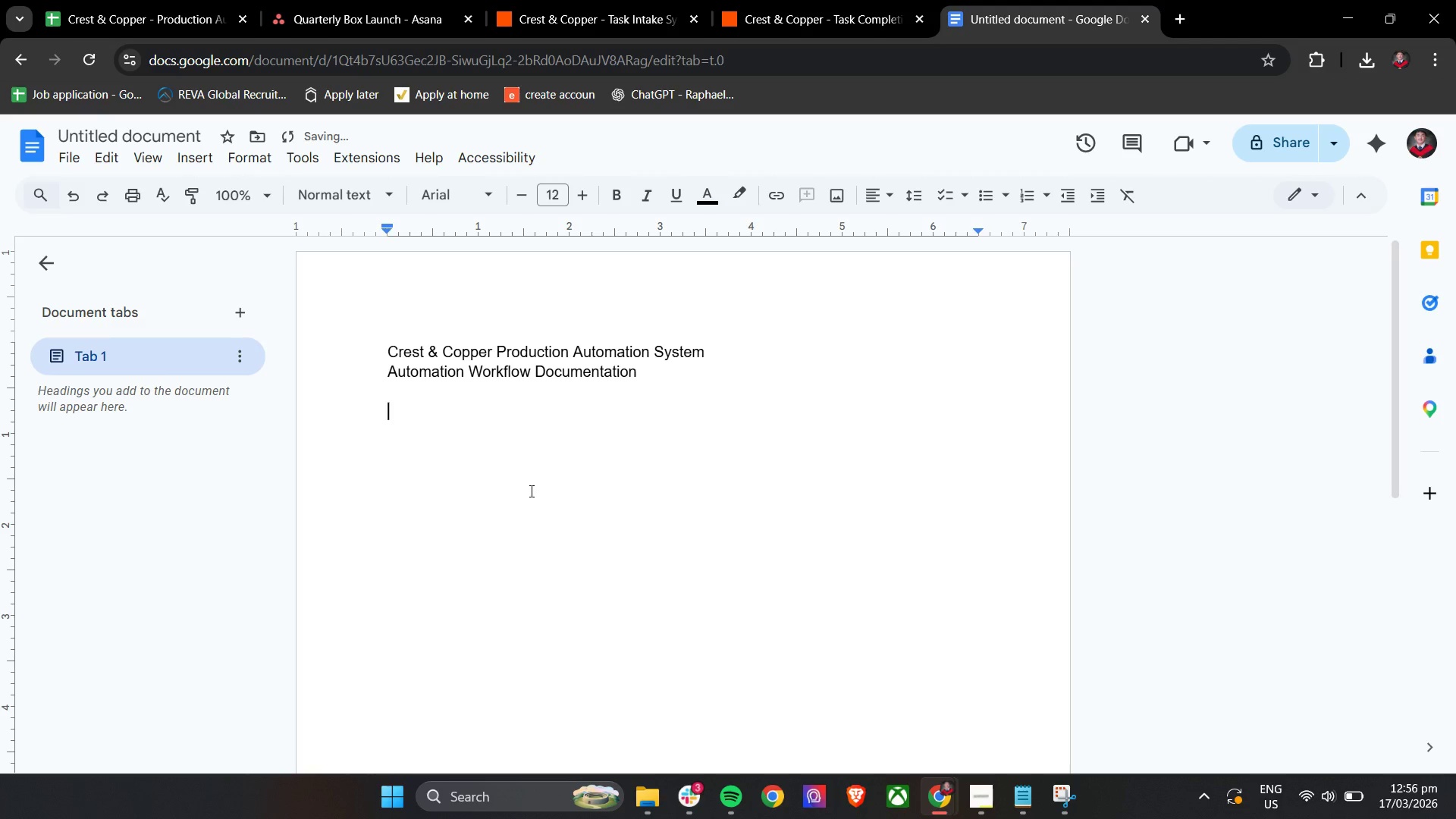 
key(Enter)
 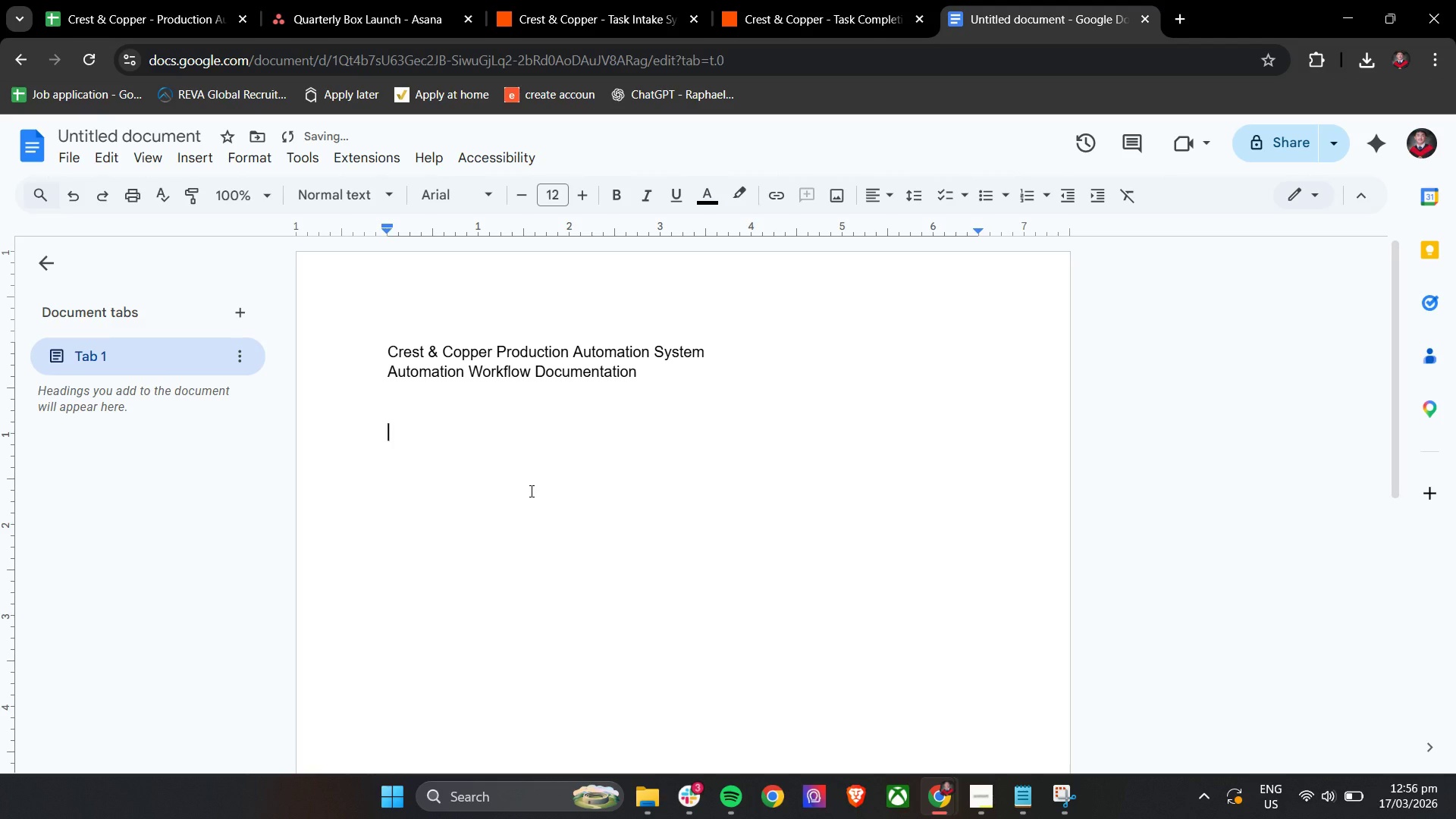 
key(Control+ControlLeft)
 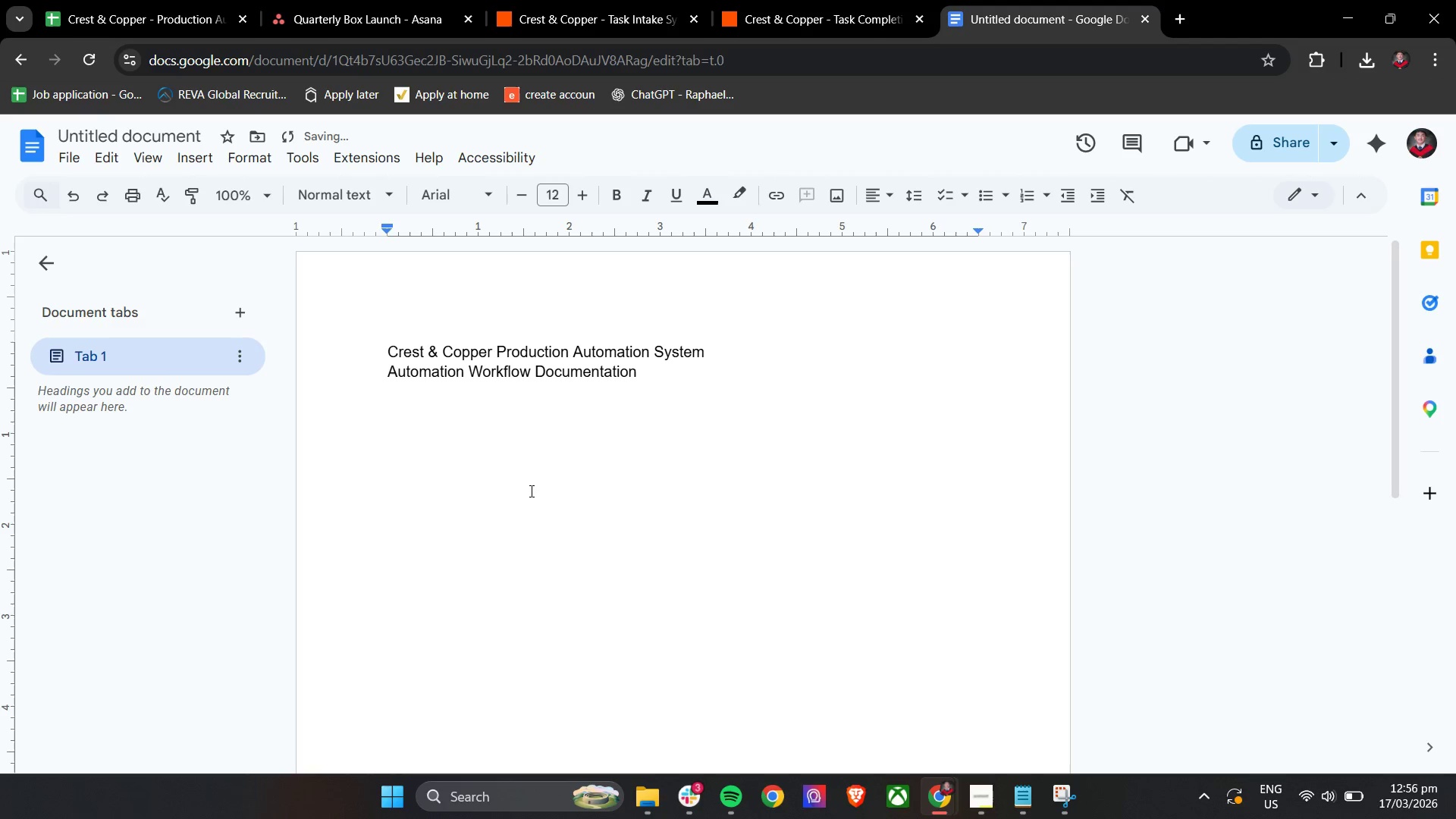 
key(B)
 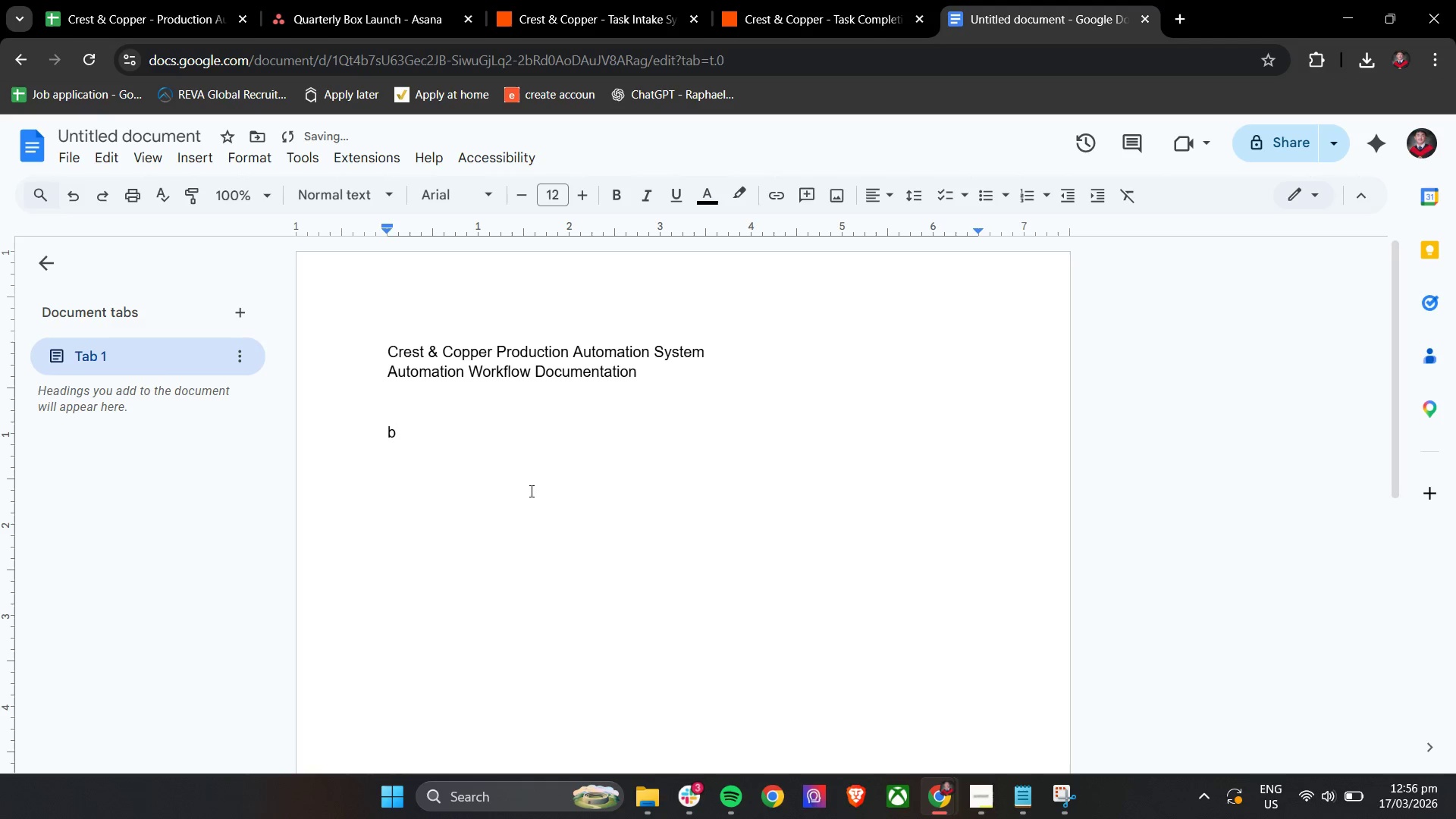 
key(Backspace)
 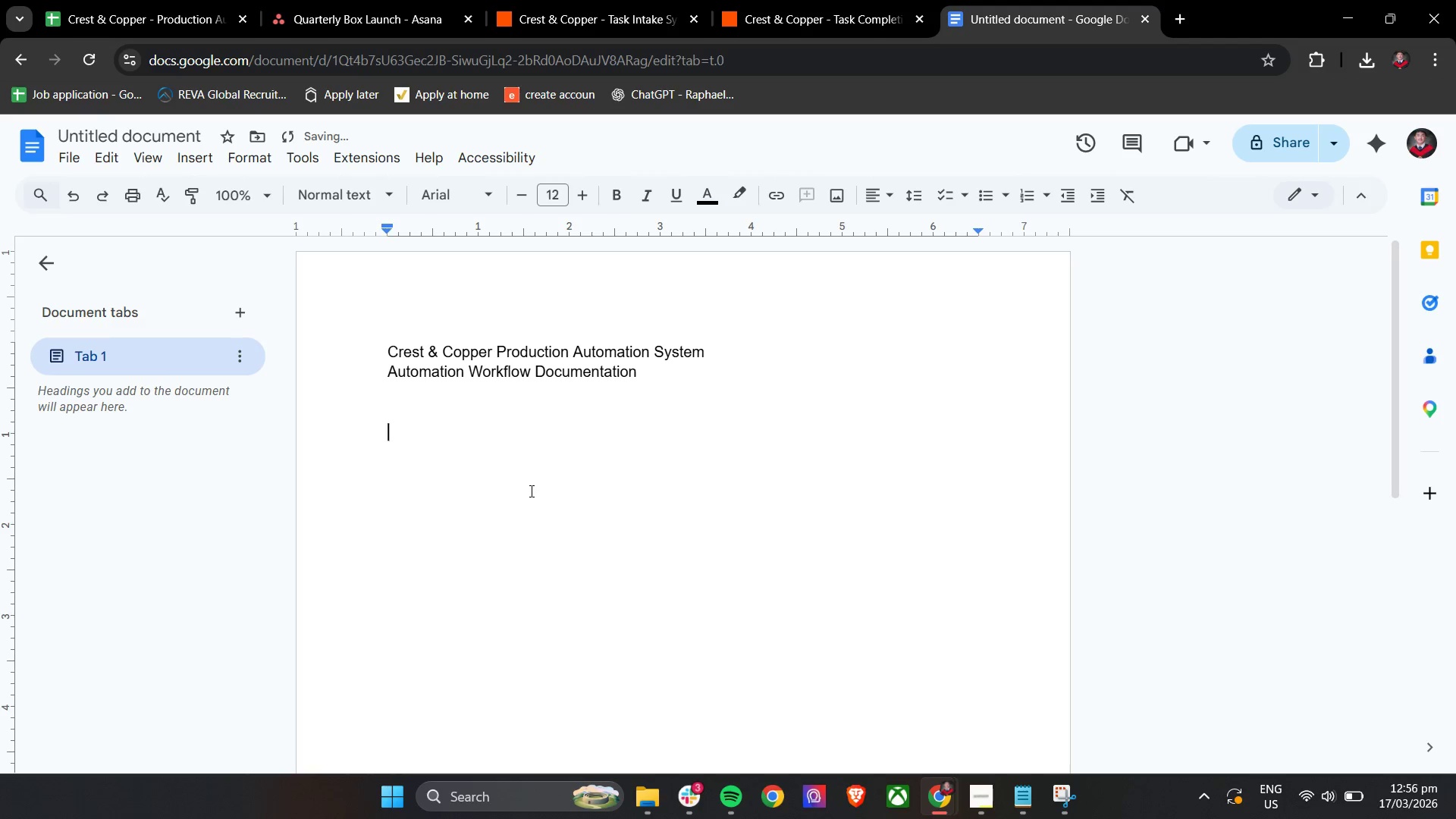 
key(Control+ControlLeft)
 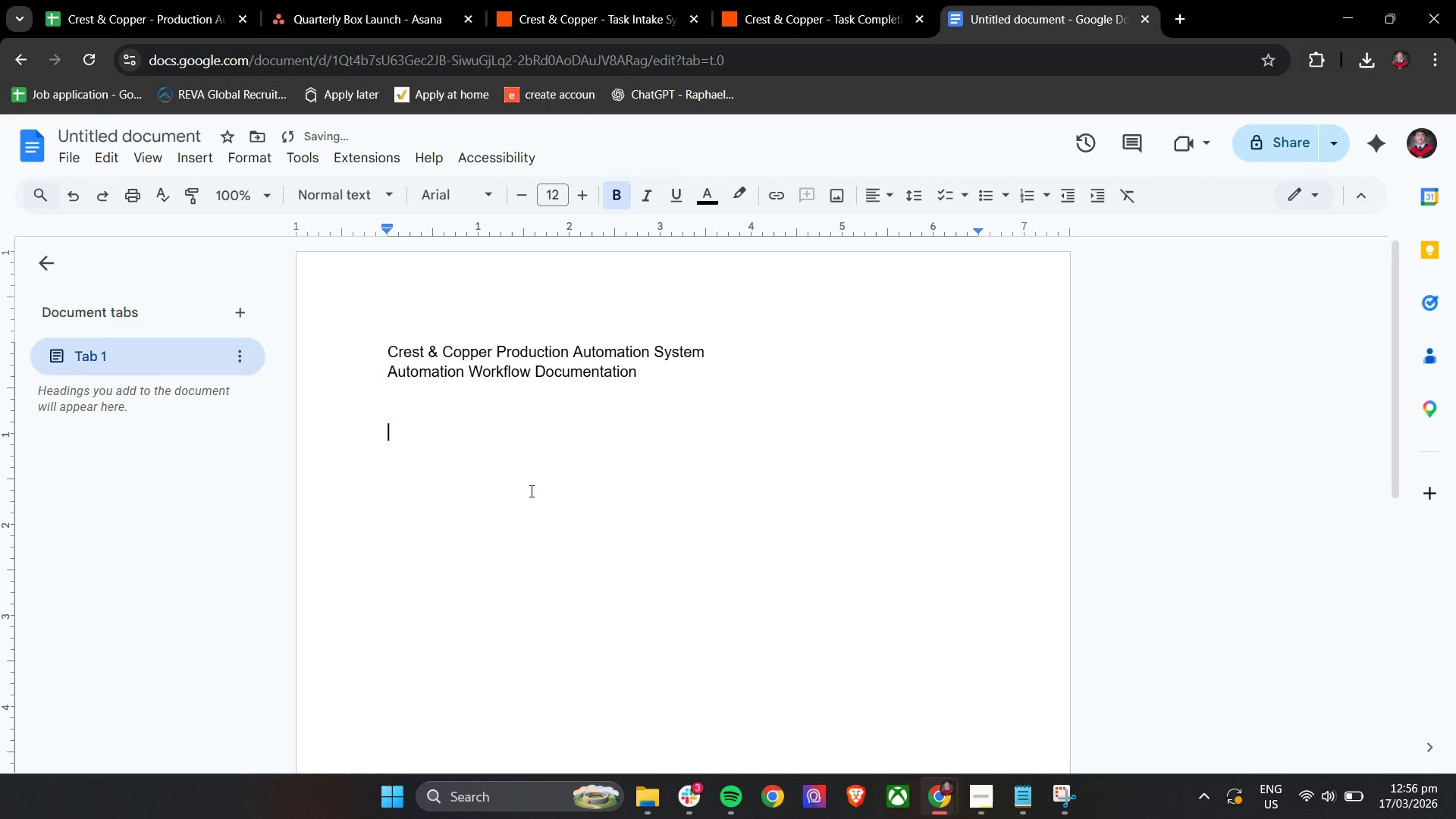 
key(Control+B)
 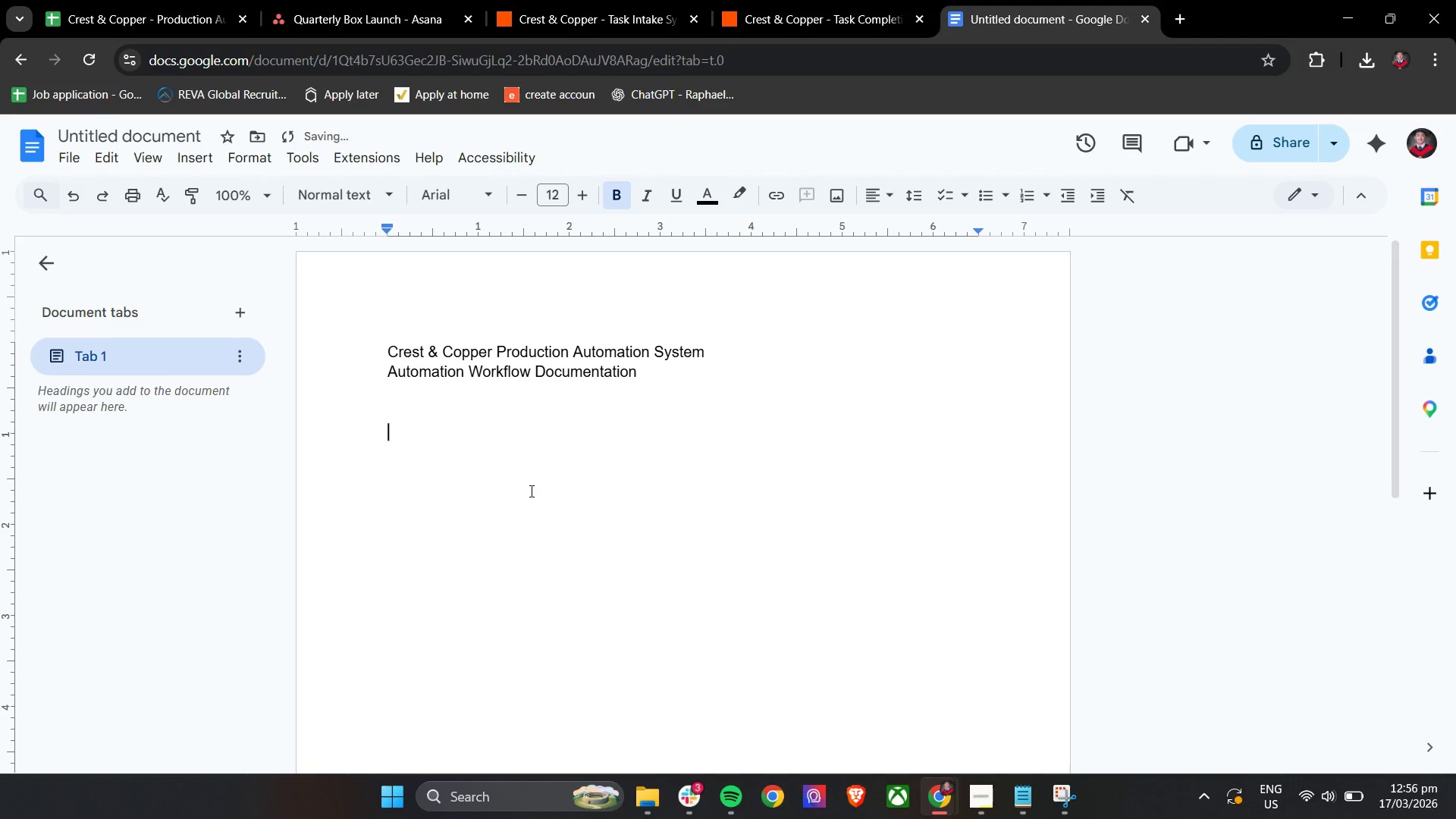 
type(Overview)
 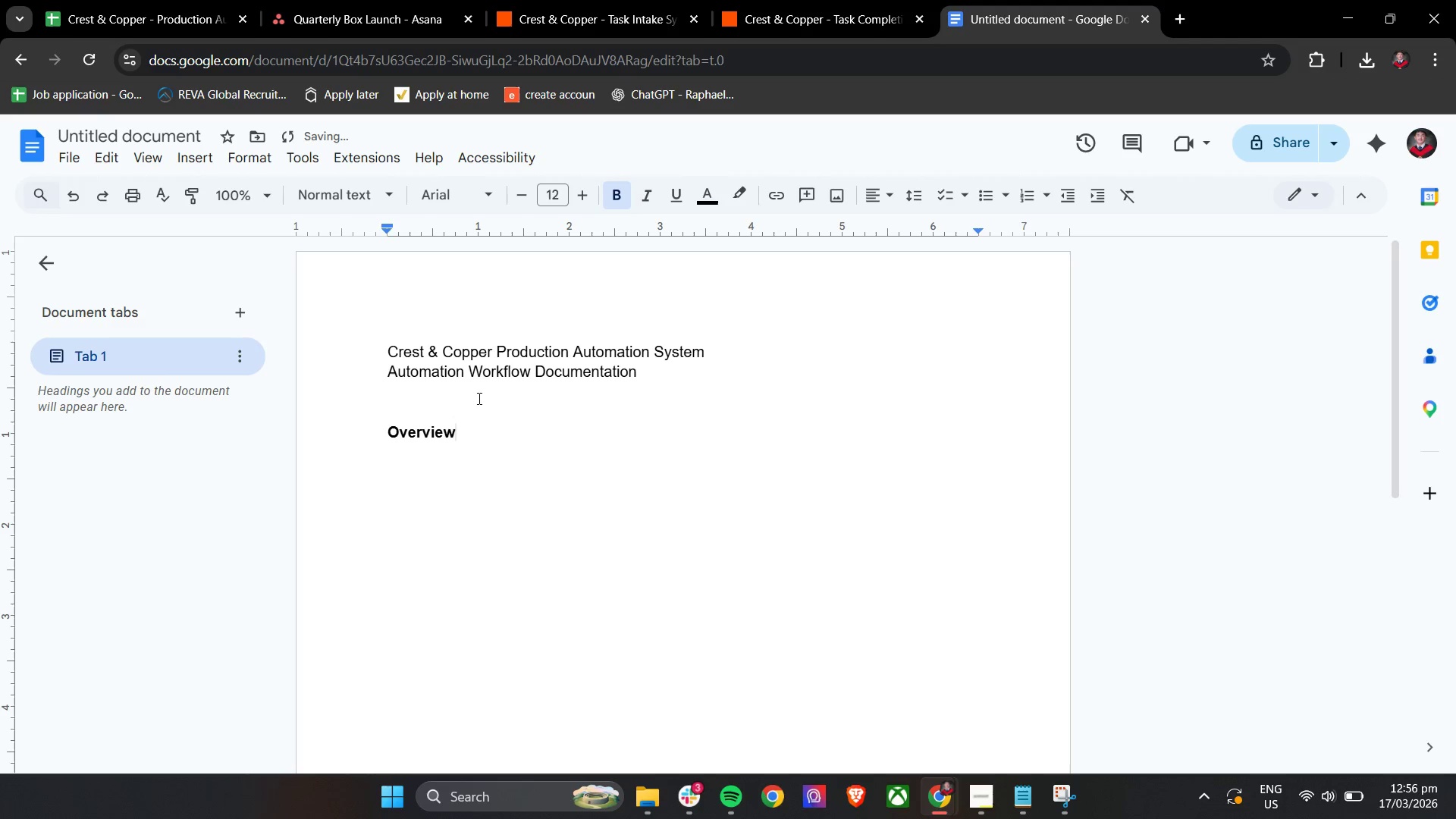 
left_click_drag(start_coordinate=[460, 429], to_coordinate=[390, 435])
 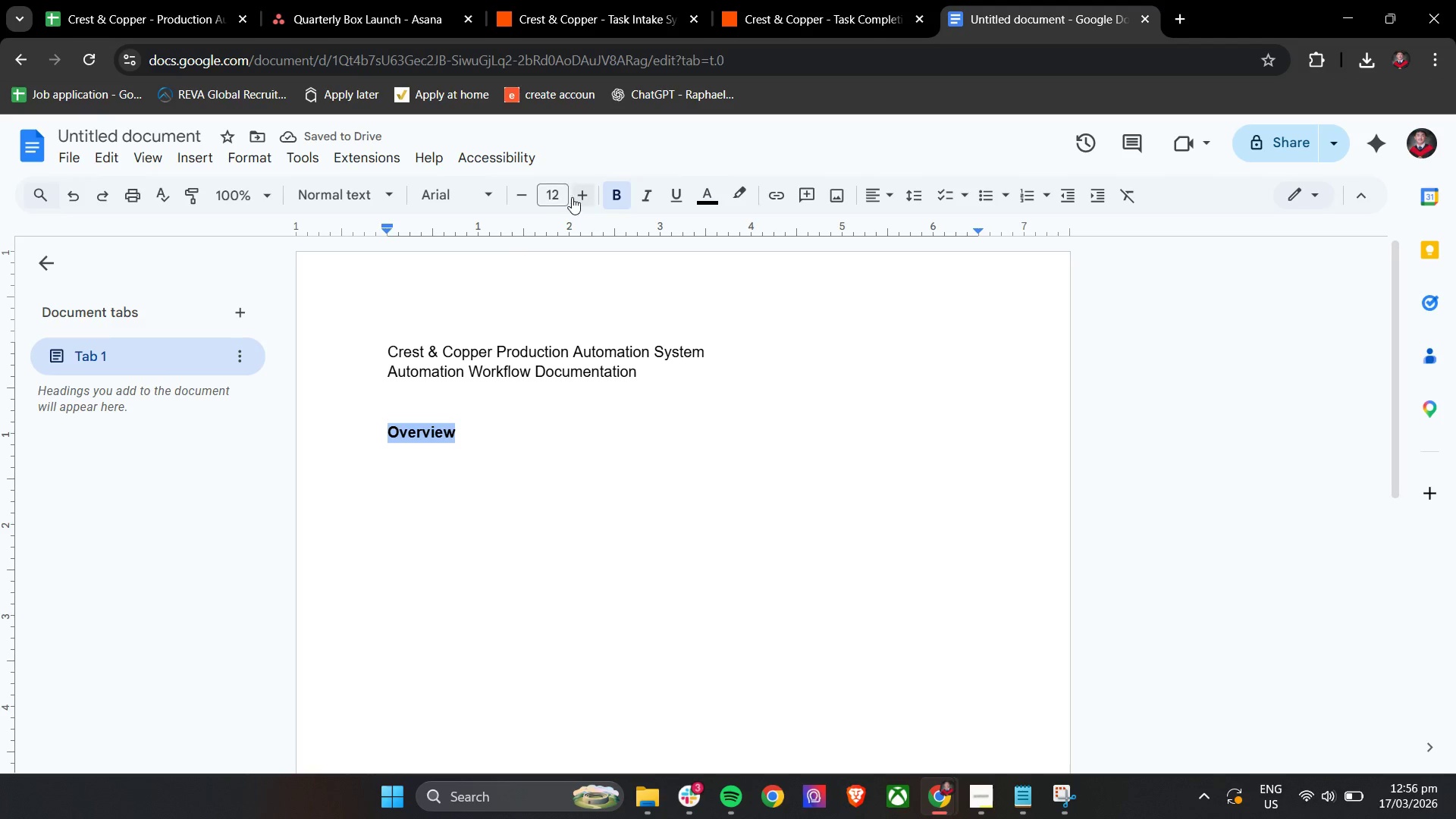 
double_click([573, 197])
 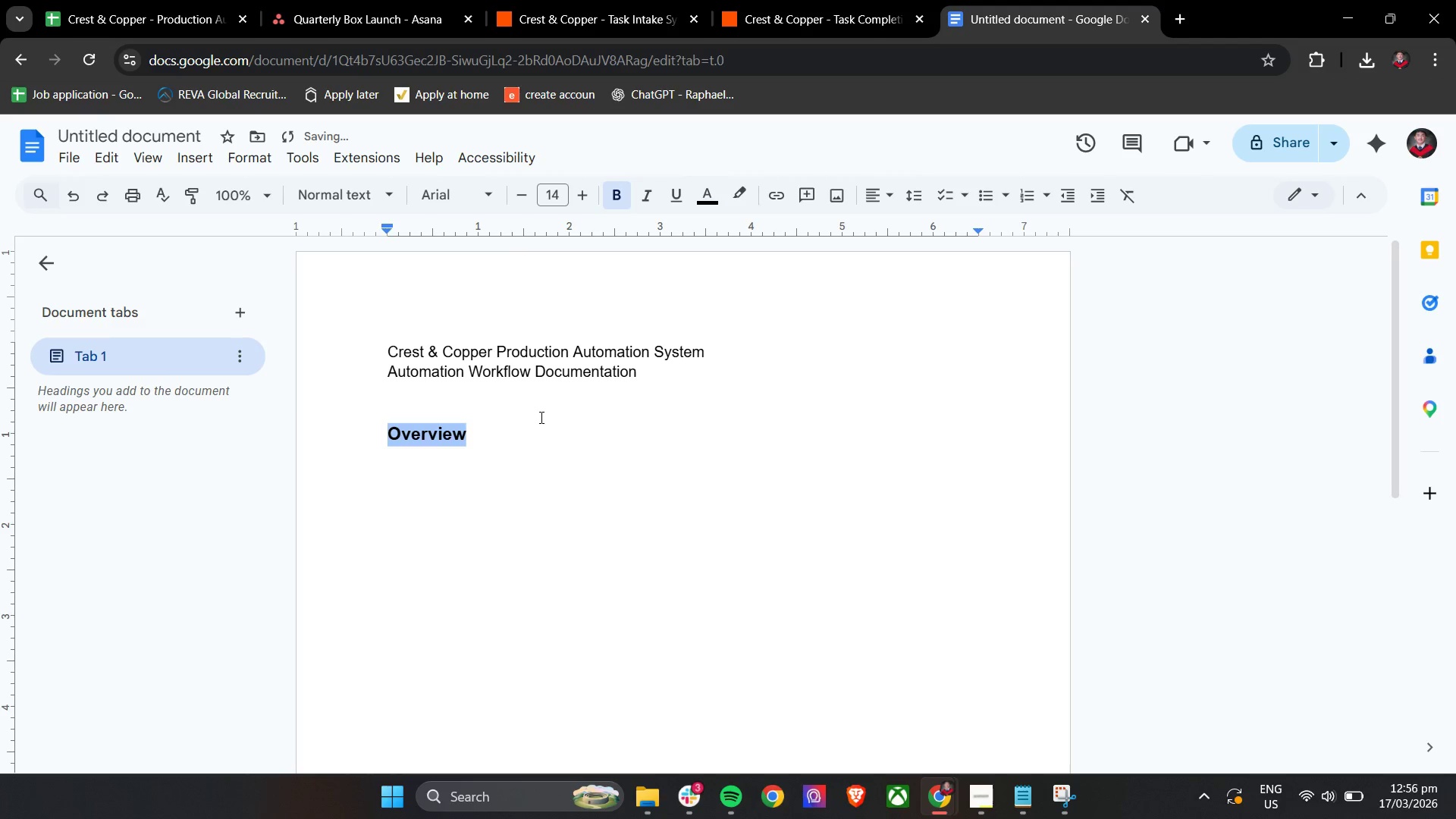 
left_click([523, 434])
 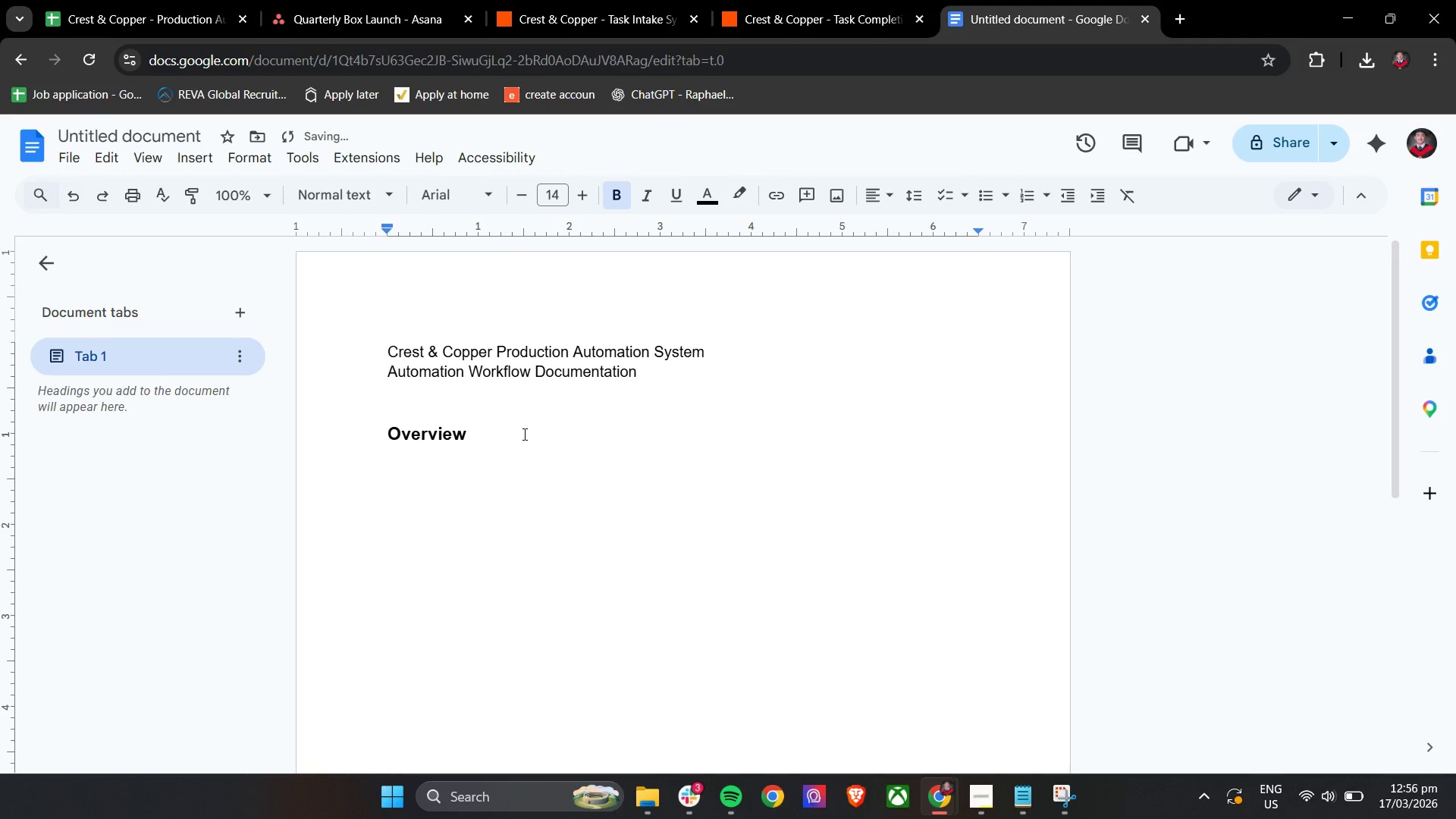 
key(Enter)
 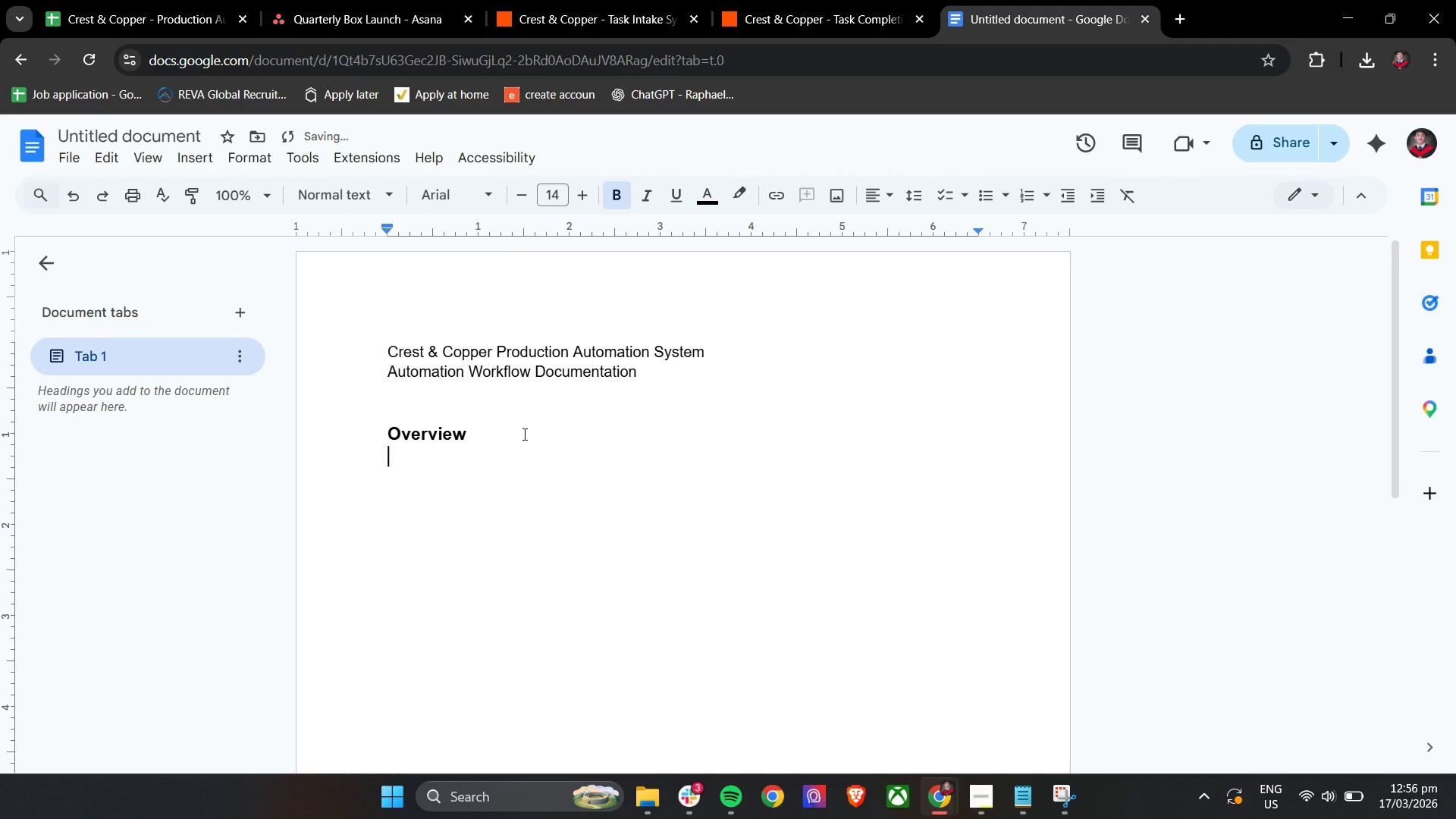 
key(Control+ControlLeft)
 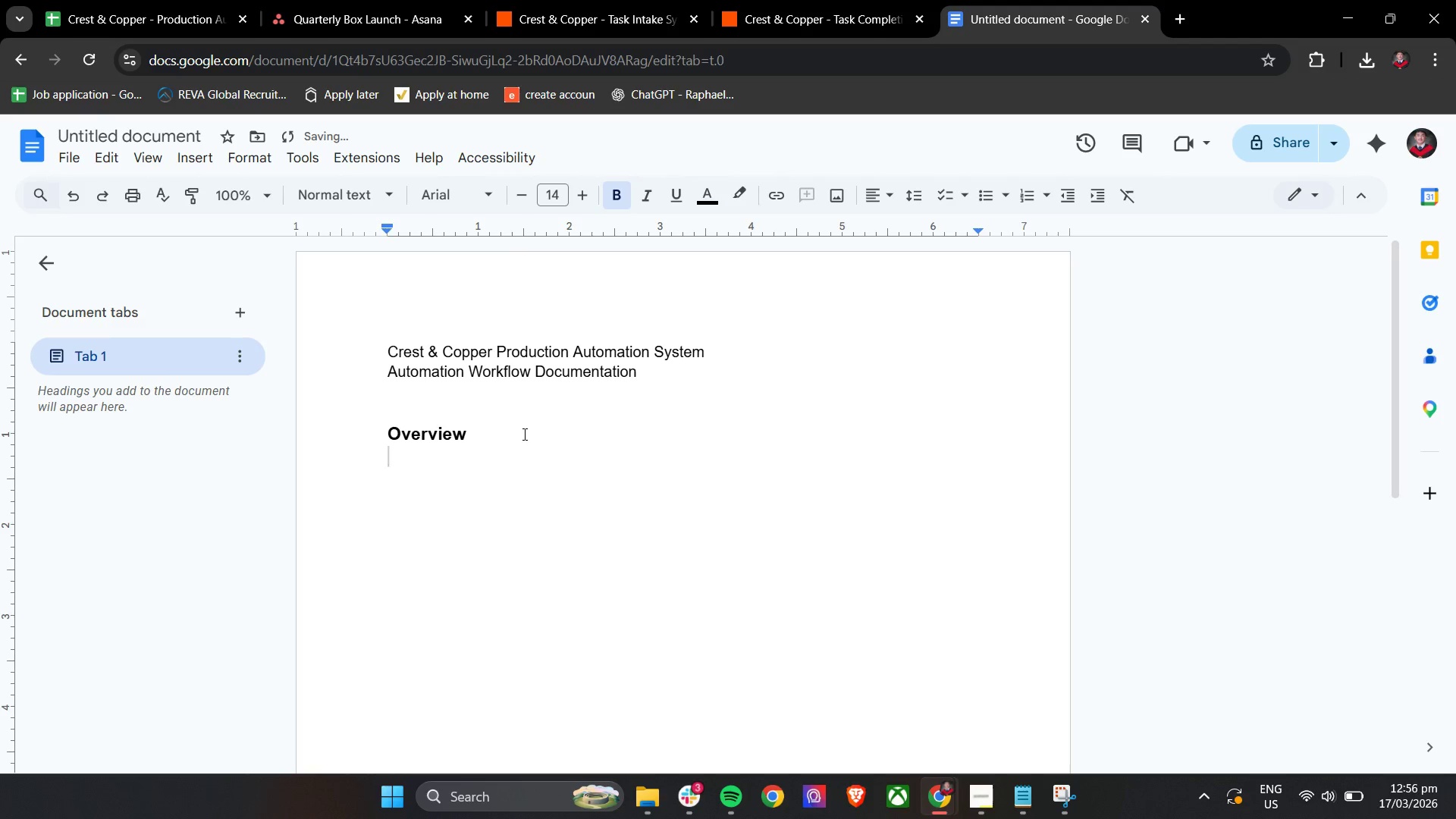 
key(B)
 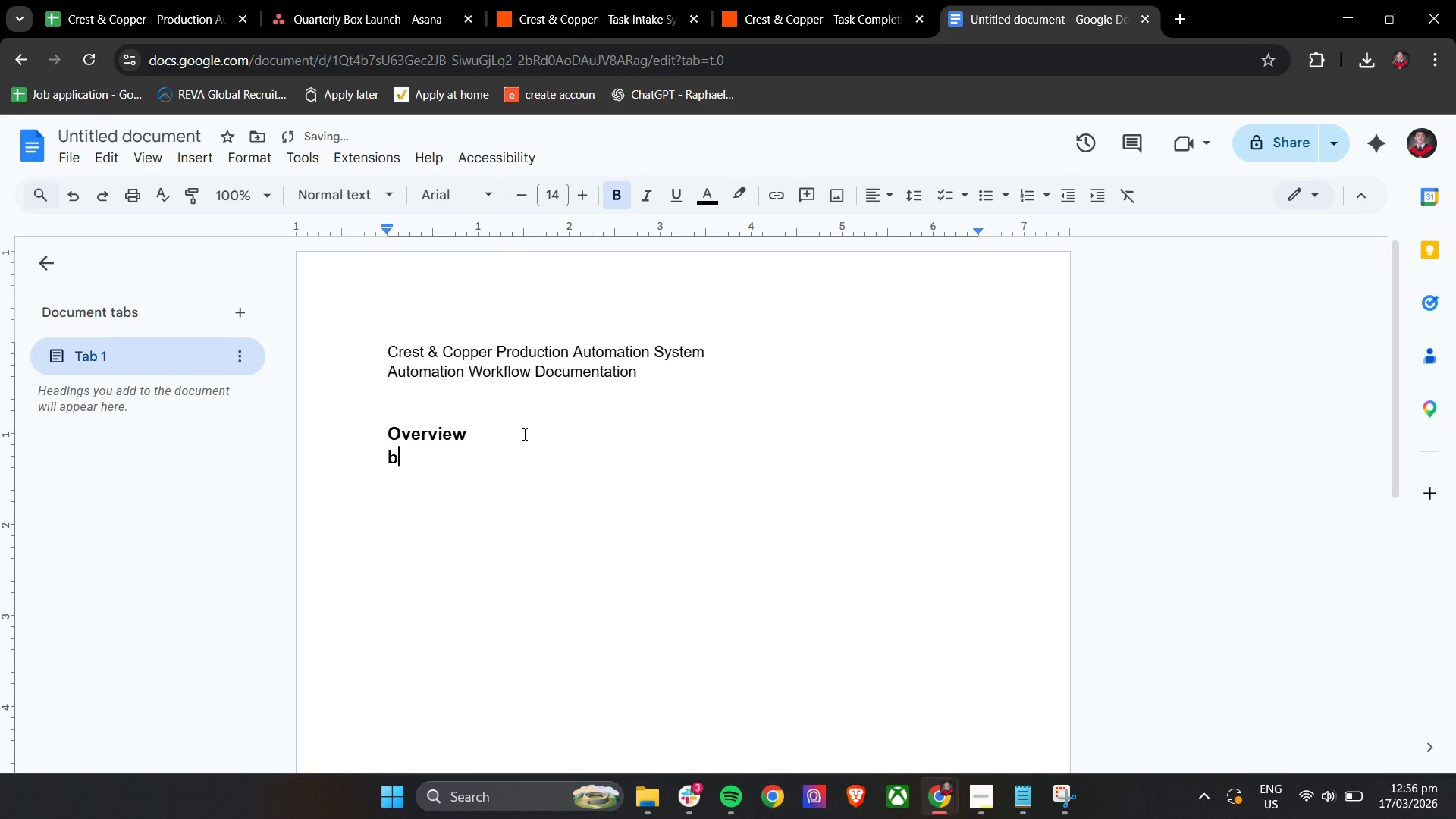 
key(Backspace)
 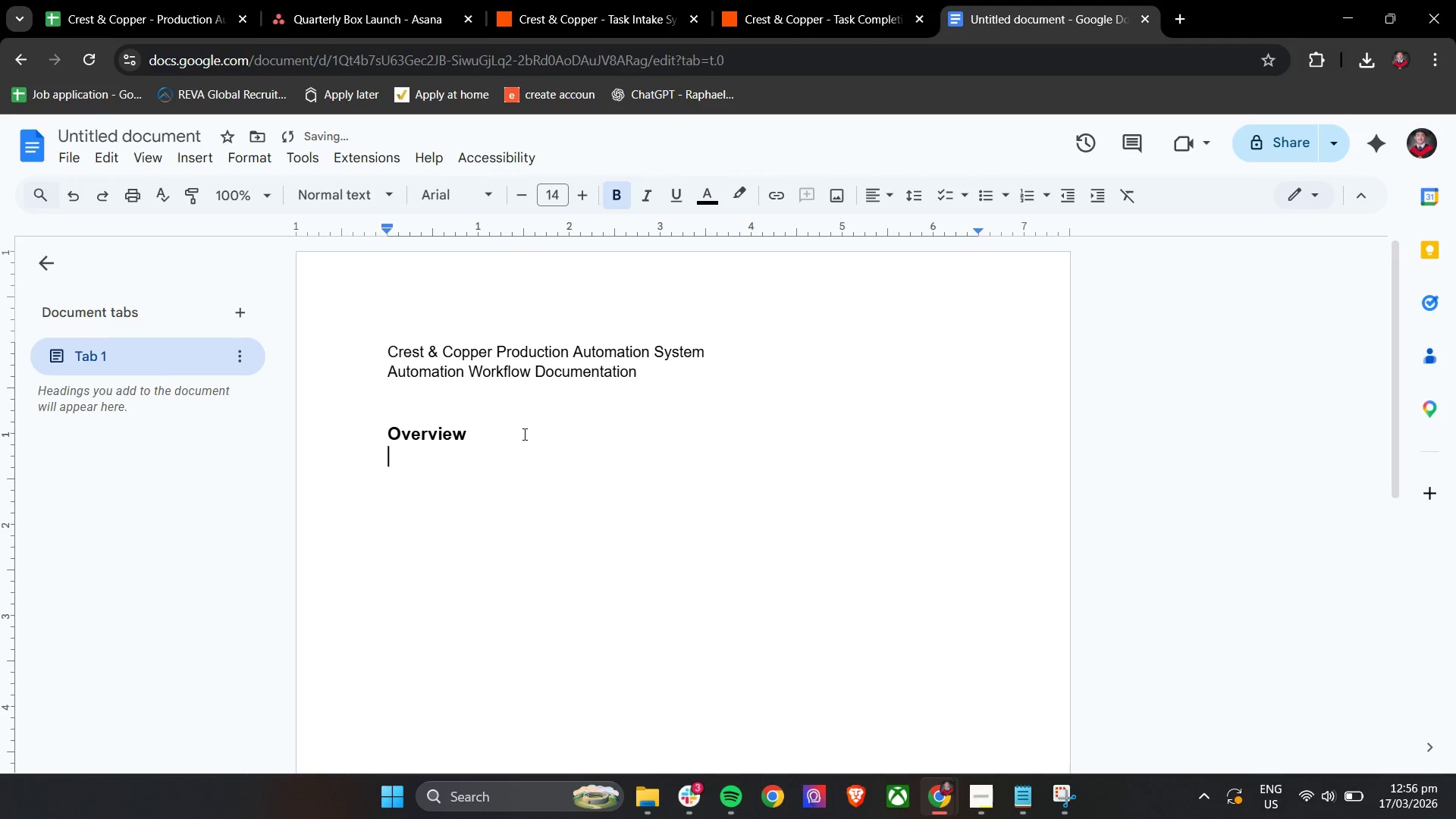 
key(Control+ControlLeft)
 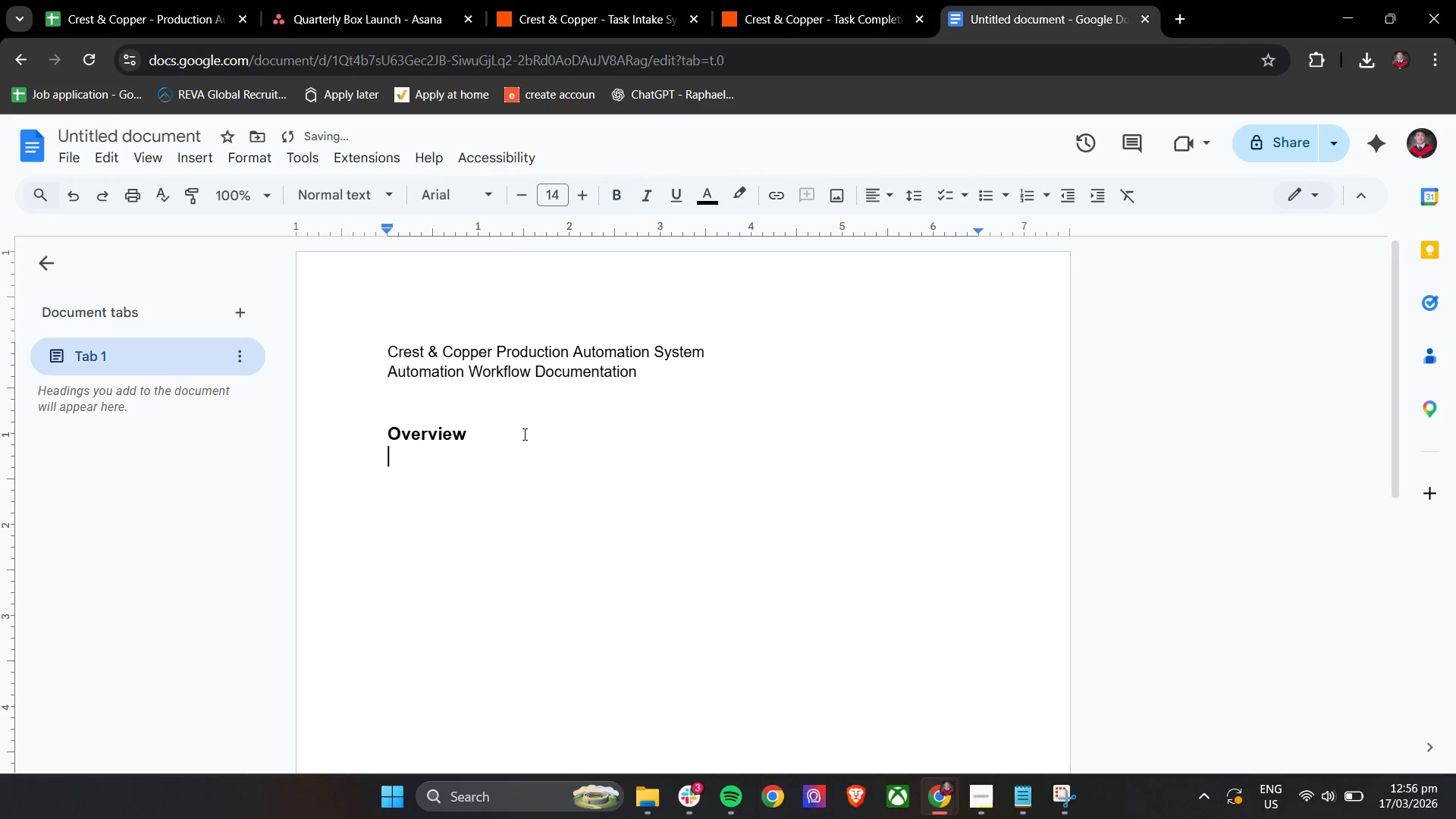 
key(Control+B)
 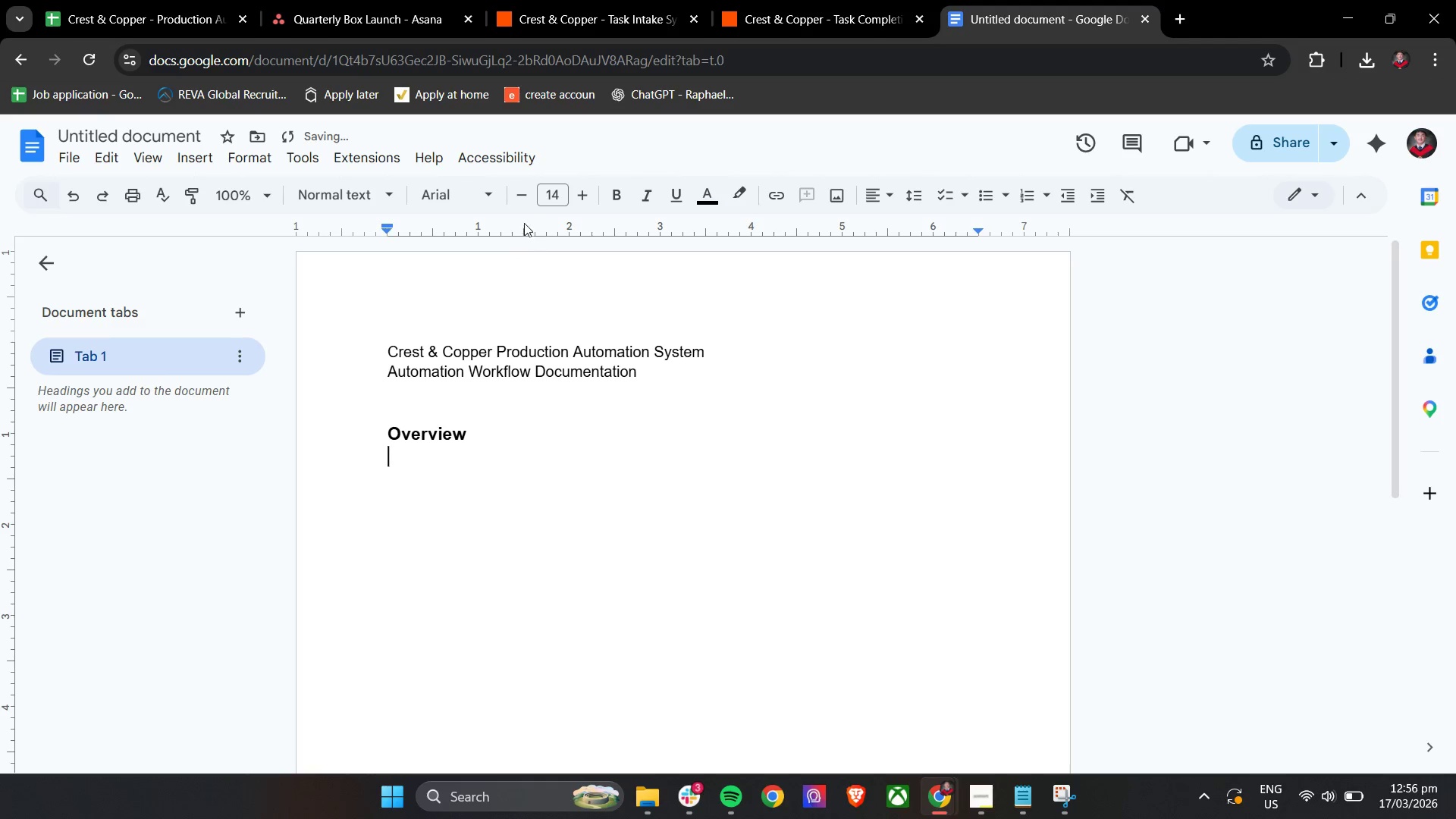 
left_click([523, 201])
 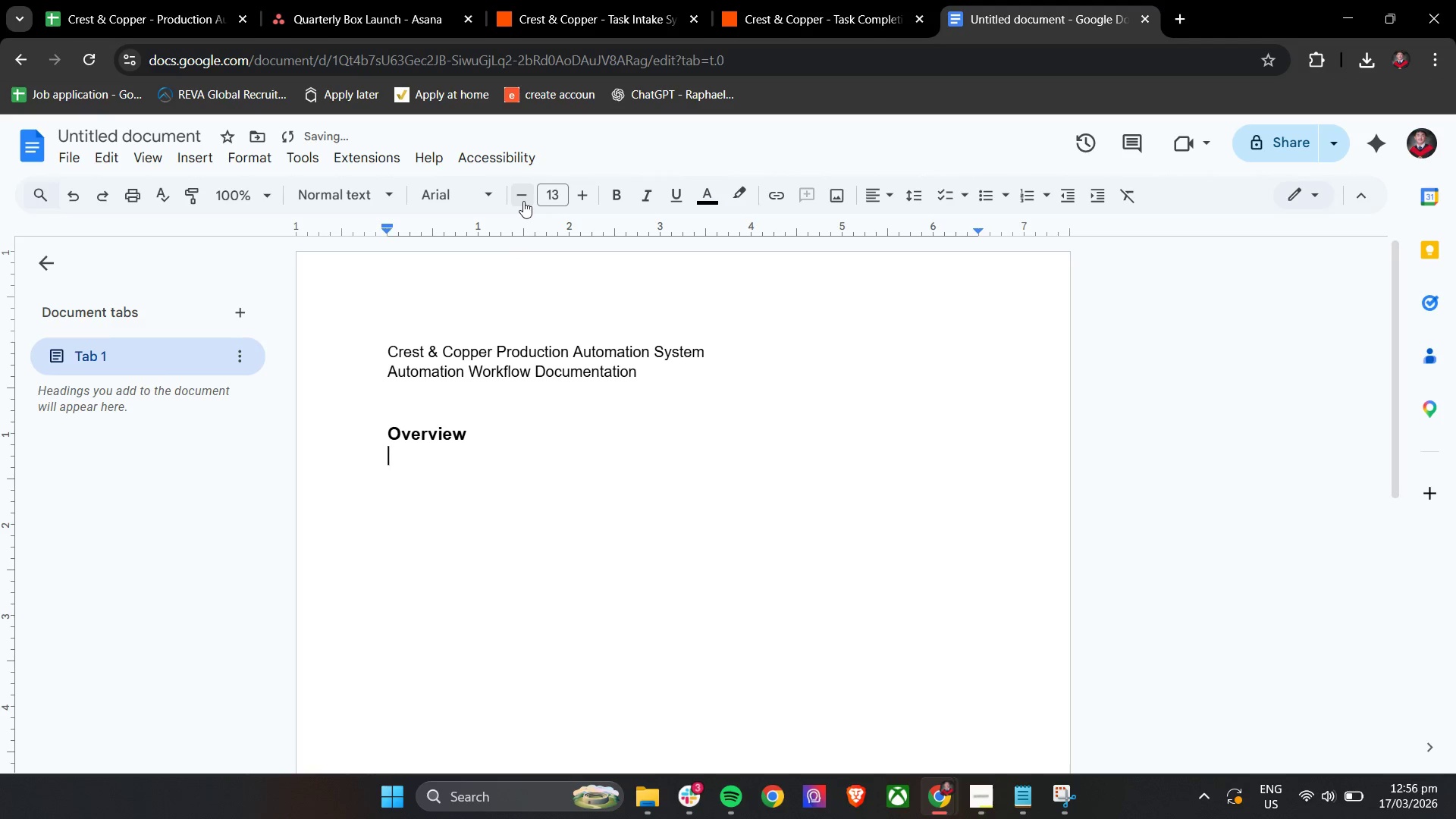 
left_click([523, 201])
 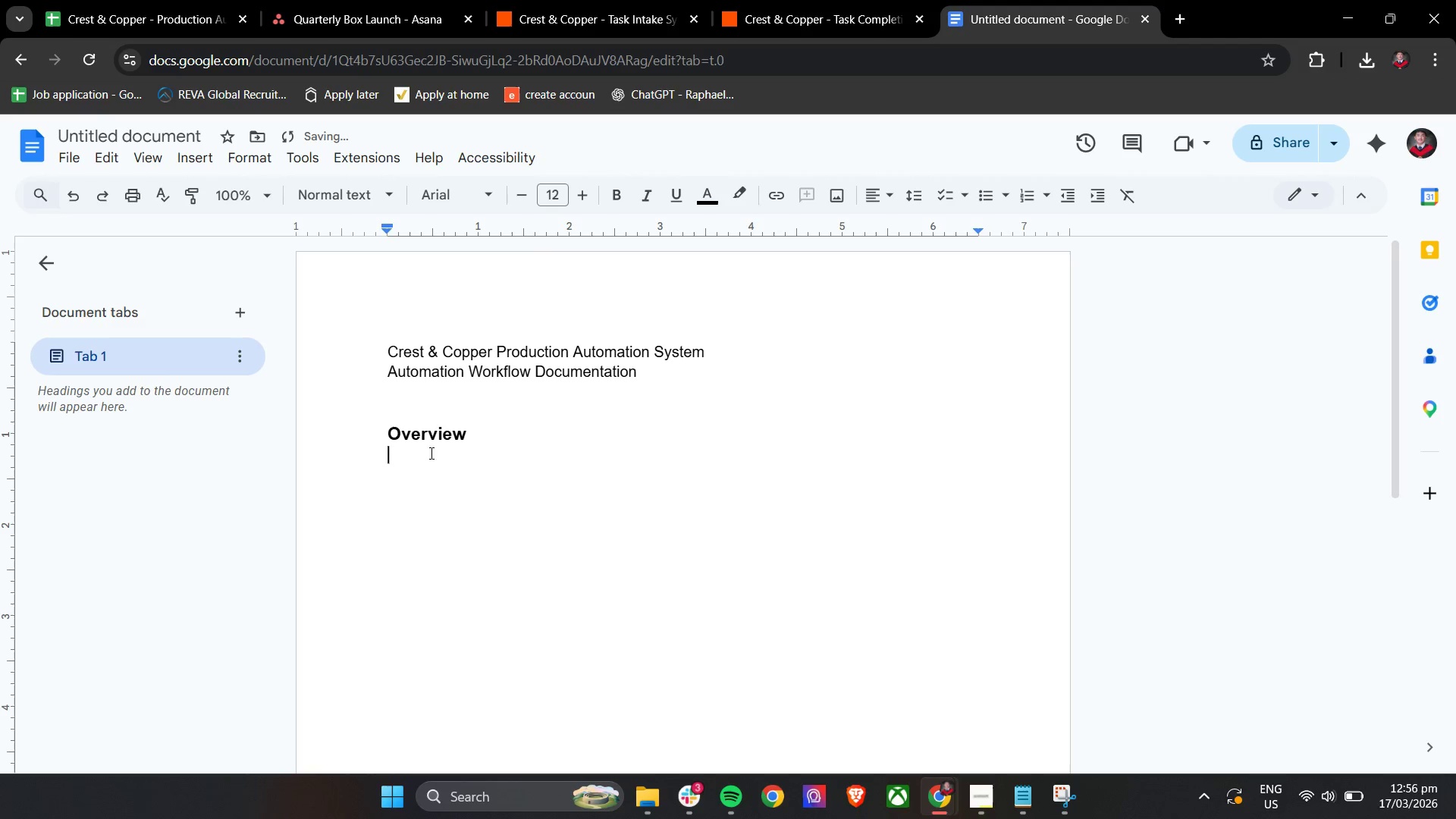 
left_click([421, 463])
 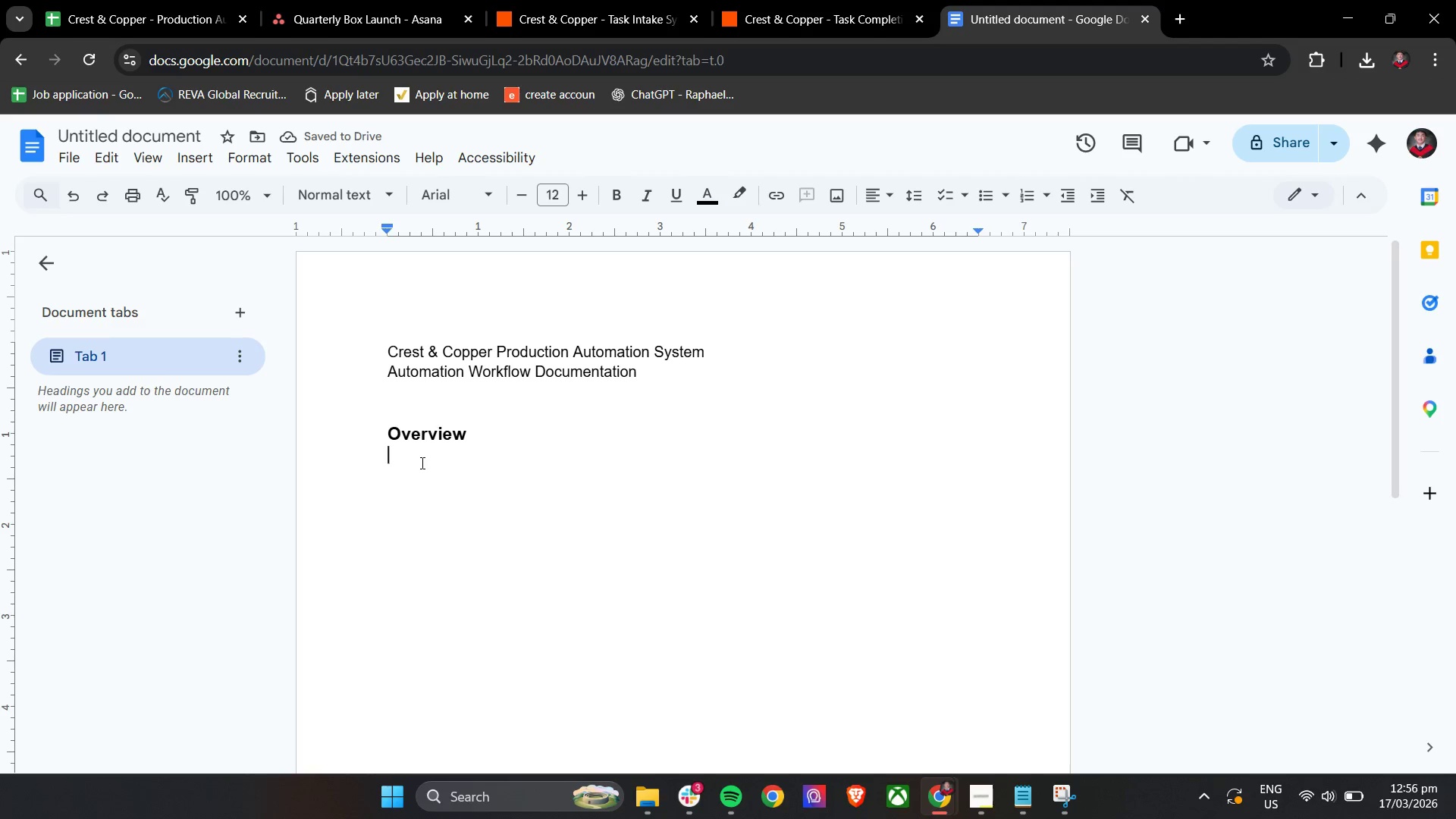 
type(This automation)
 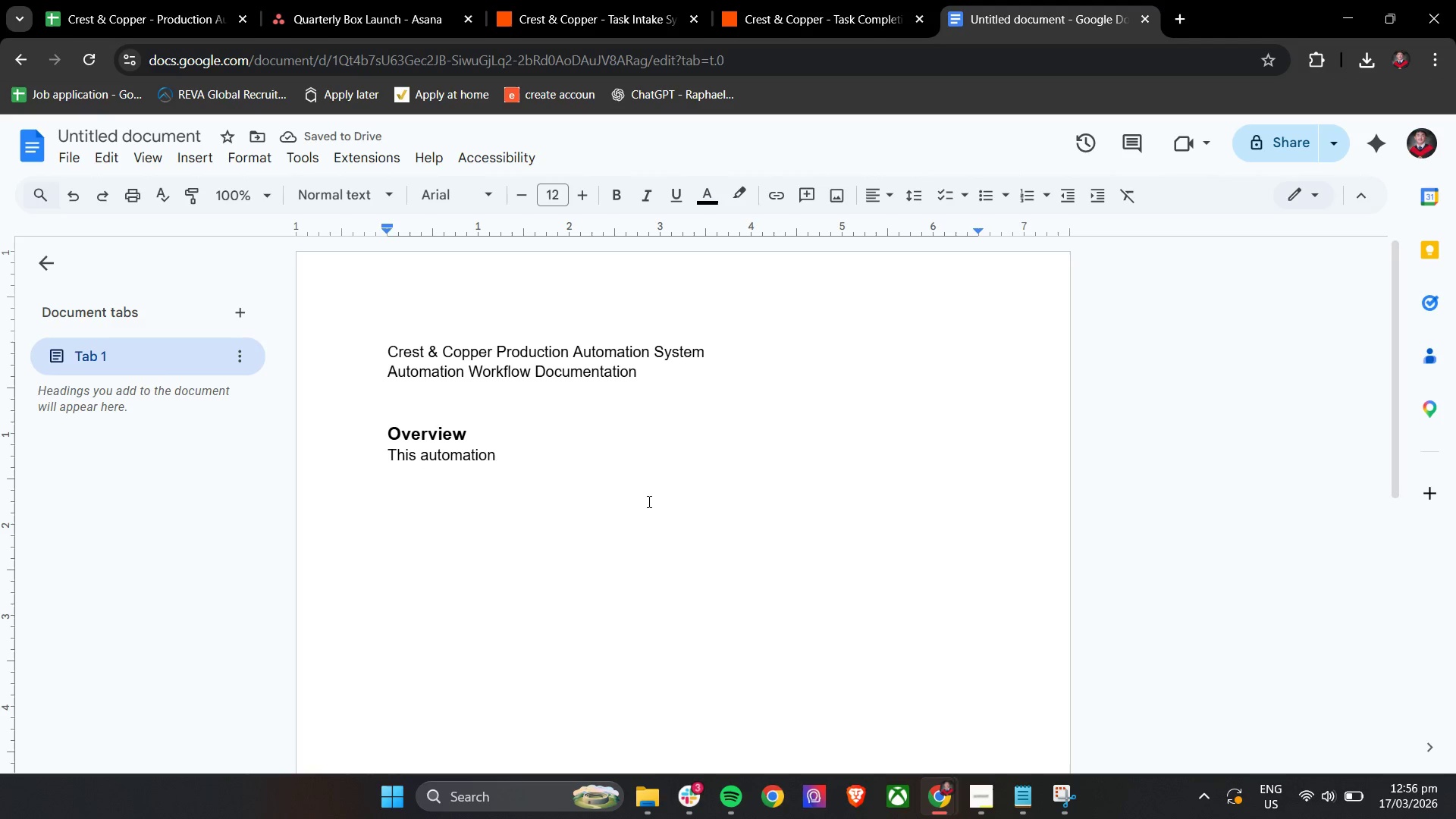 
type( system ster)
key(Backspace)
key(Backspace)
type(reamlines prodcut)
key(Backspace)
key(Backspace)
key(Backspace)
type(uction task management by integrating Assan)
key(Backspace)
key(Backspace)
key(Backspace)
type(ana, Sa)
key(Backspace)
type(lack, Gmail, and Google Sheets.)
 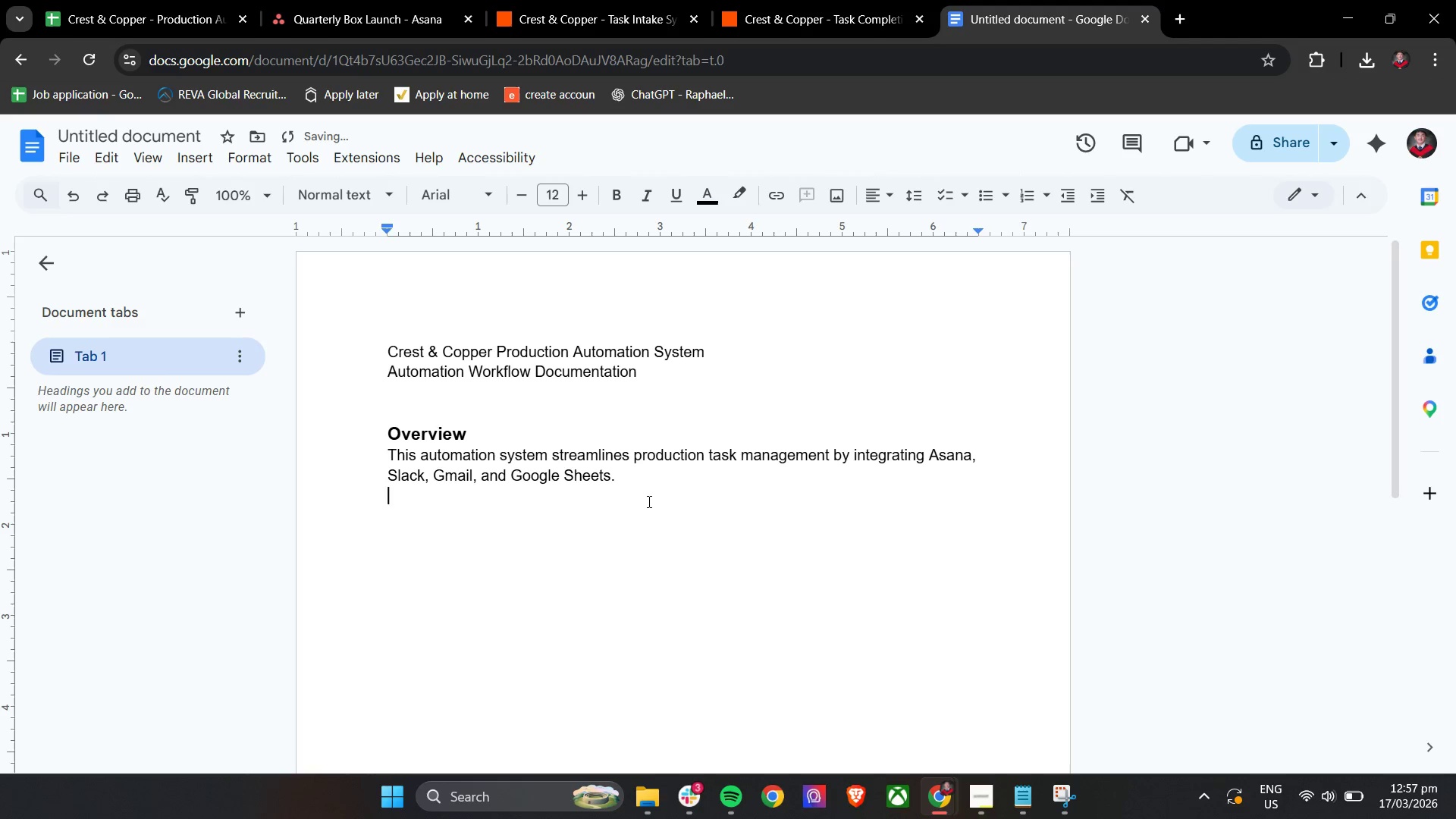 
 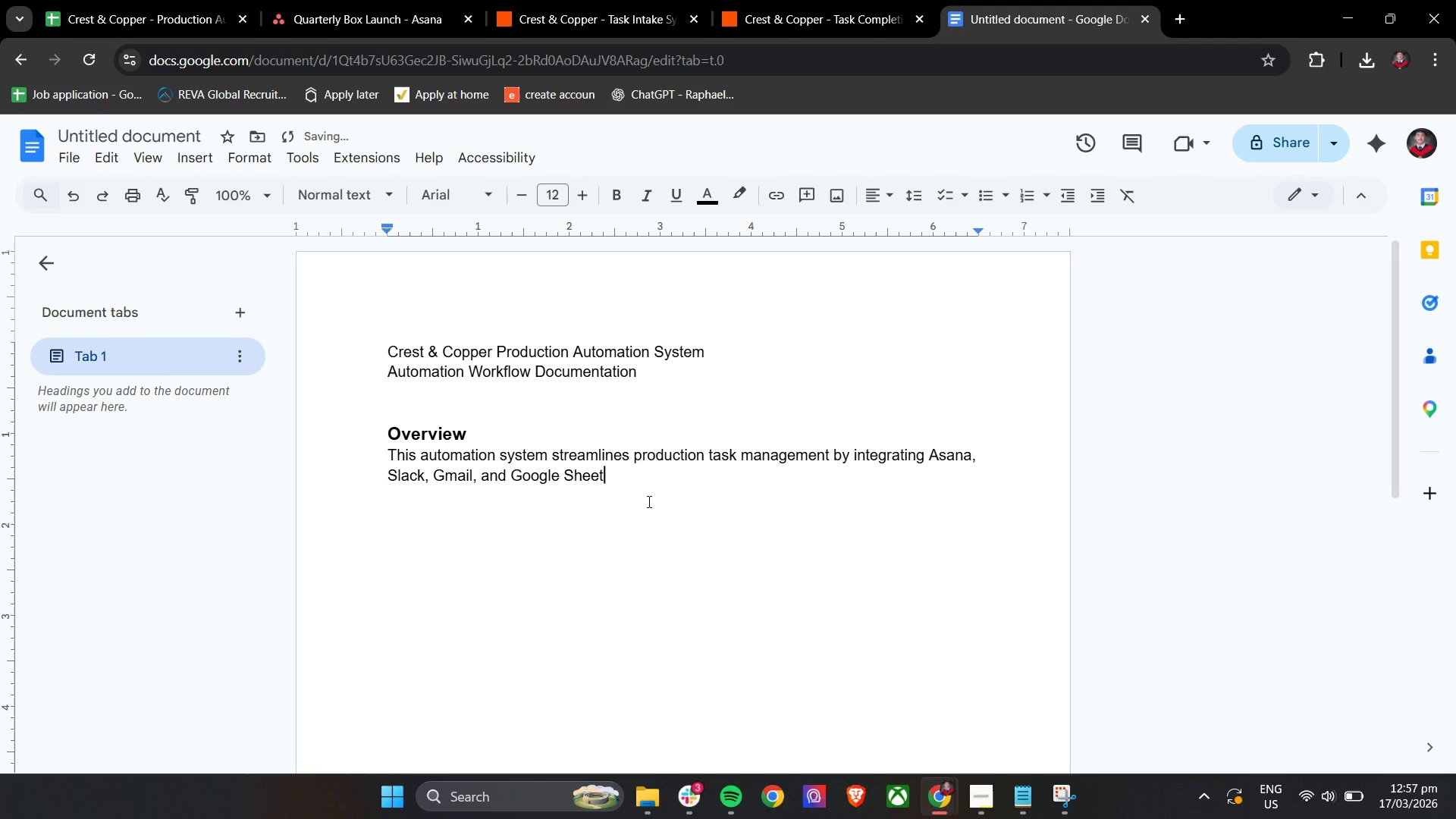 
key(Enter)
 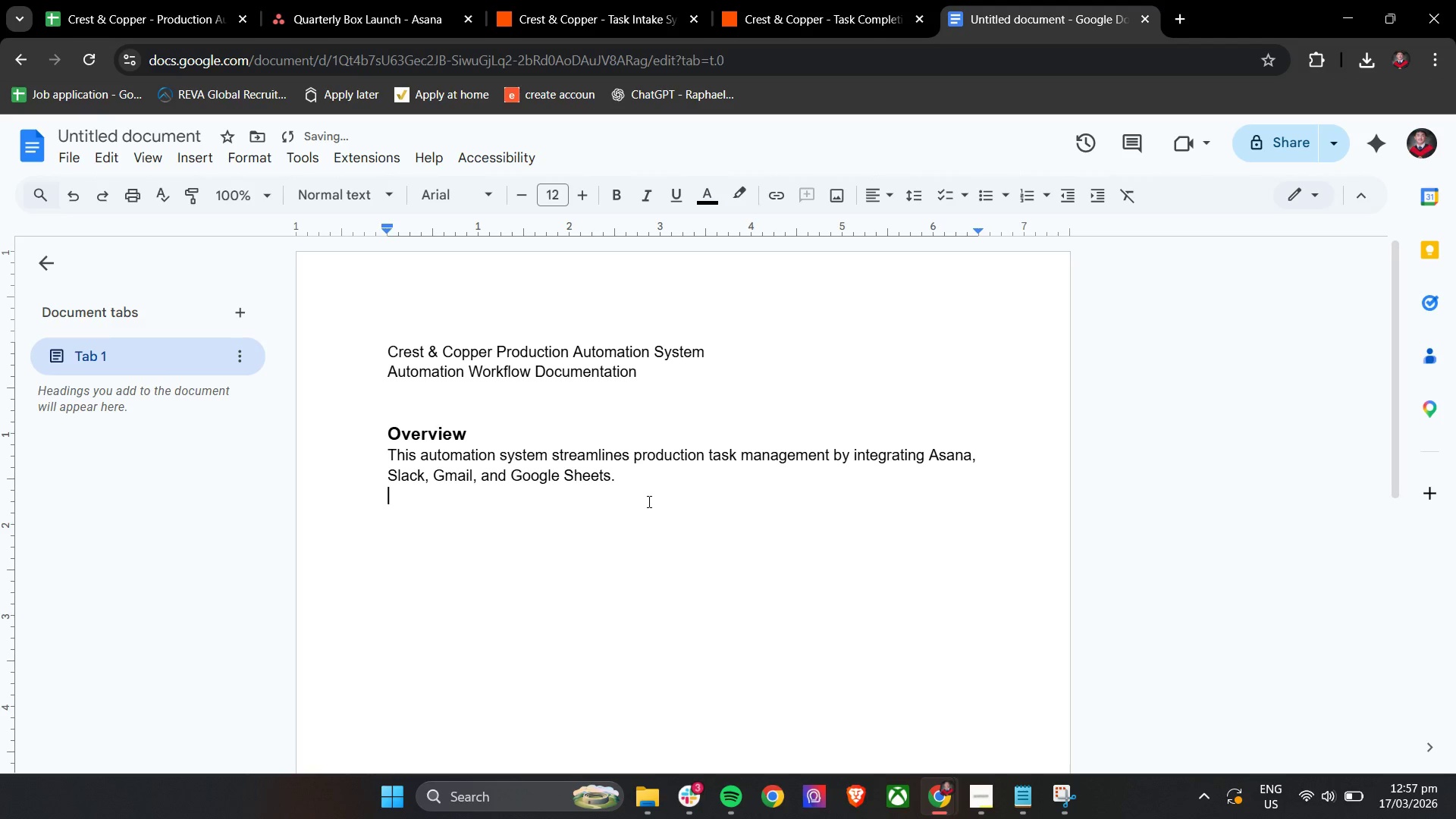 
key(Enter)
 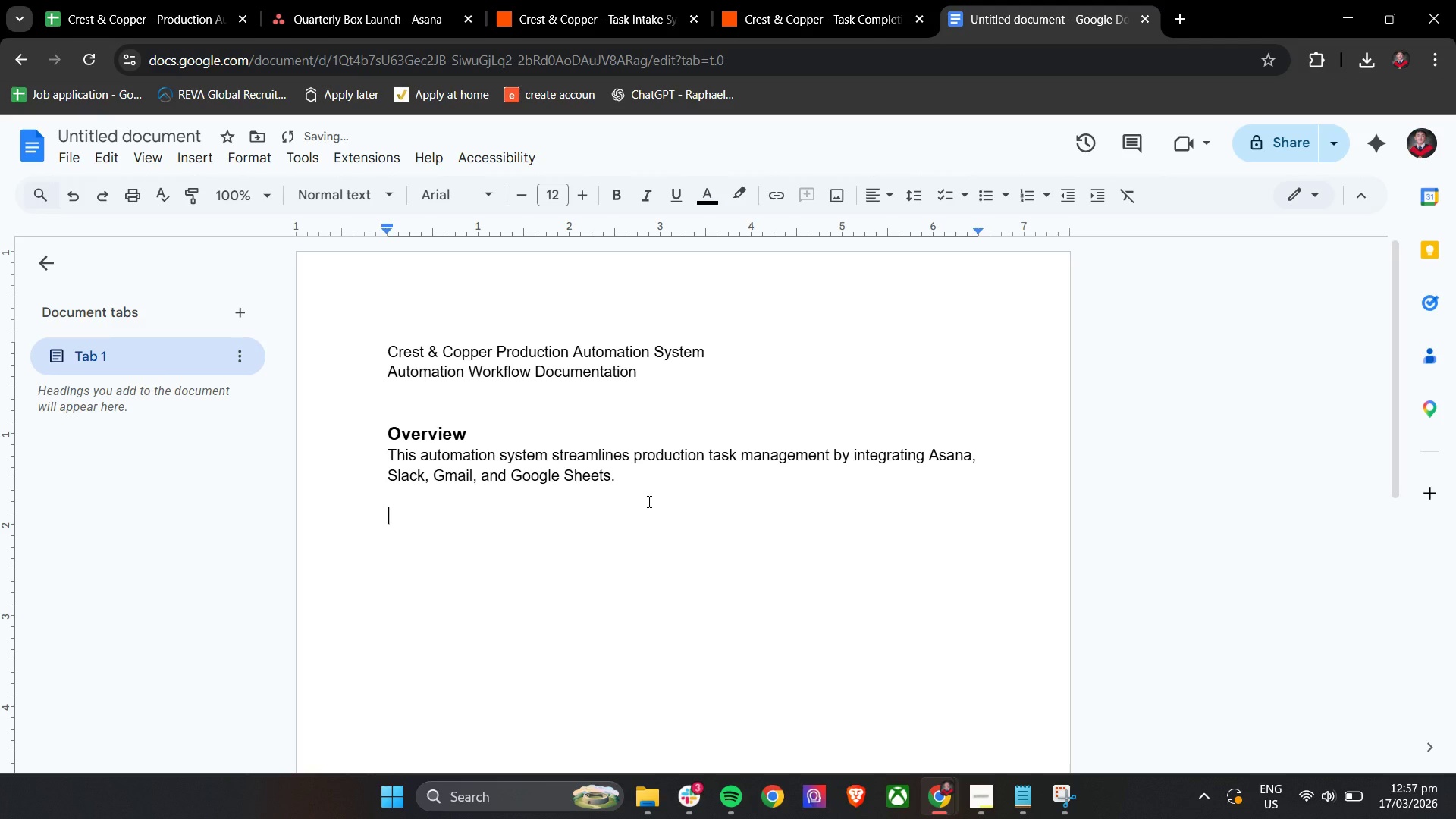 
type(It En)
key(Backspace)
key(Backspace)
type(ensures that high=)
key(Backspace)
type(-r)
key(Backspace)
type(prio)
 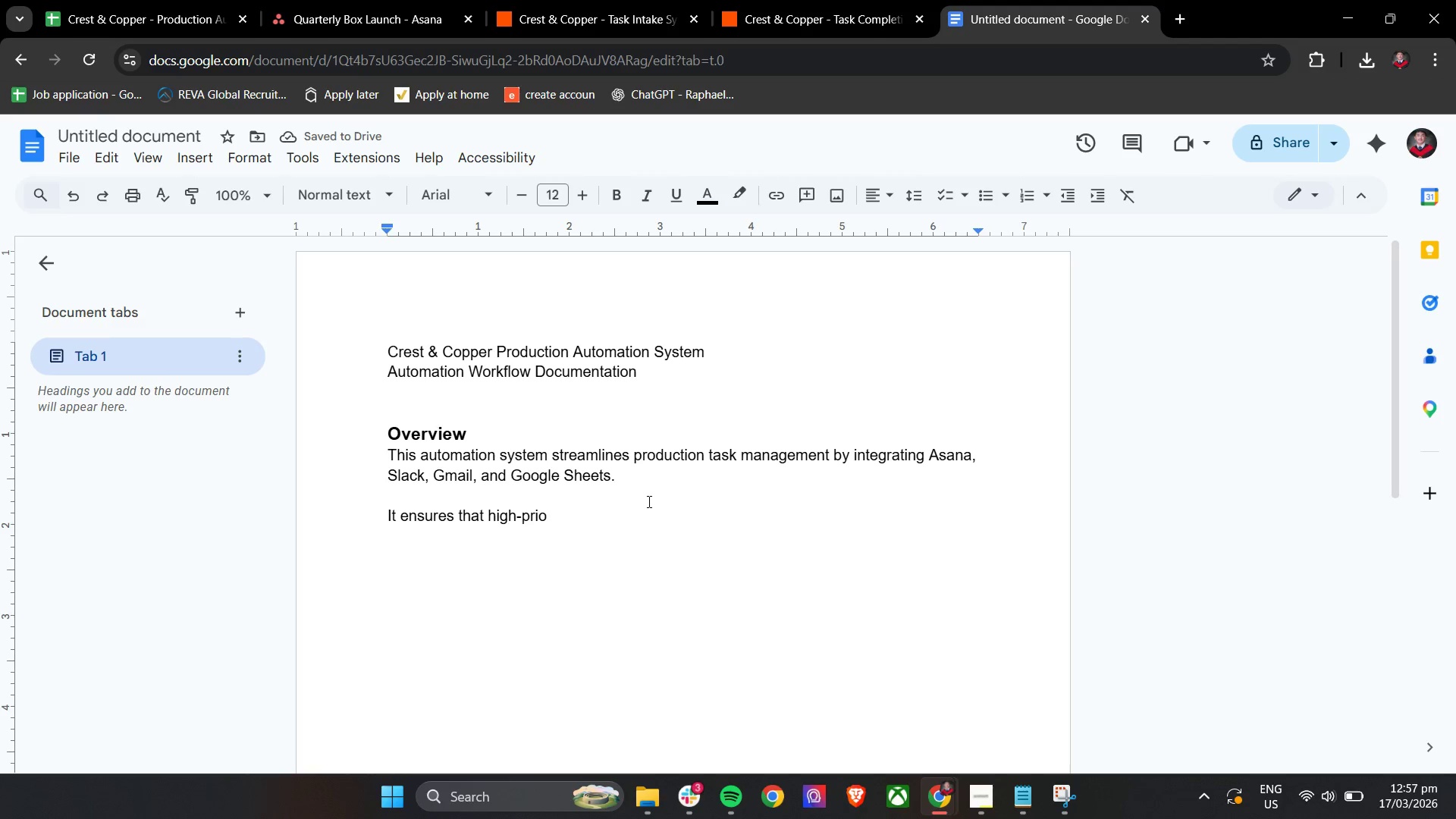 
type(rity tasks are imee)
key(Backspace)
key(Backspace)
type(mediately flagged, custom engraving requre)
key(Backspace)
key(Backspace)
type(est are communicated to the proh)
key(Backspace)
type(duction team, and missing ci)
key(Backspace)
type(ritical data is un)
key(Backspace)
key(Backspace)
type(inde)
key(Backspace)
key(Backspace)
key(Backspace)
type(dentified a)
key(Backspace)
type(early. Add)
 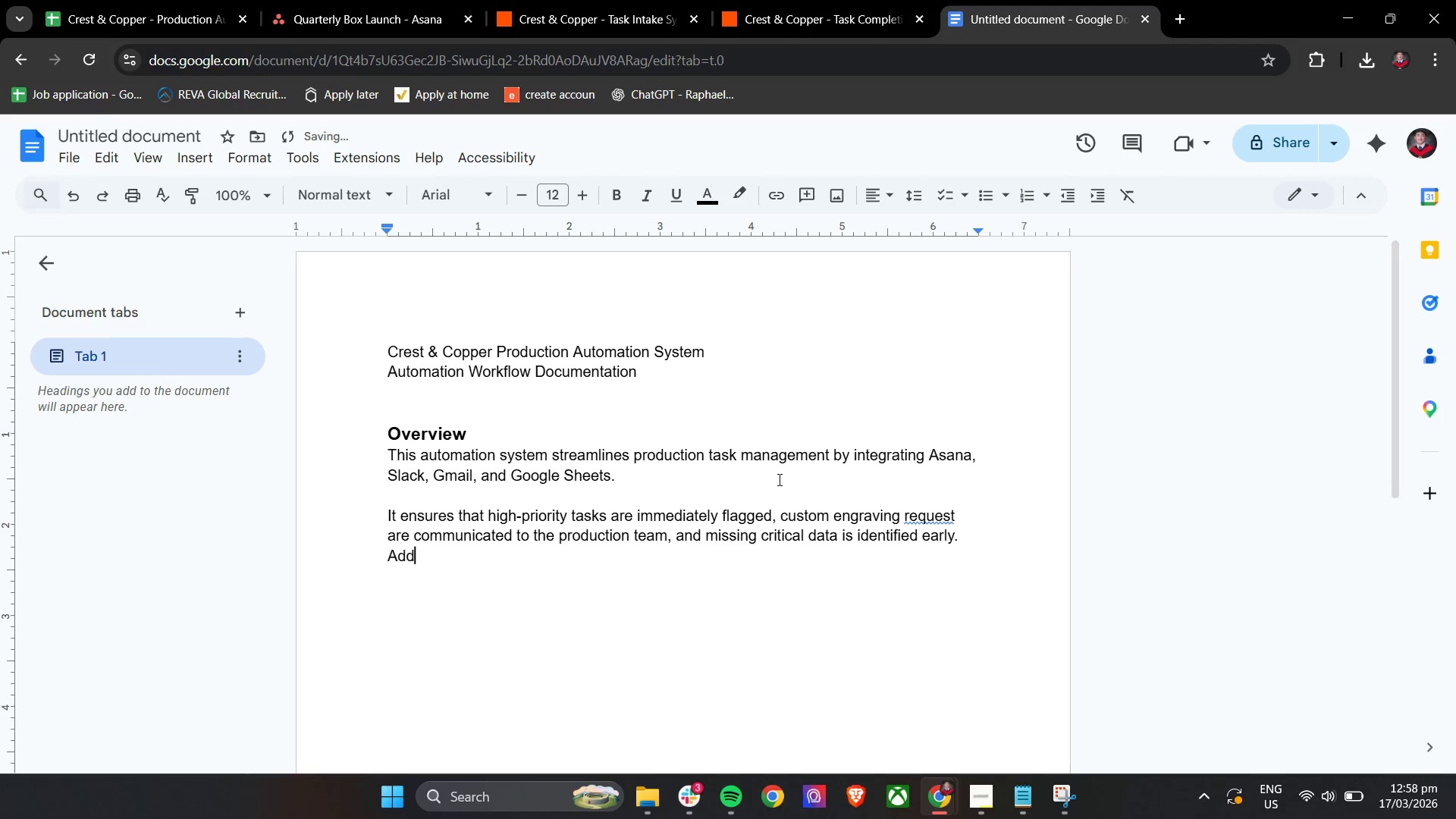 
left_click([937, 506])
 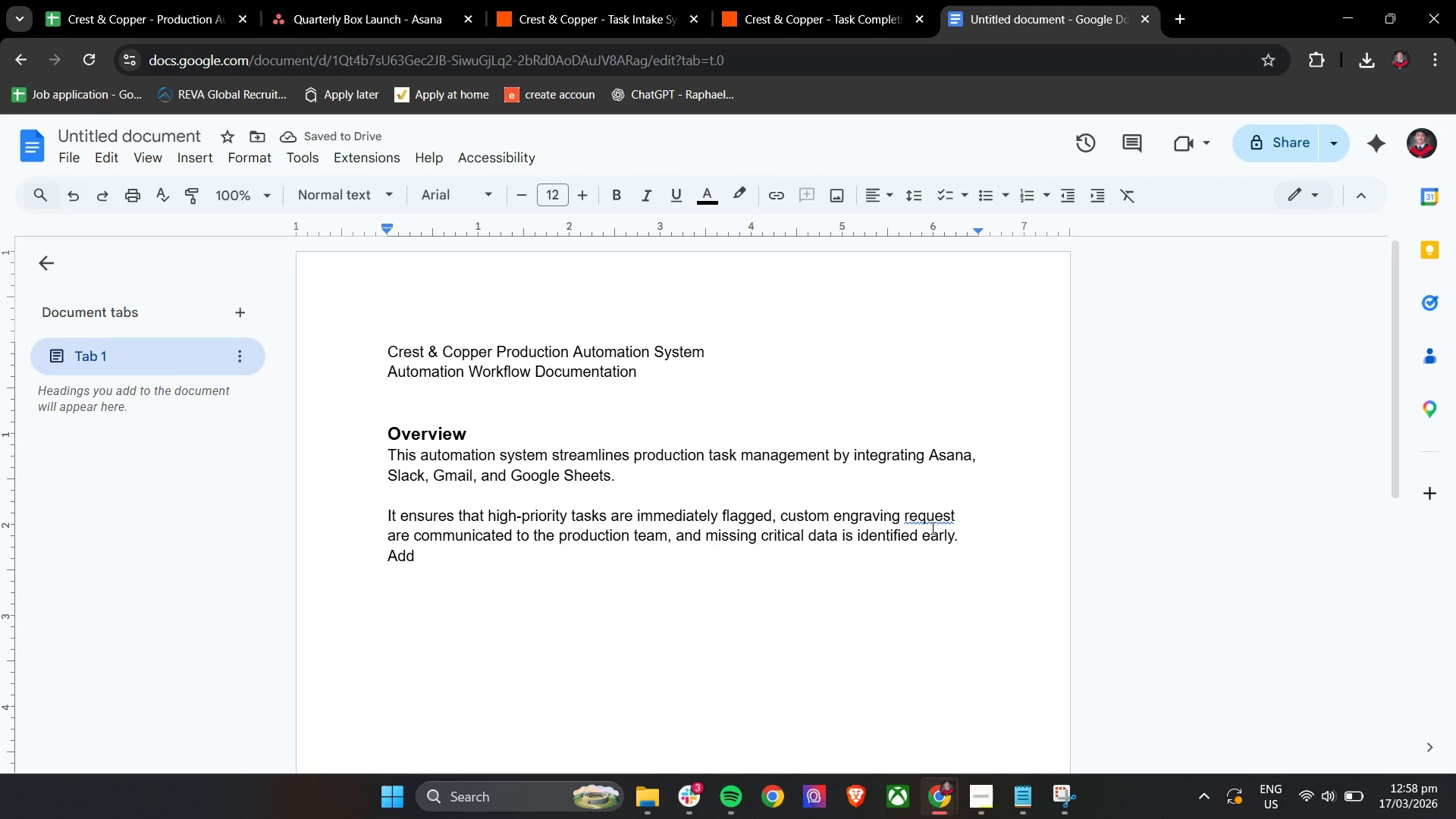 
left_click([932, 522])
 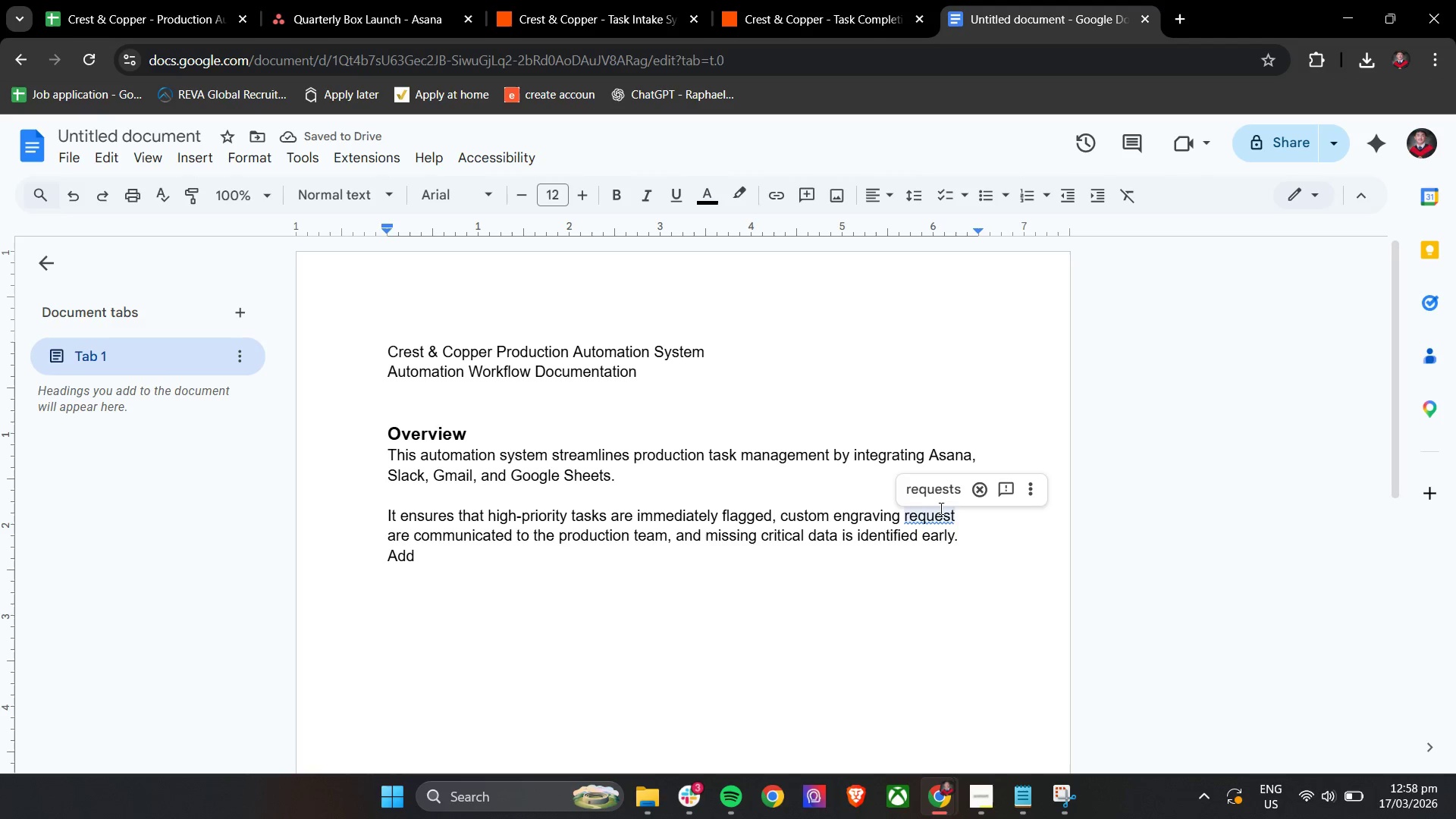 
left_click([946, 497])
 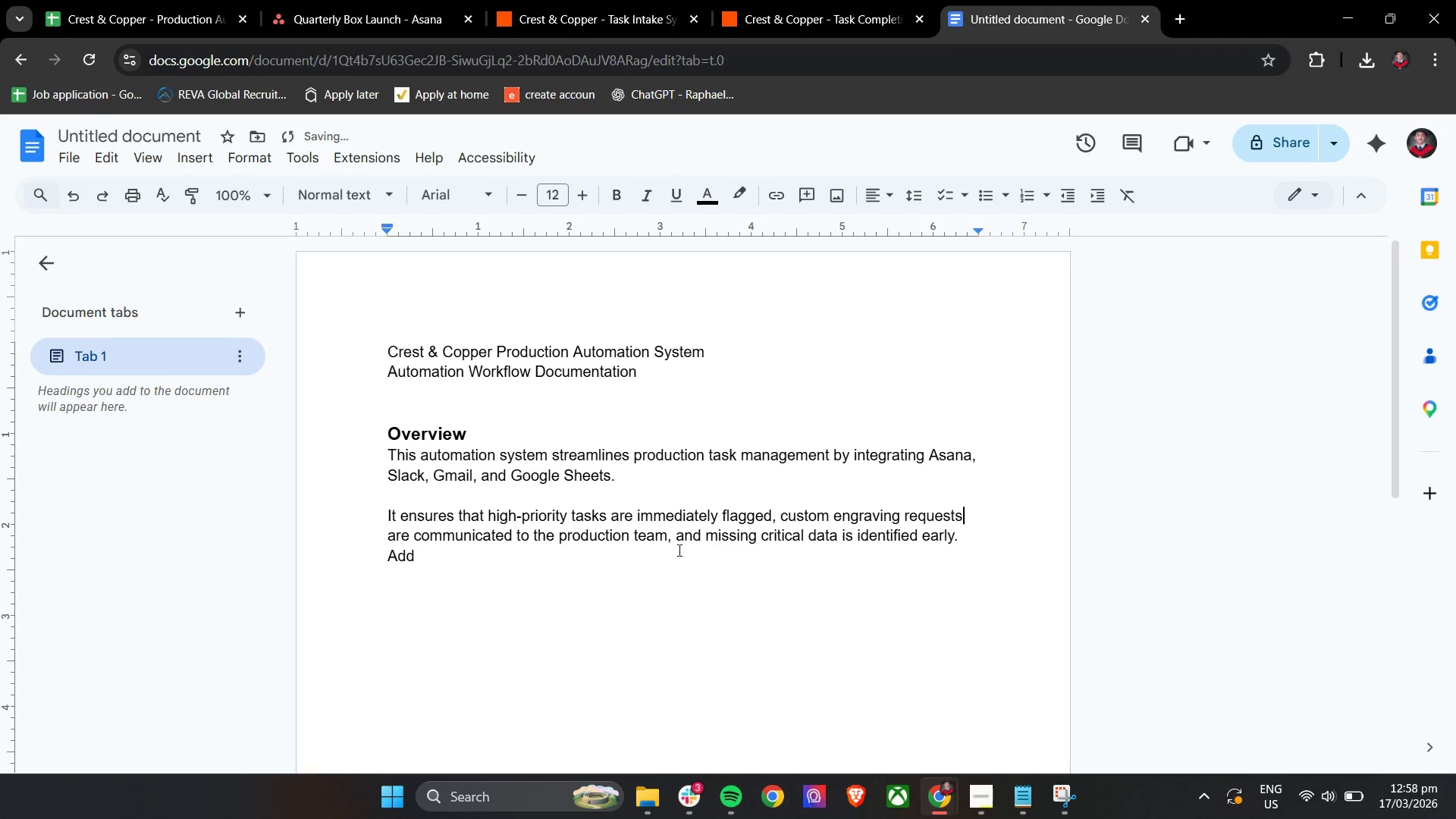 
left_click([664, 551])
 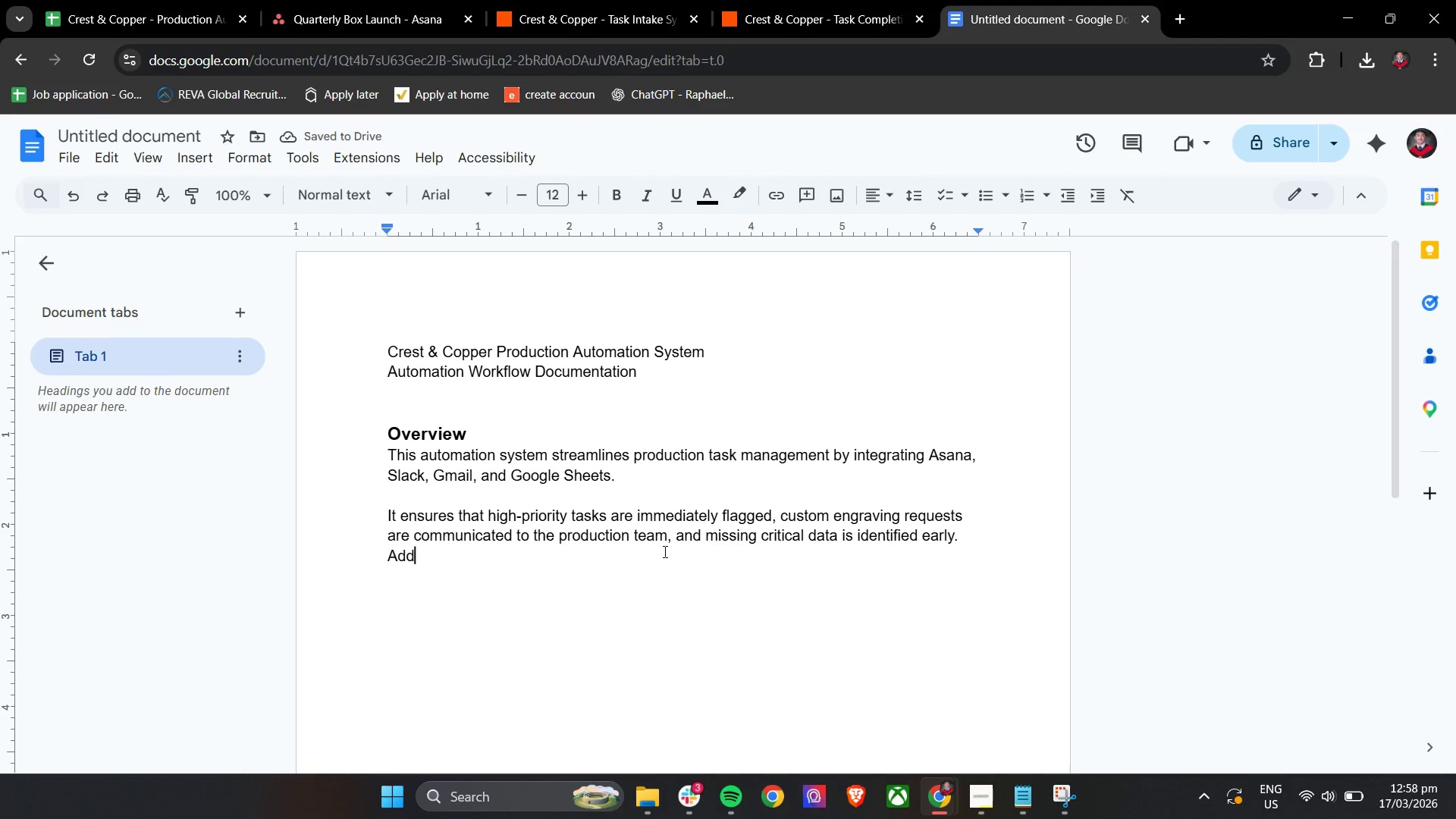 
type(iota)
key(Backspace)
key(Backspace)
type(n)
 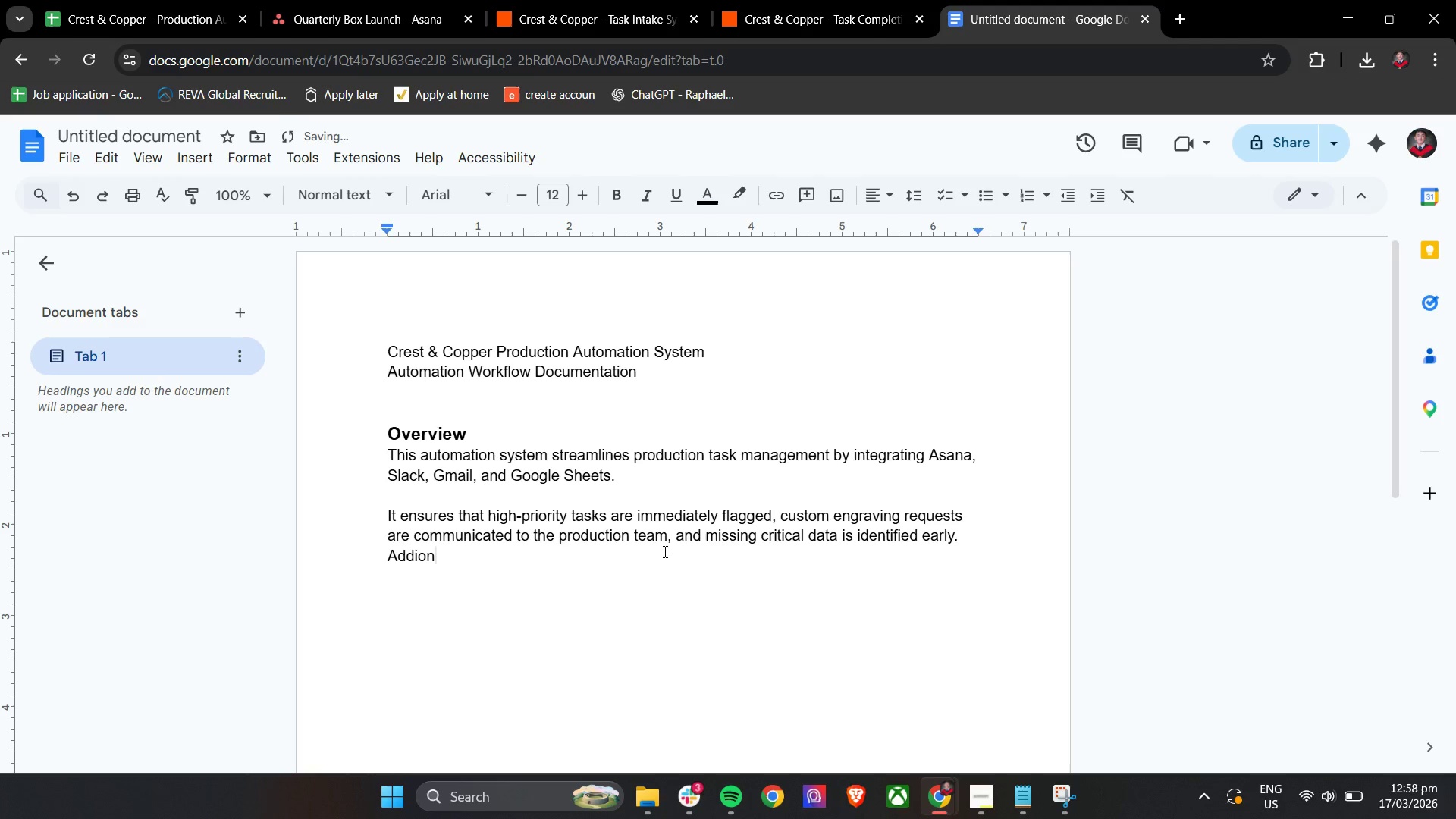 
key(Backspace)
key(Backspace)
key(Backspace)
type(itionally, all task activities are logged for tracking and audit purposes.)
 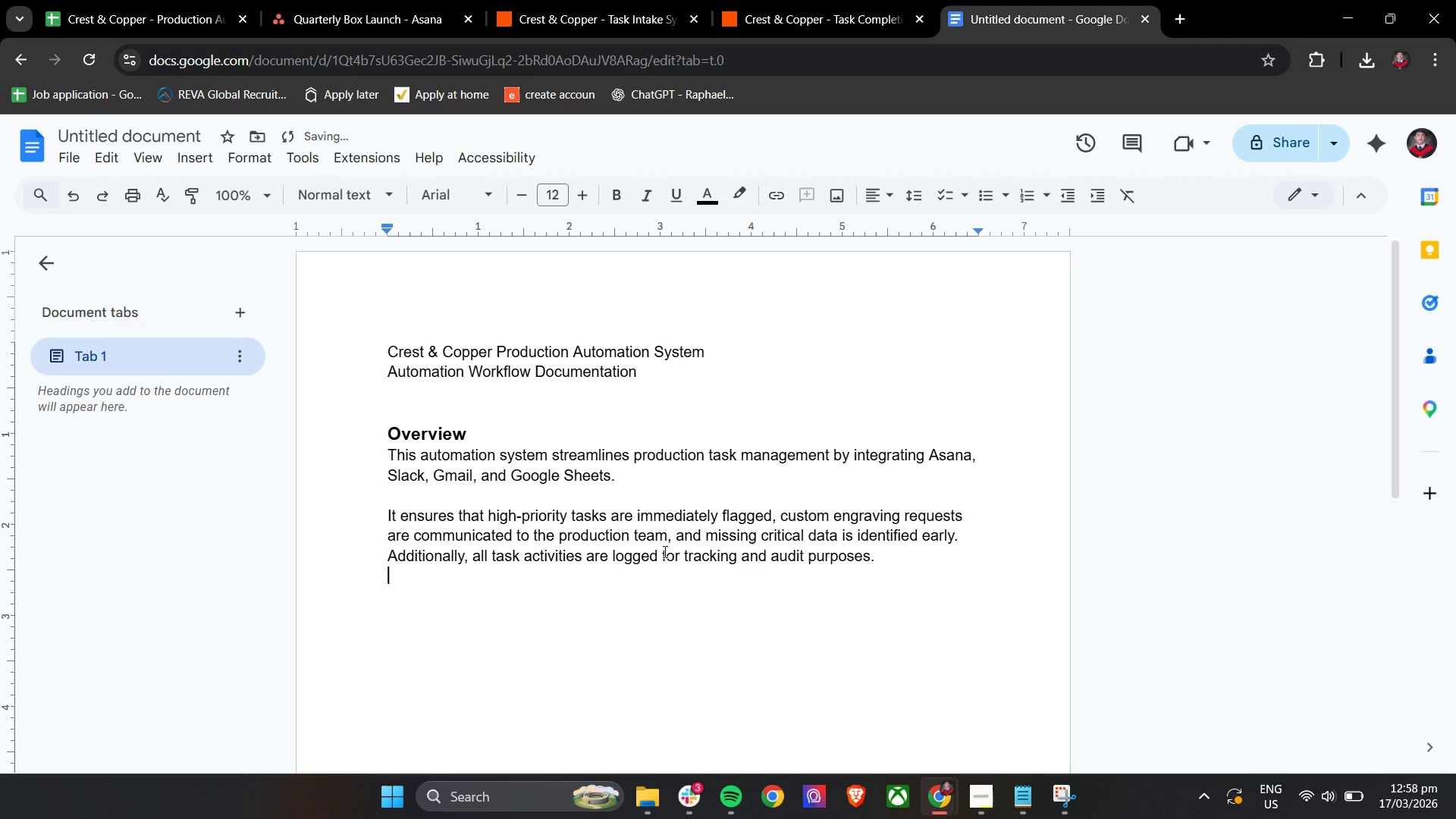 
key(Enter)
 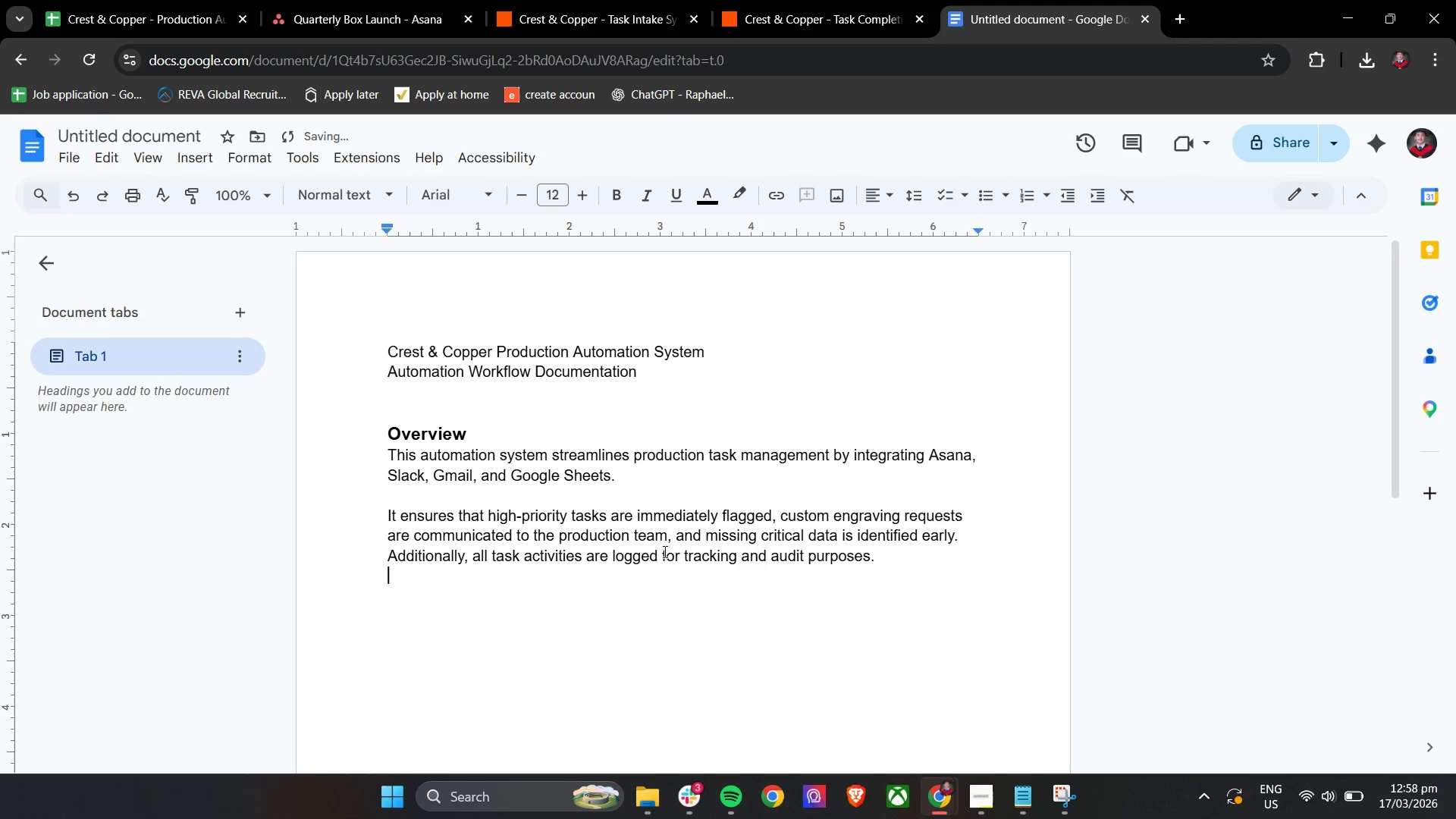 
key(Enter)
 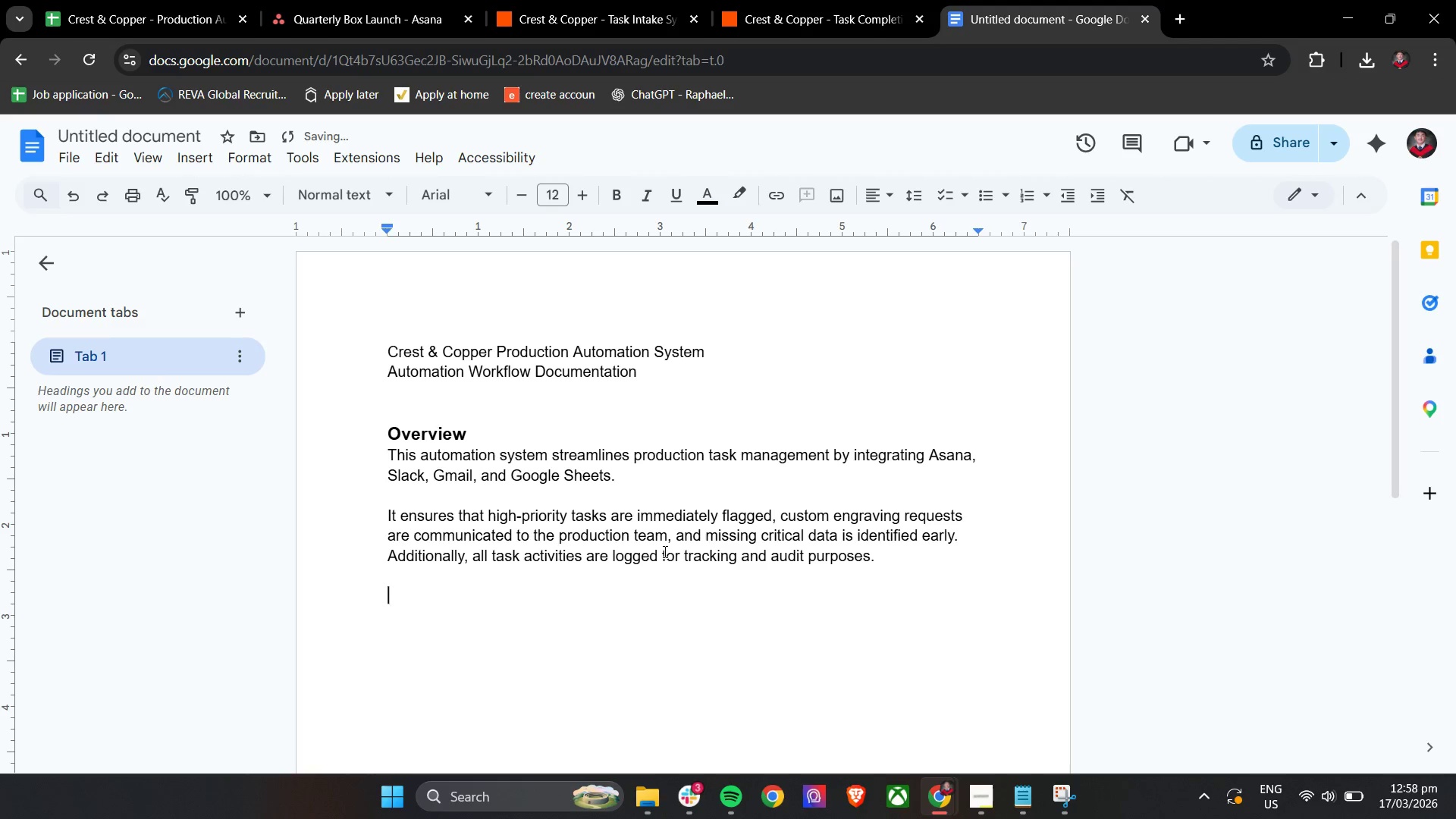 
key(Enter)
 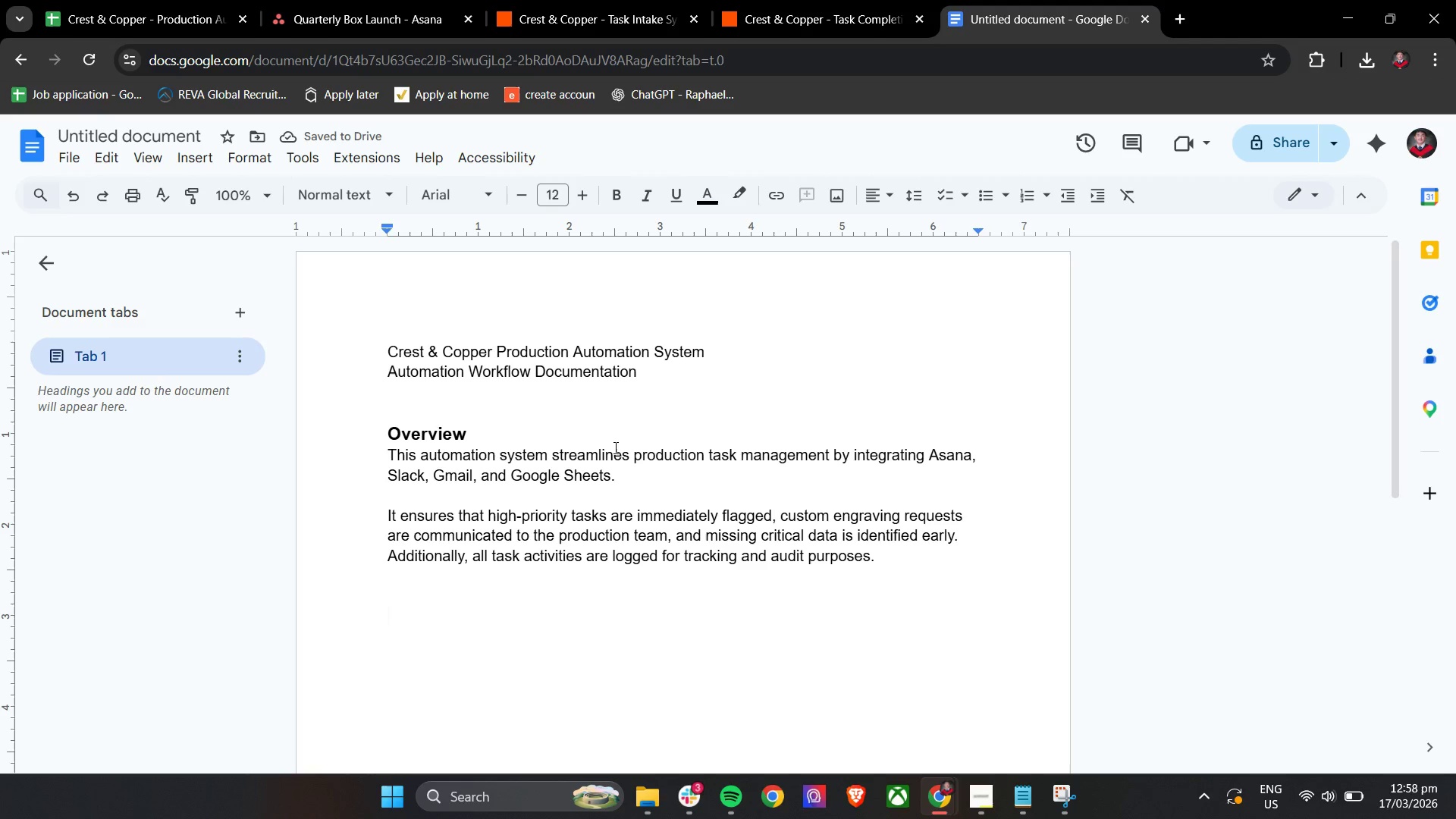 
double_click([582, 203])
 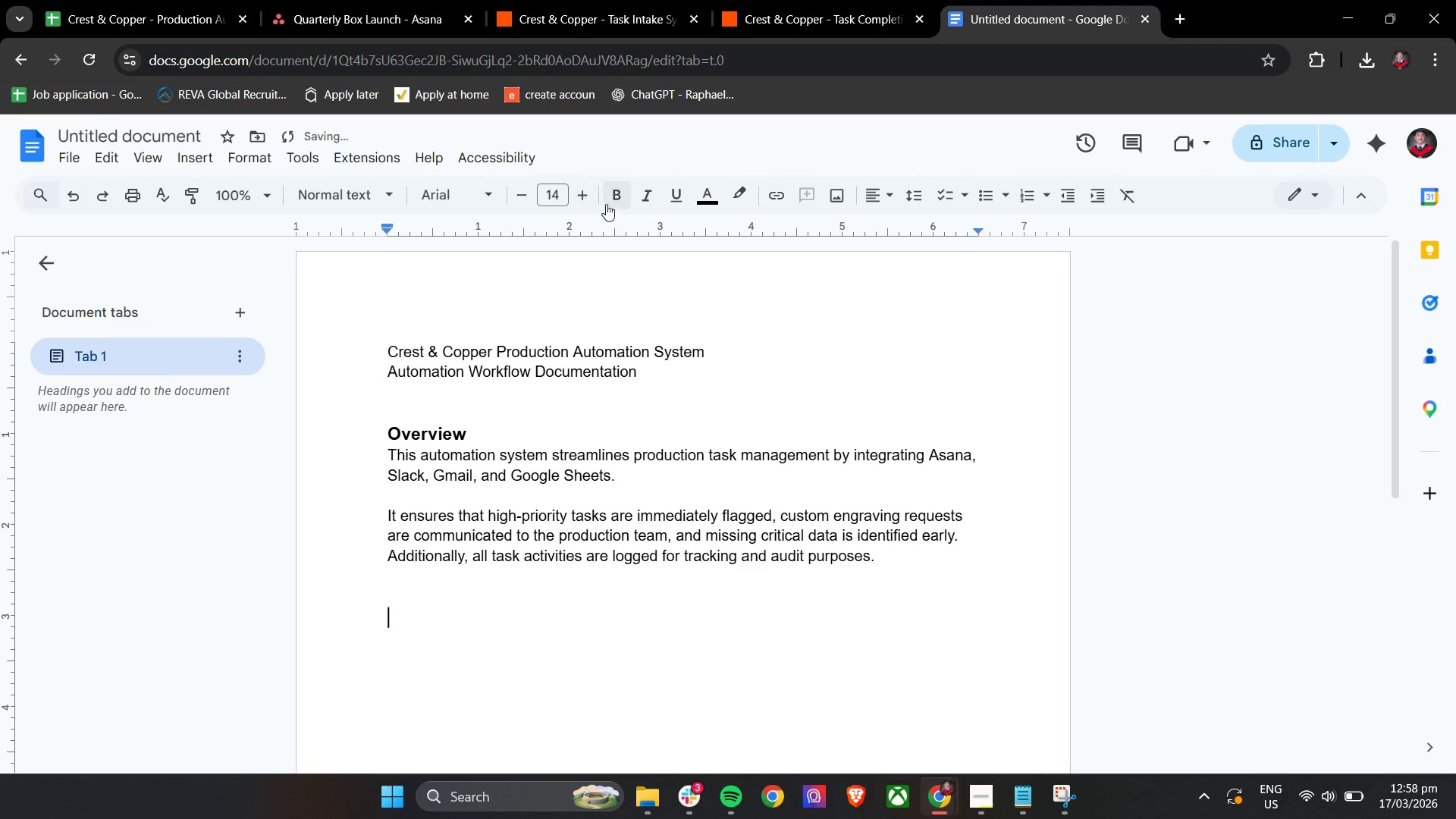 
left_click([613, 201])
 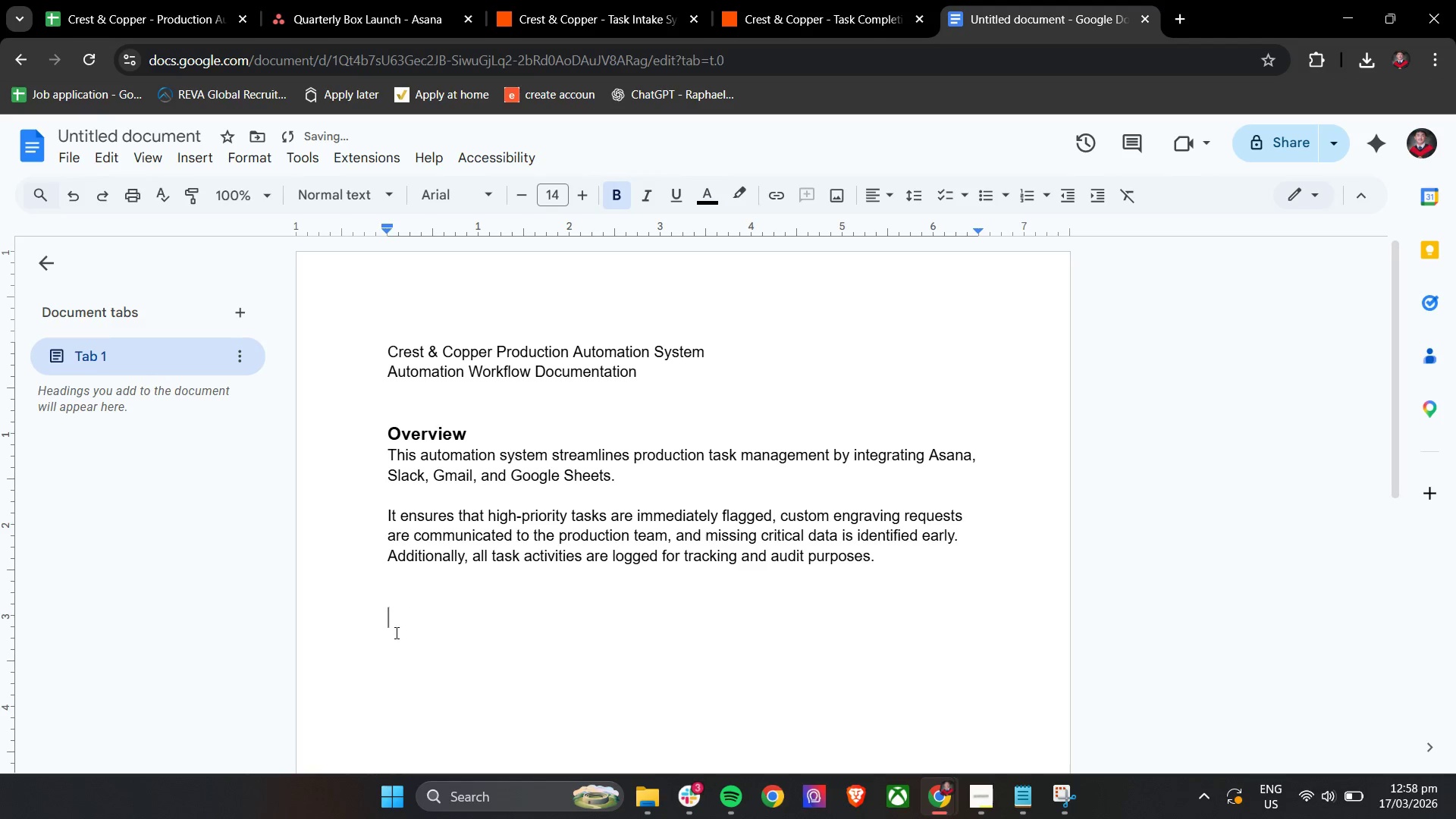 
left_click([408, 624])
 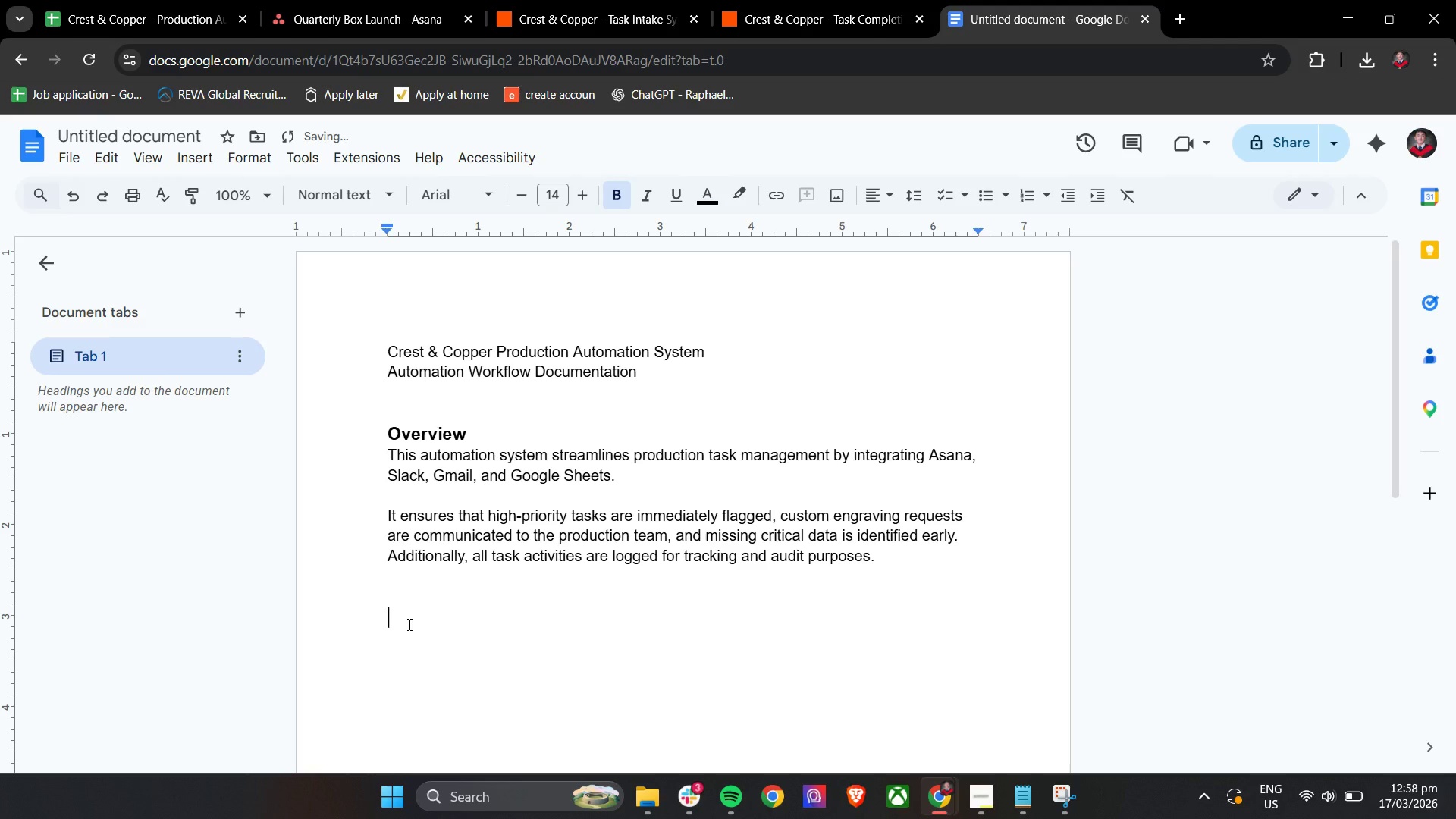 
type(Tools Used)
 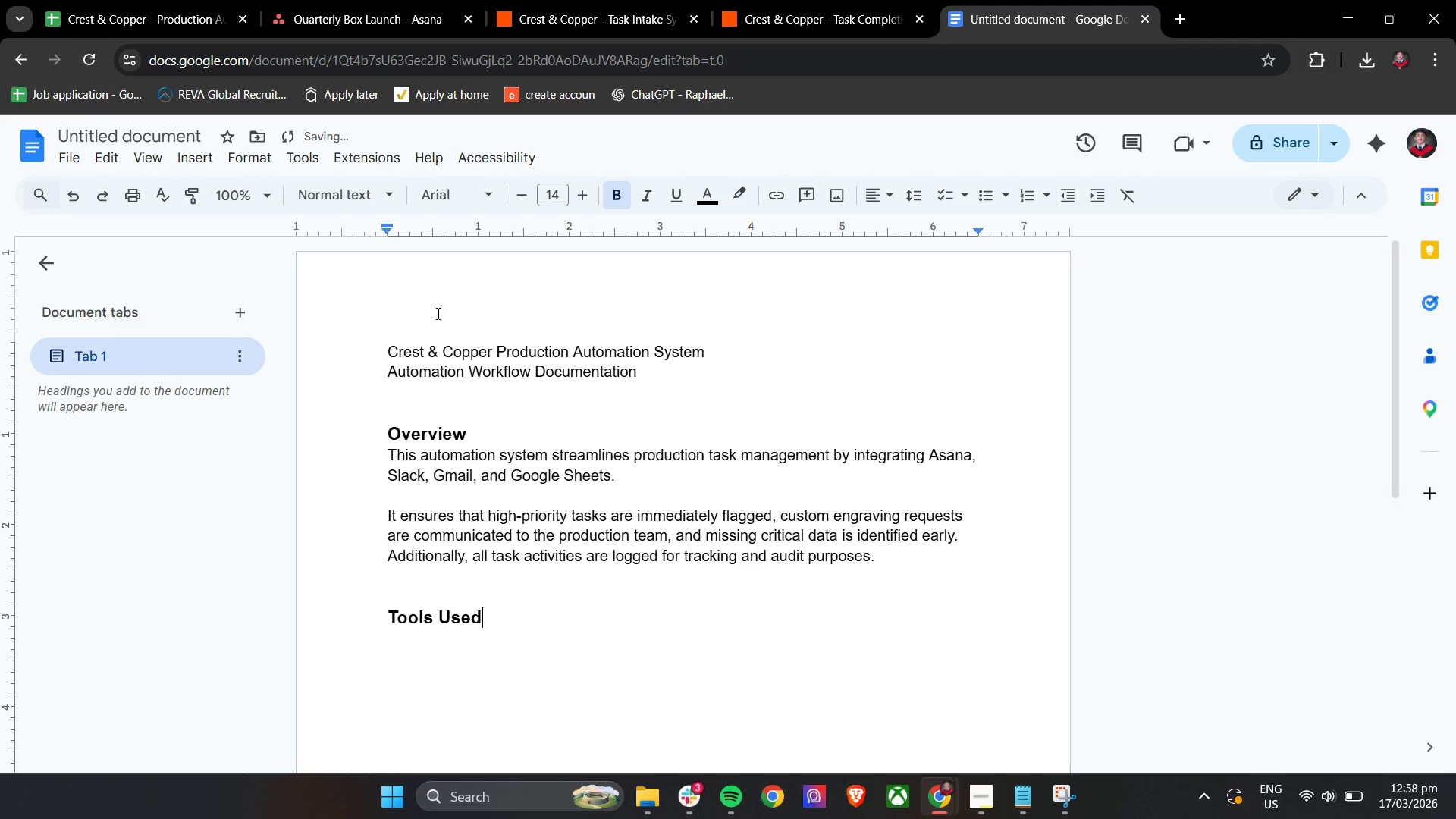 
double_click([522, 198])
 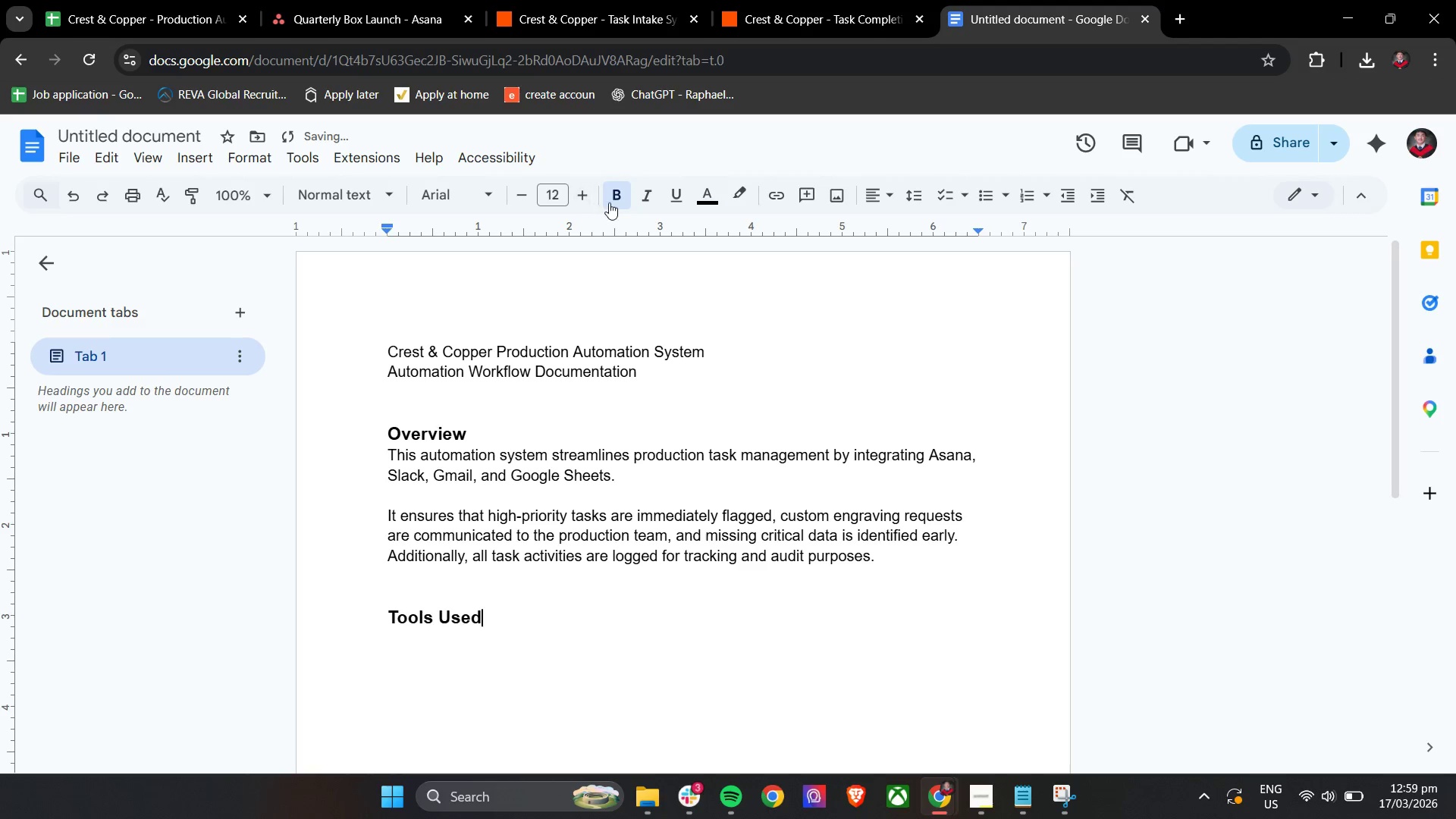 
left_click([616, 201])
 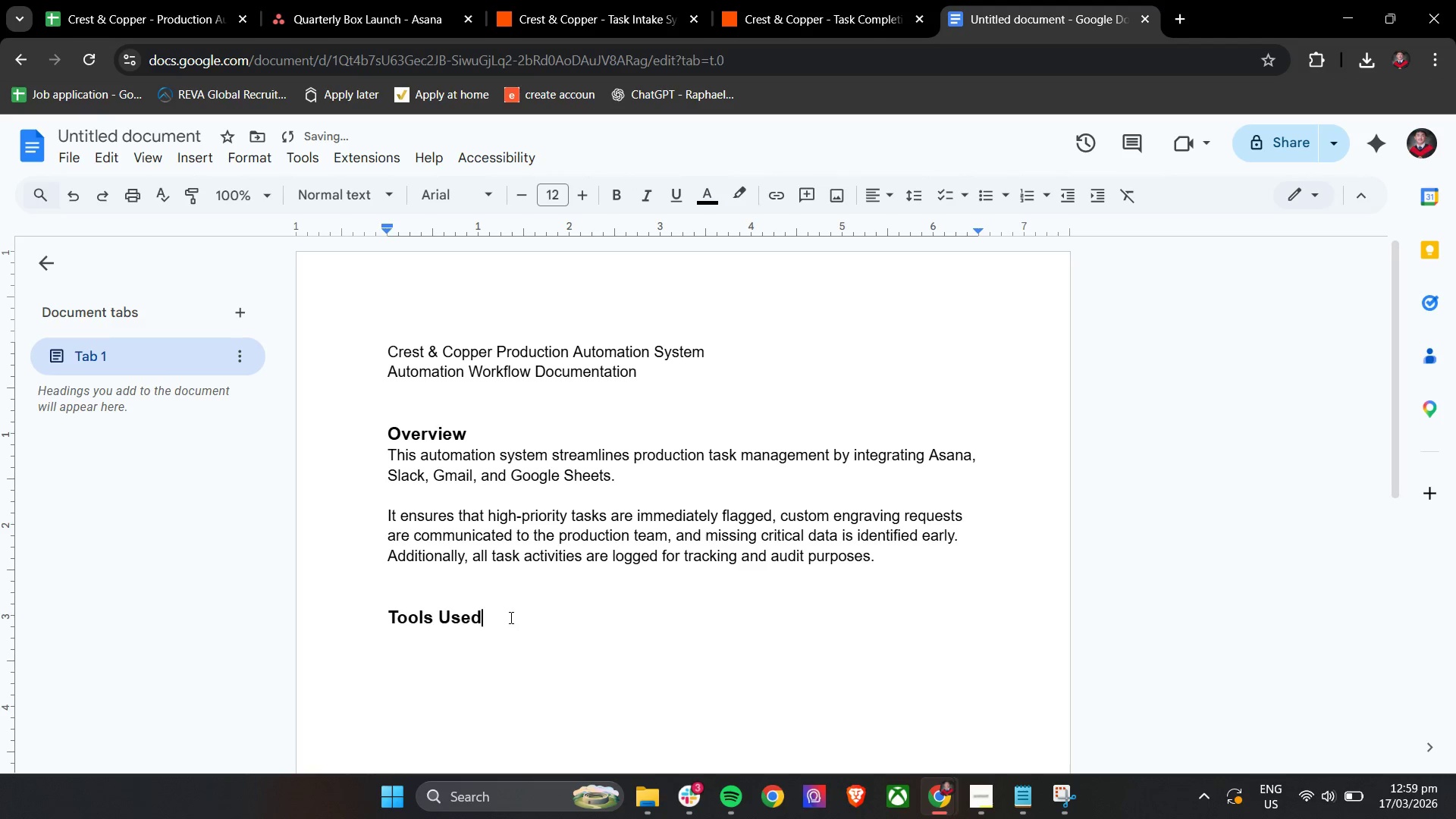 
left_click([510, 617])
 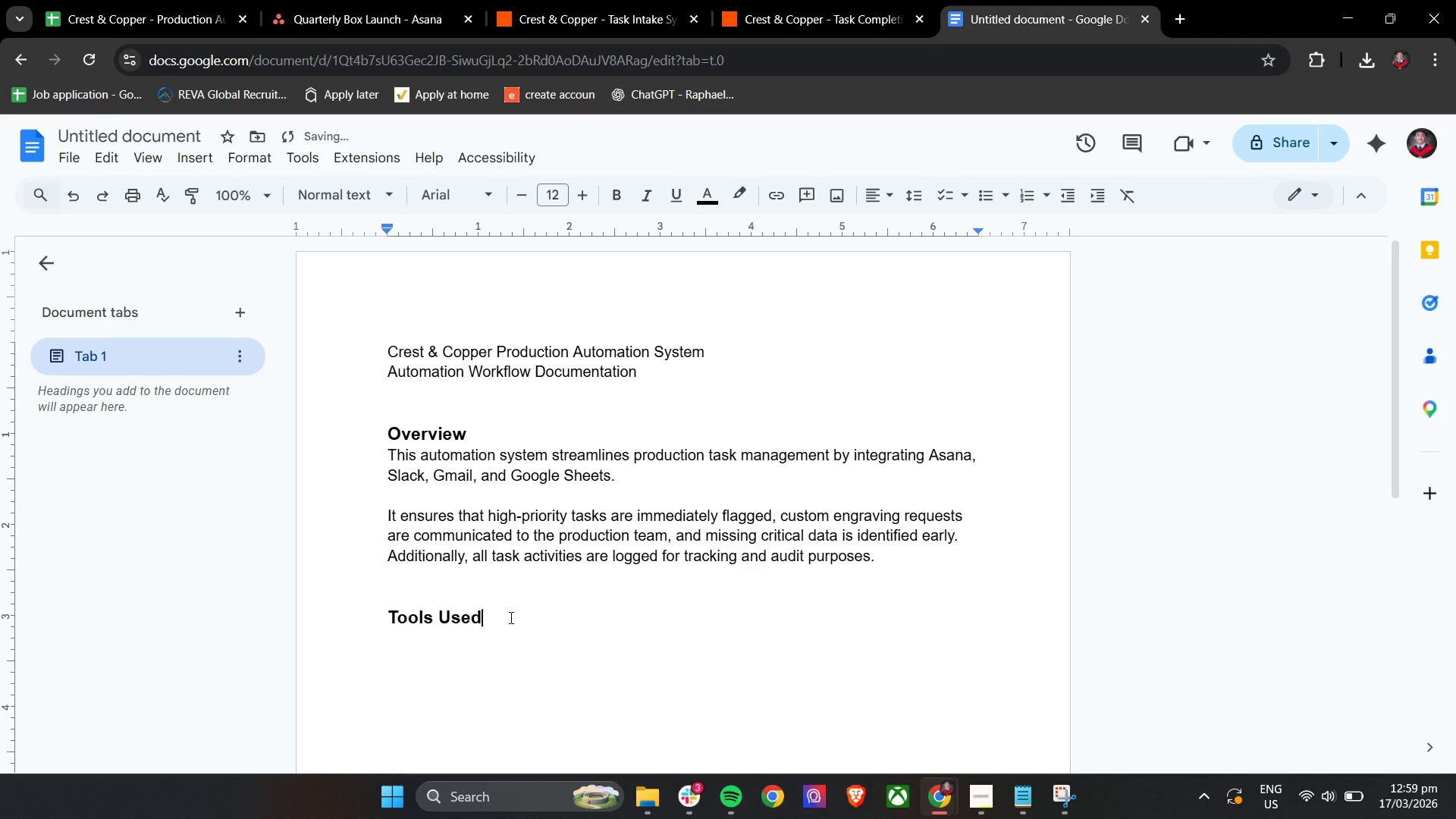 
key(Enter)
 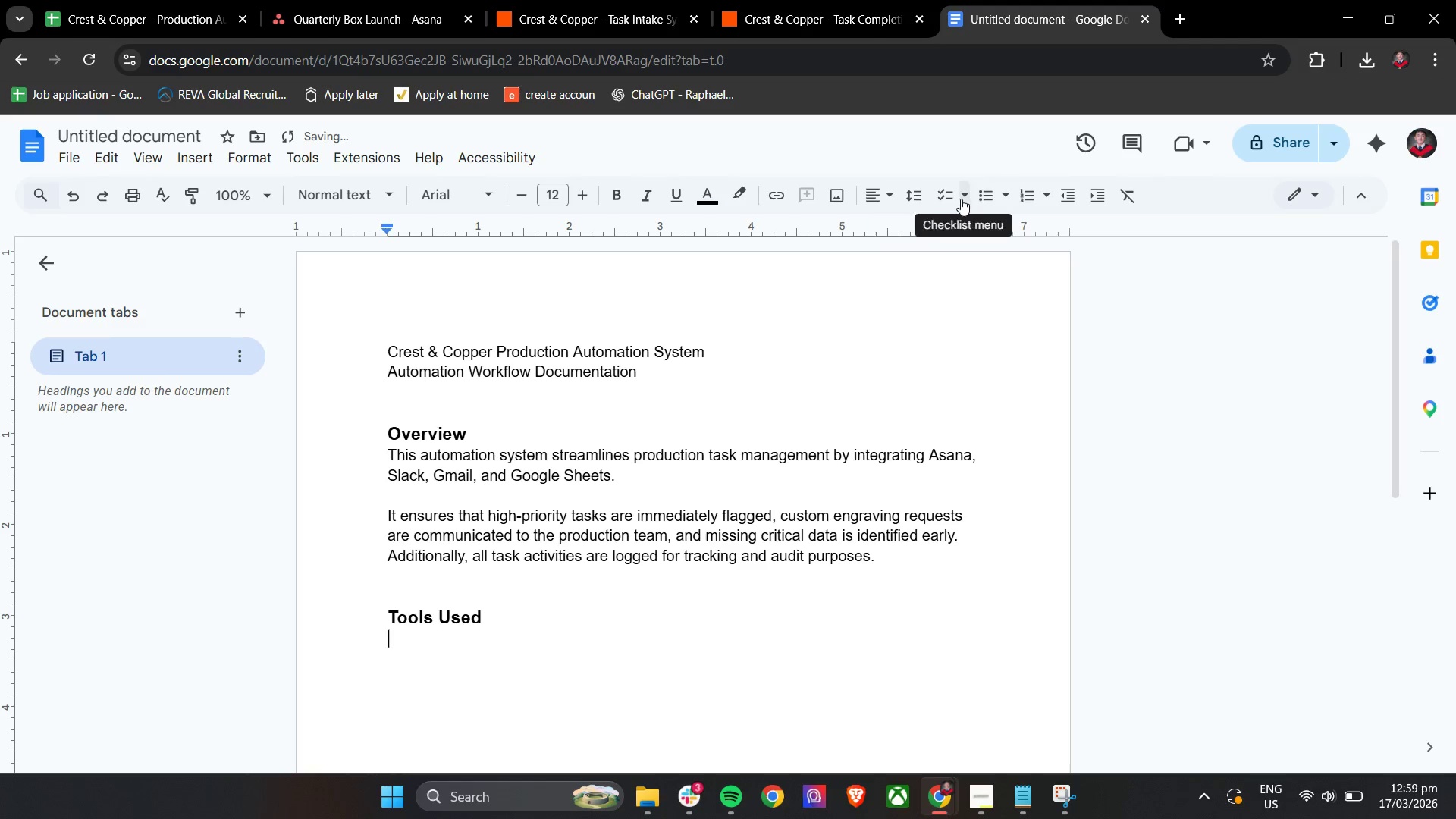 
left_click([978, 199])
 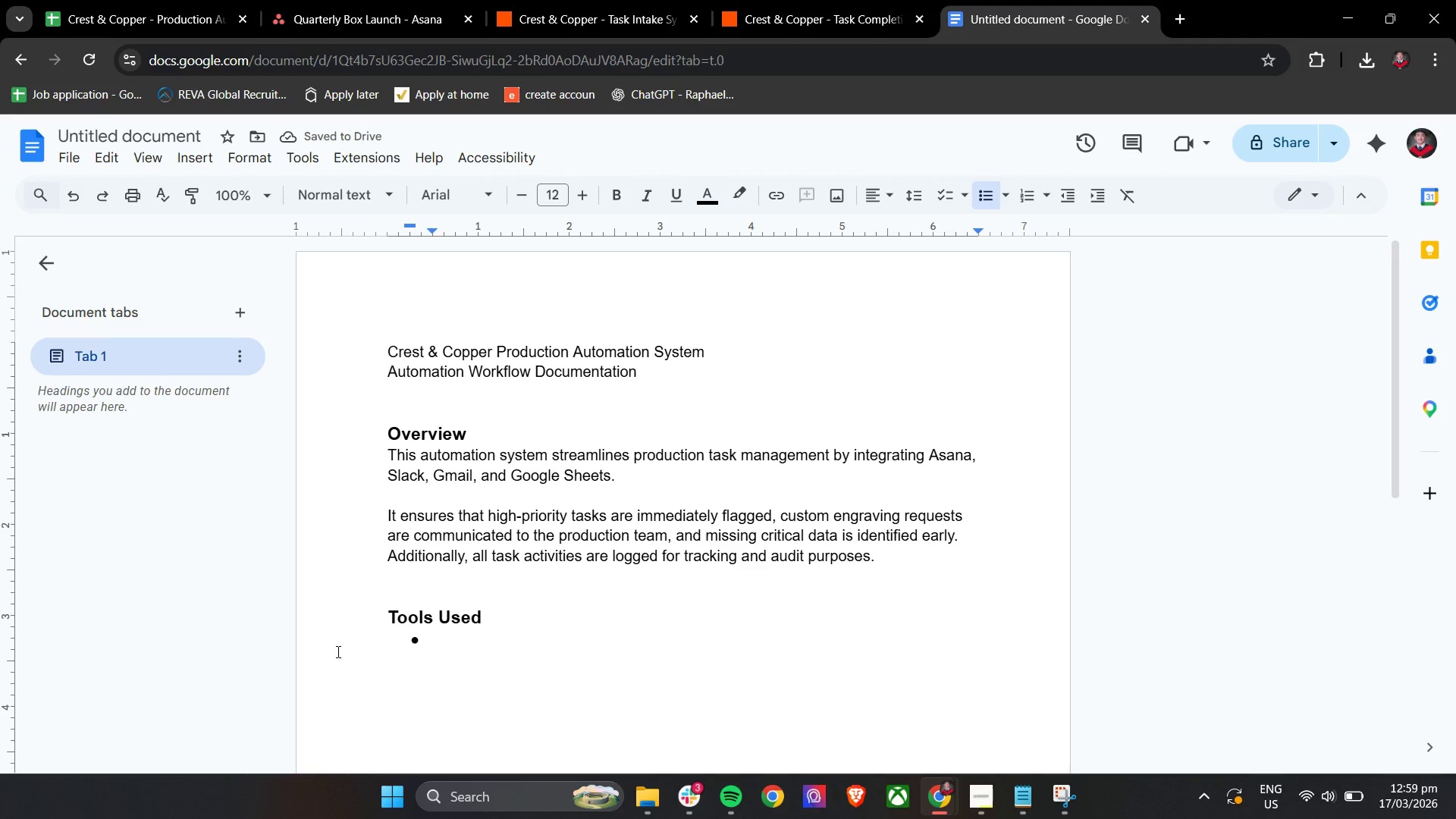 
type(Asana (Task Management))
 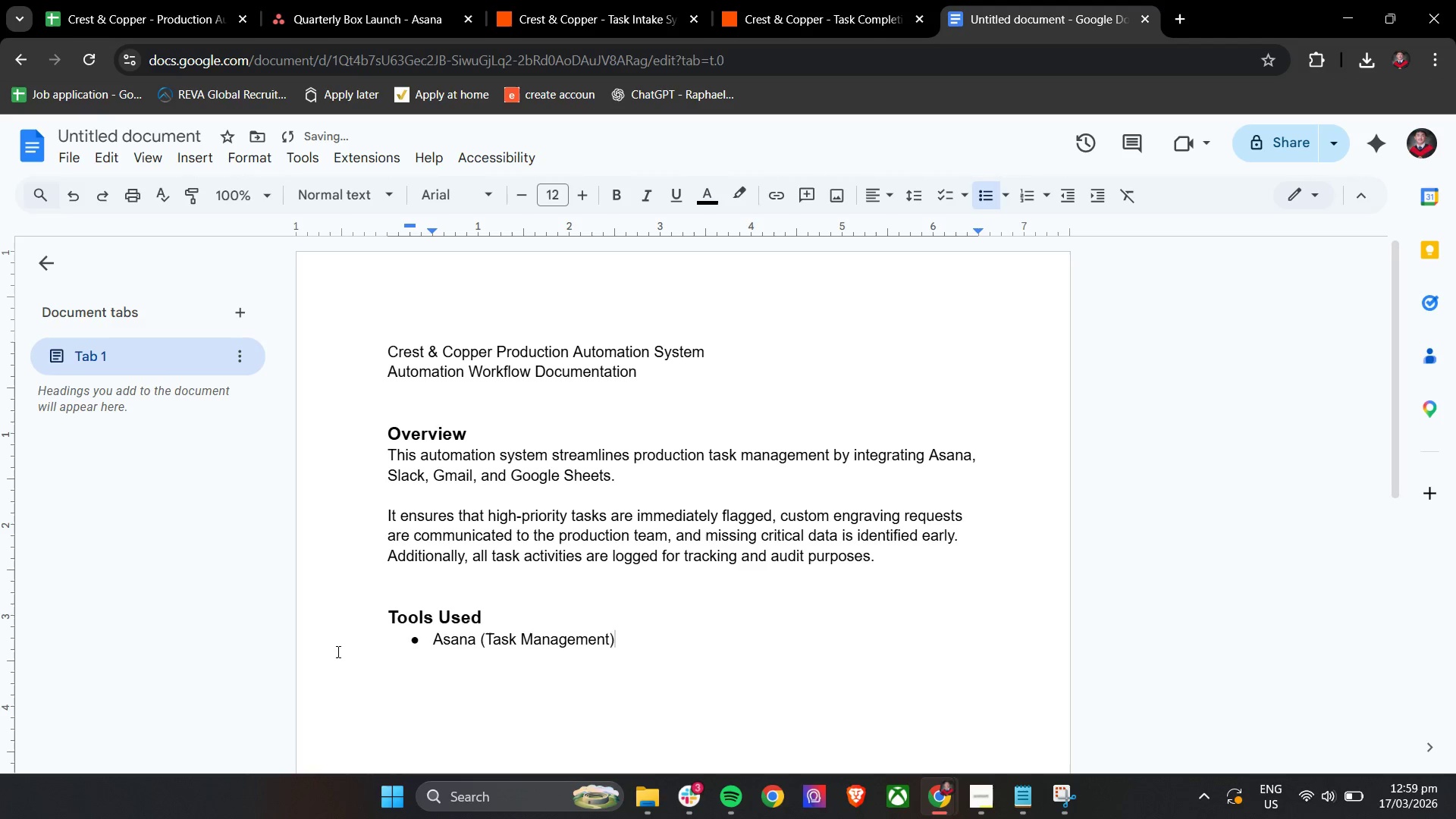 
key(Enter)
 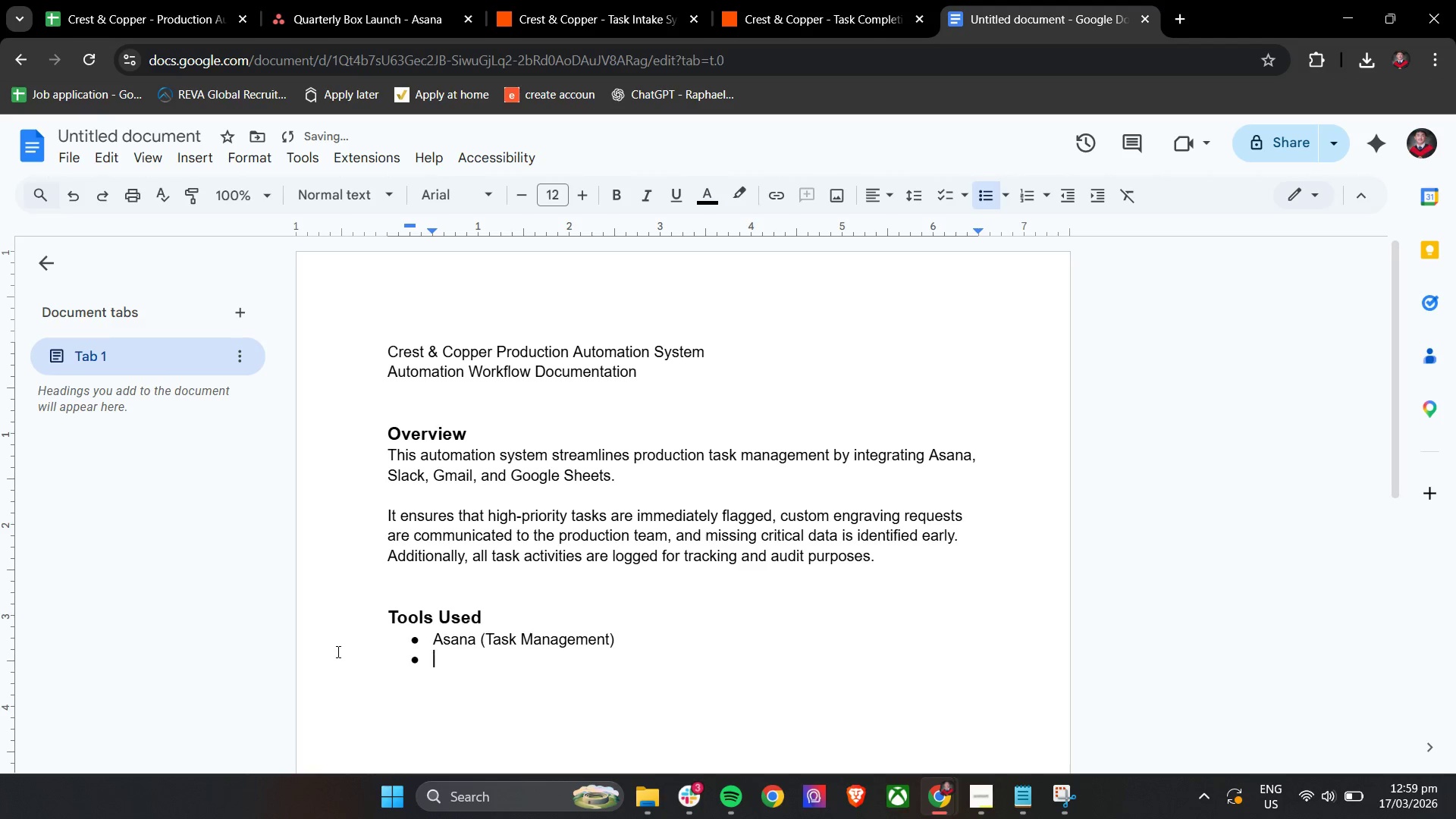 
type(Zapier ( )
key(Backspace)
type(Auo)
key(Backspace)
type(tomation Engine))
 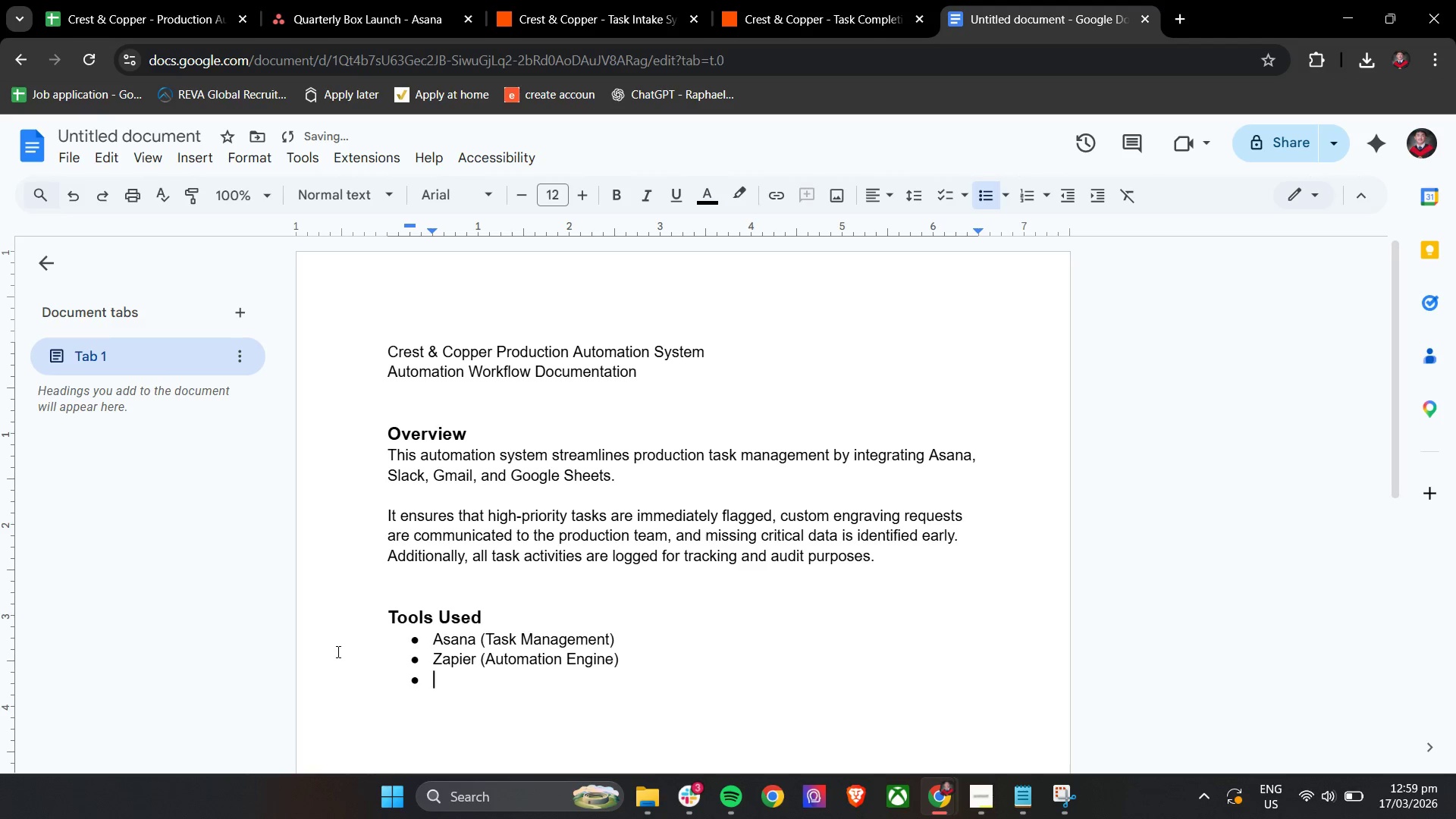 
 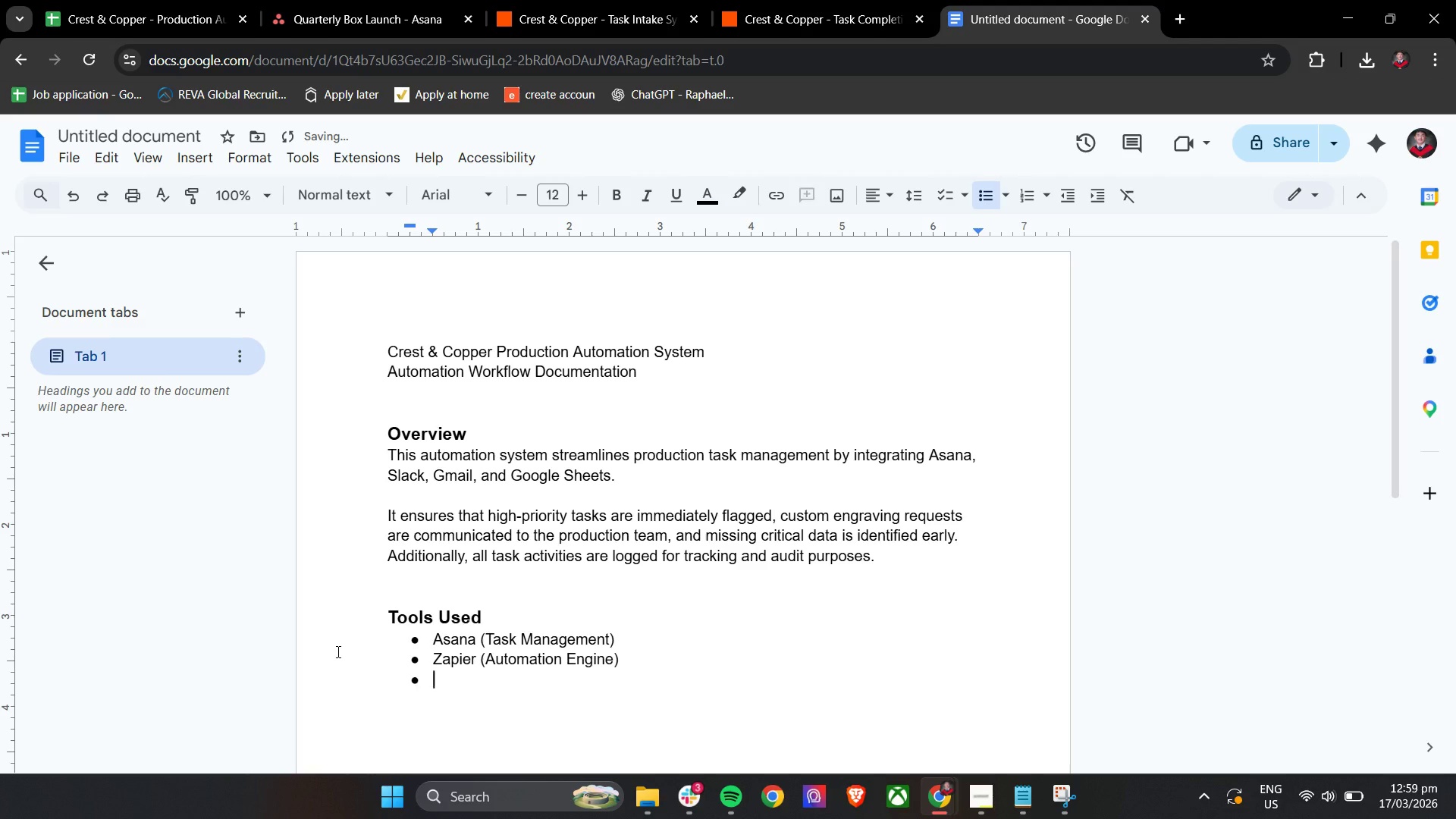 
key(Enter)
 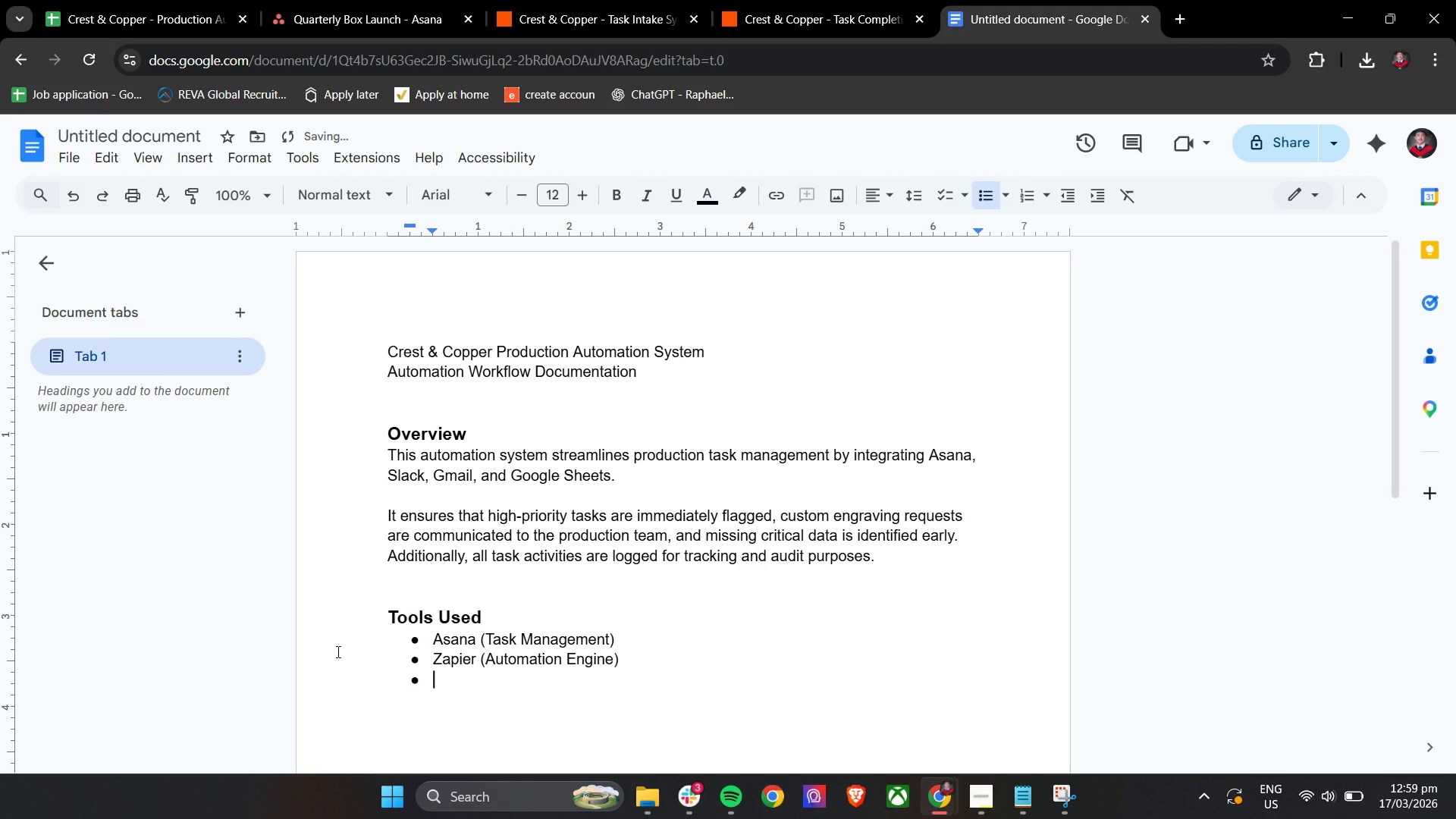 
type(Slack( )
key(Backspace)
key(Backspace)
type( (in)
key(Backspace)
key(Backspace)
type(Internal Notifications))
 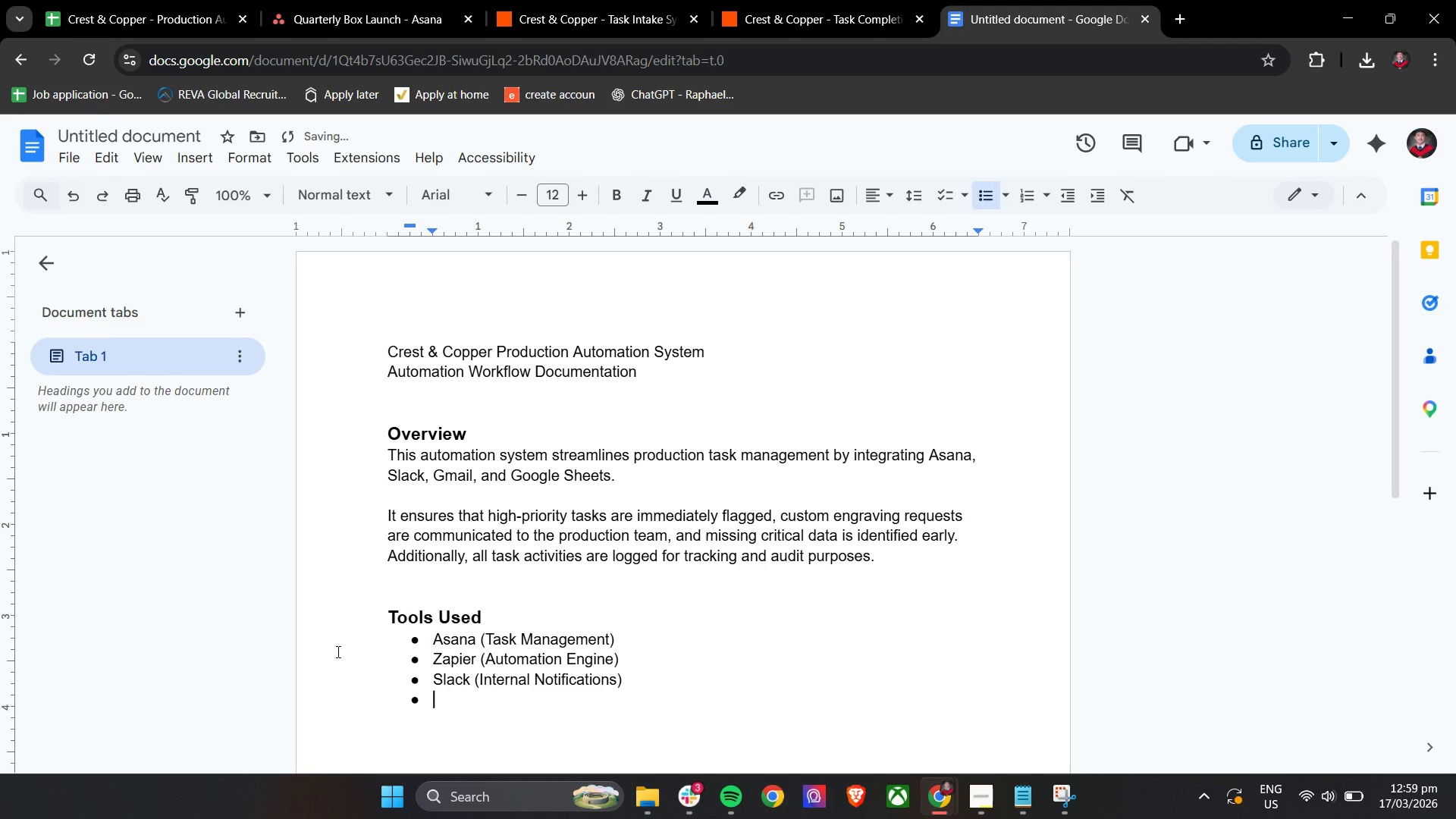 
 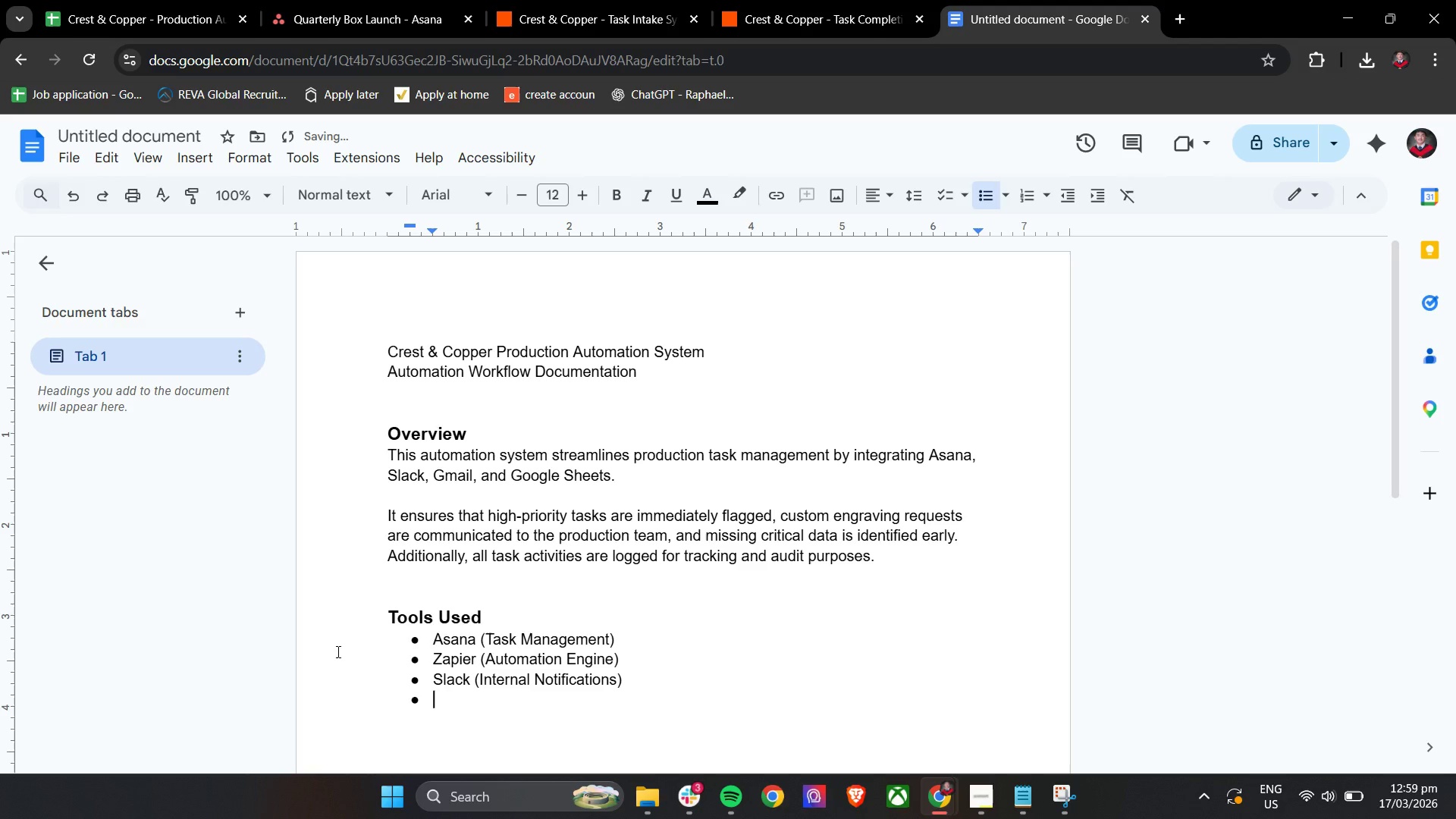 
key(Enter)
 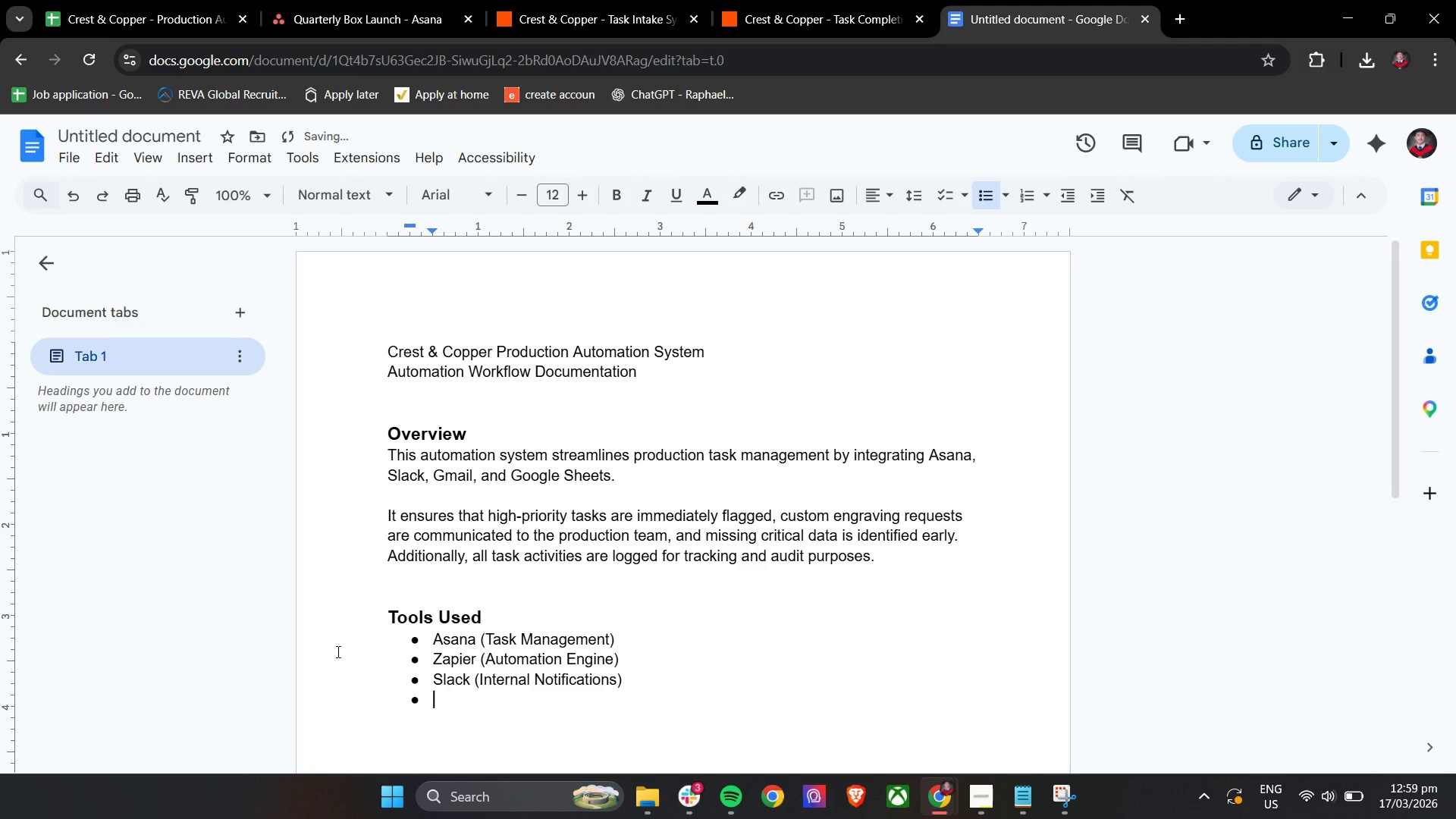 
type(Gmail (Email Notifications))
 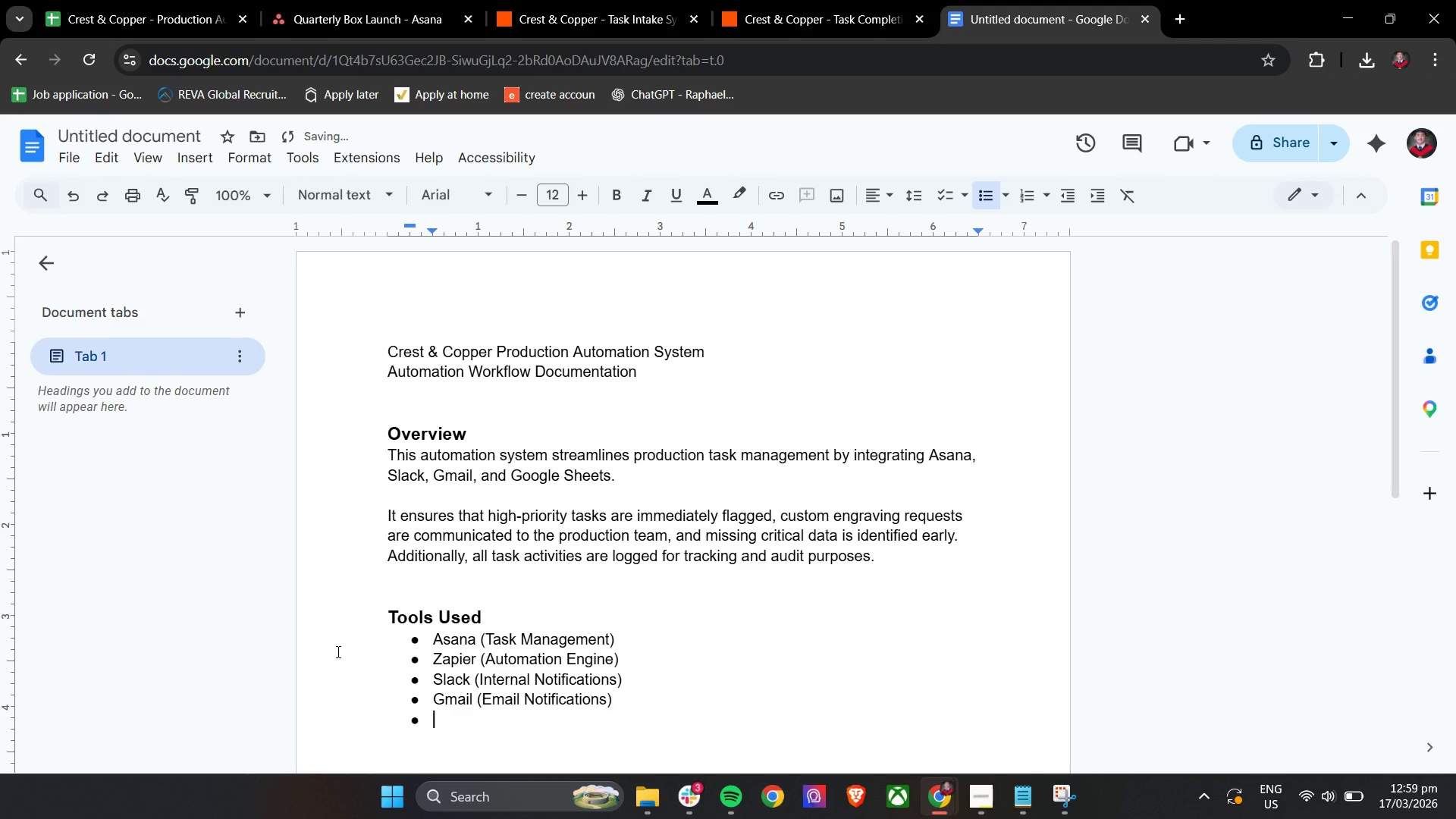 
 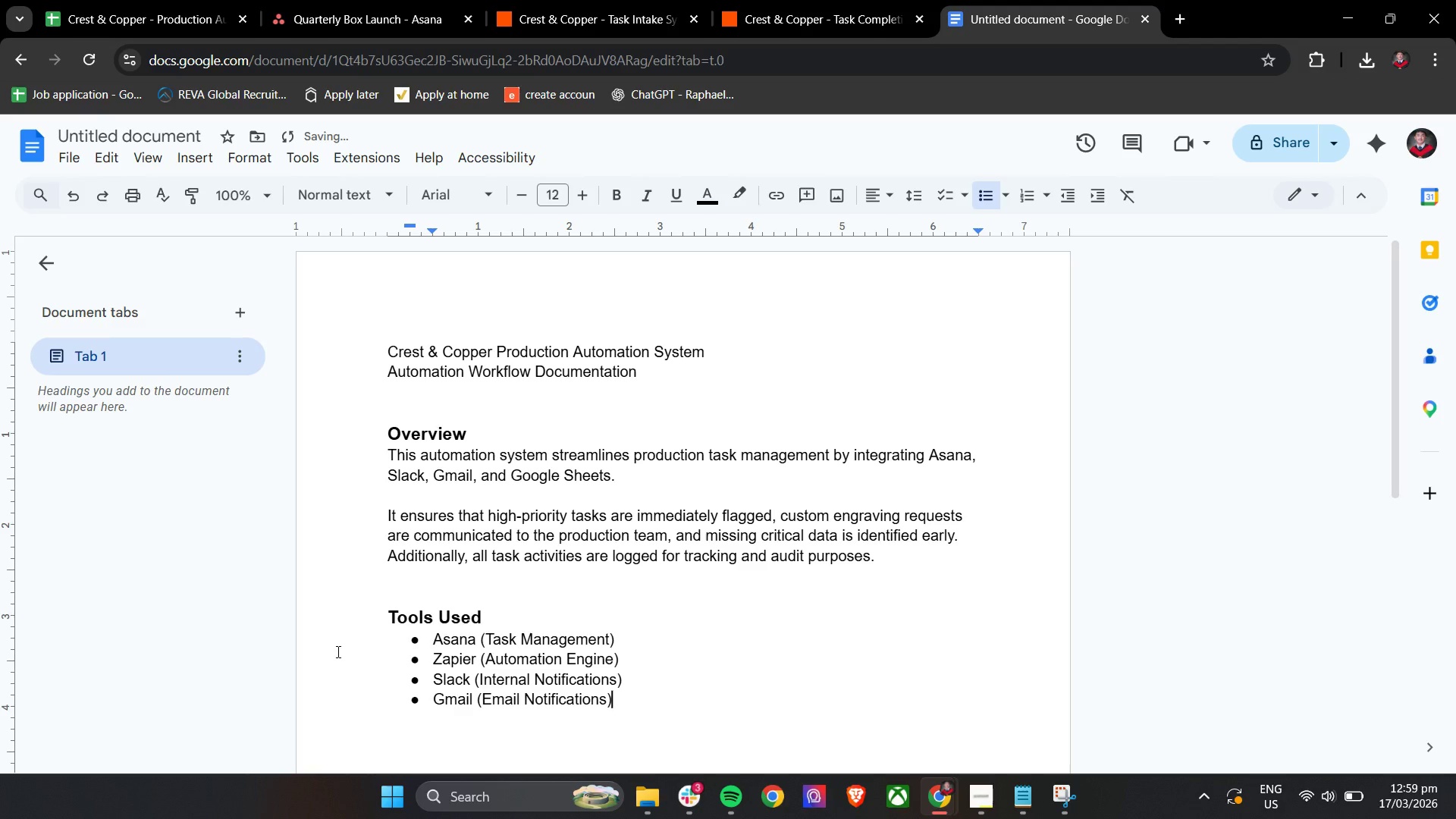 
key(Enter)
 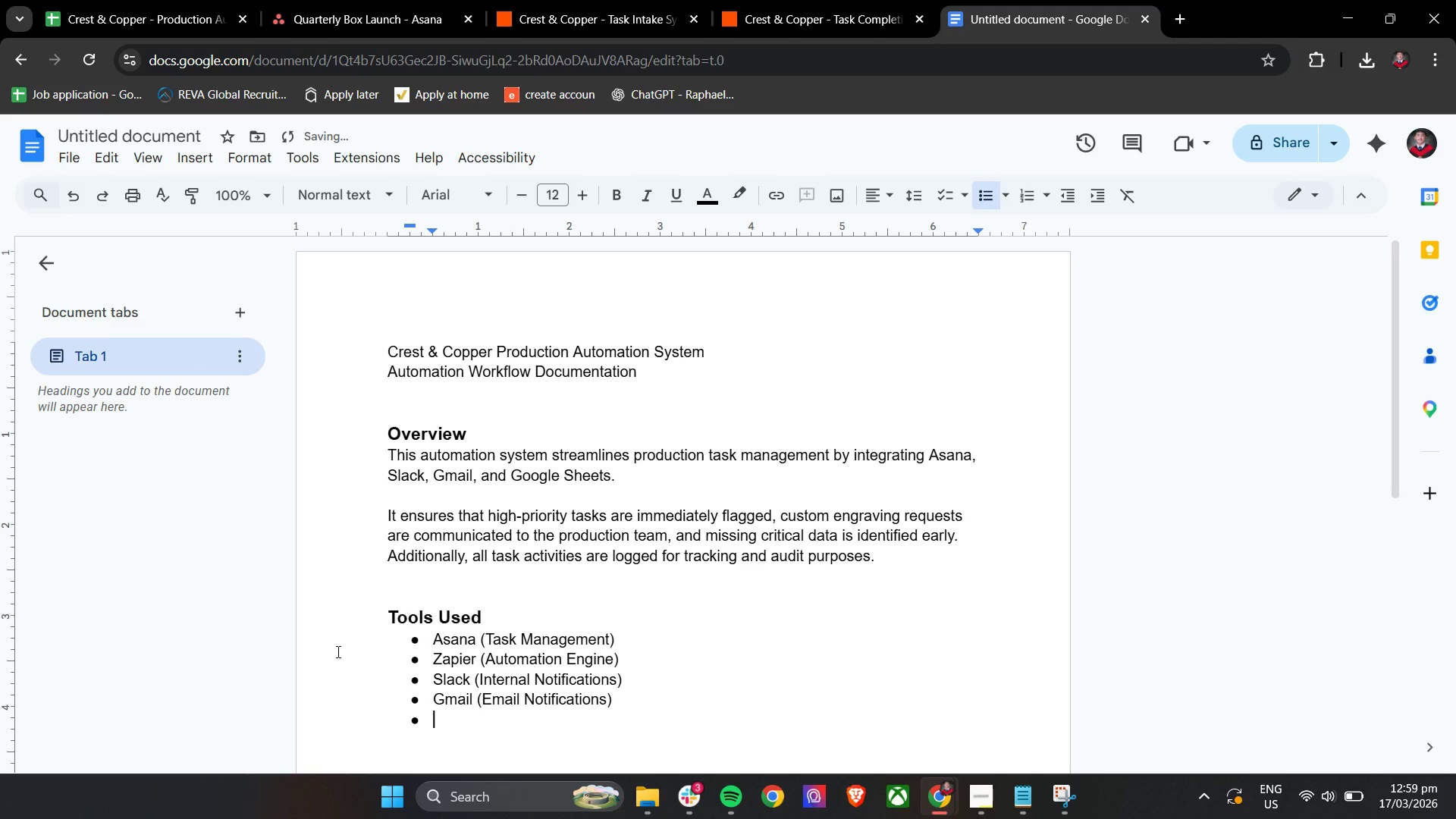 
type(Google Sg)
key(Backspace)
type(heets (tra)
key(Backspace)
key(Backspace)
key(Backspace)
type(Tracking & Audit logs))
 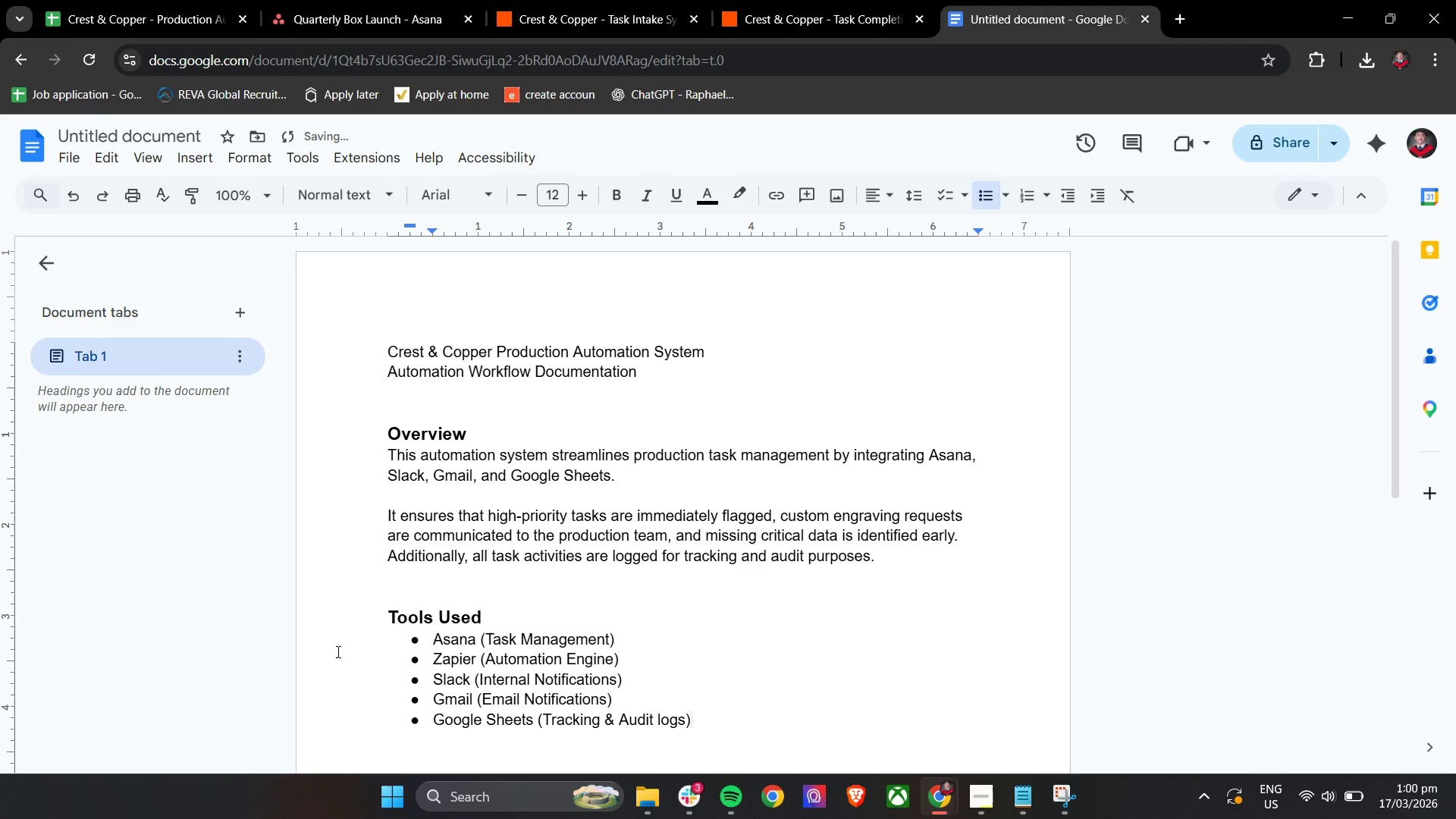 
wait(5.16)
 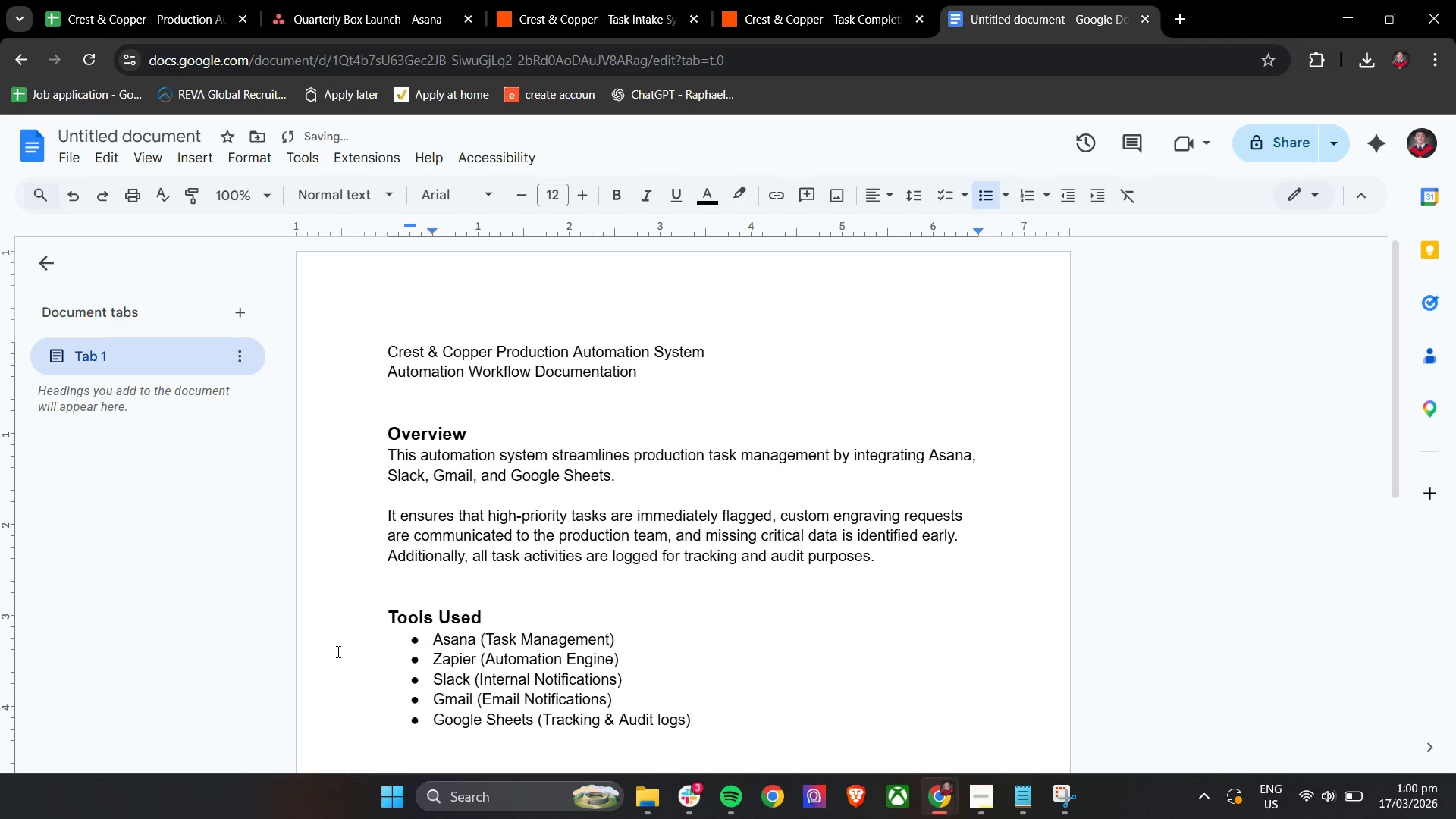 
key(Enter)
 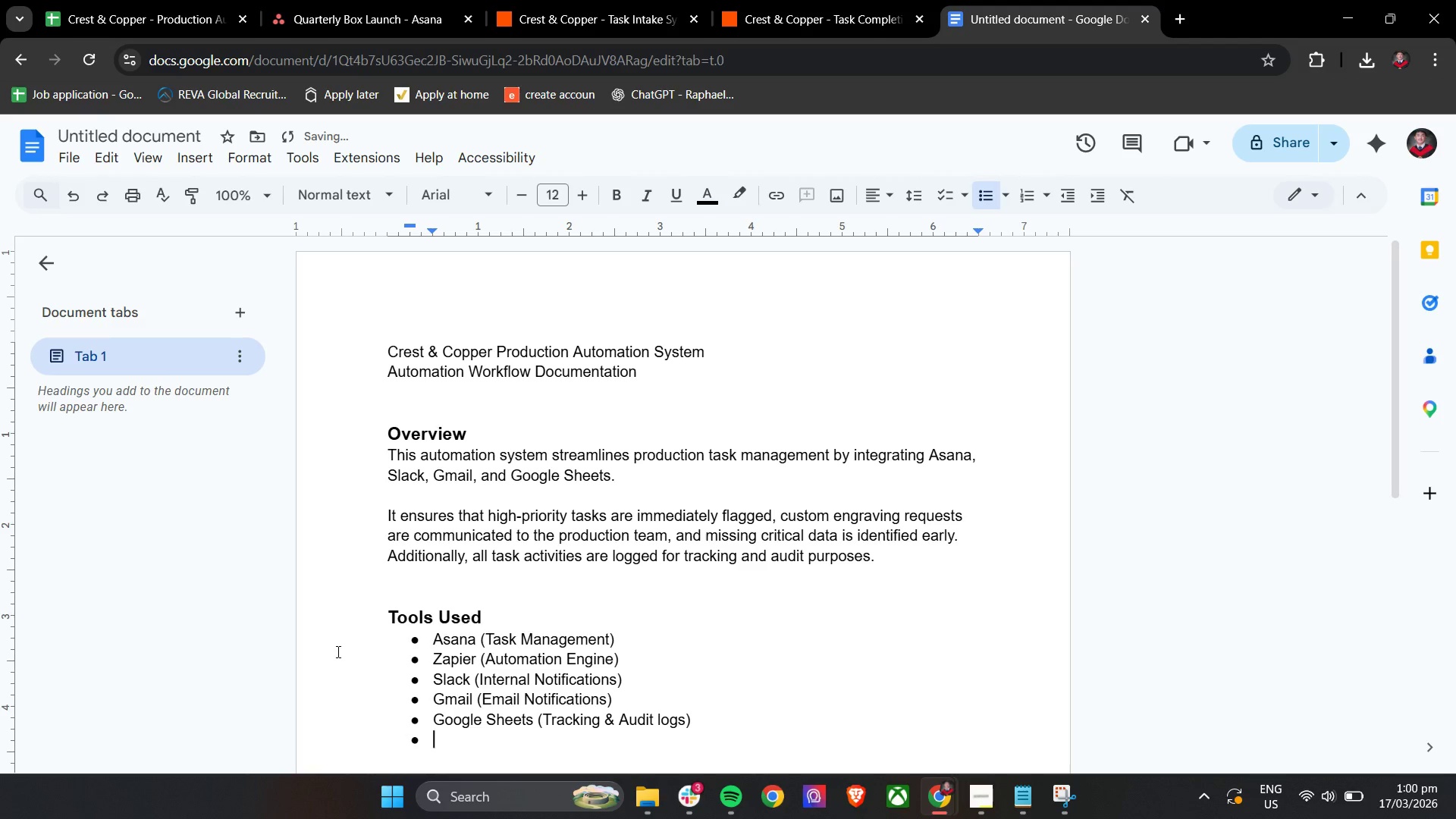 
key(Enter)
 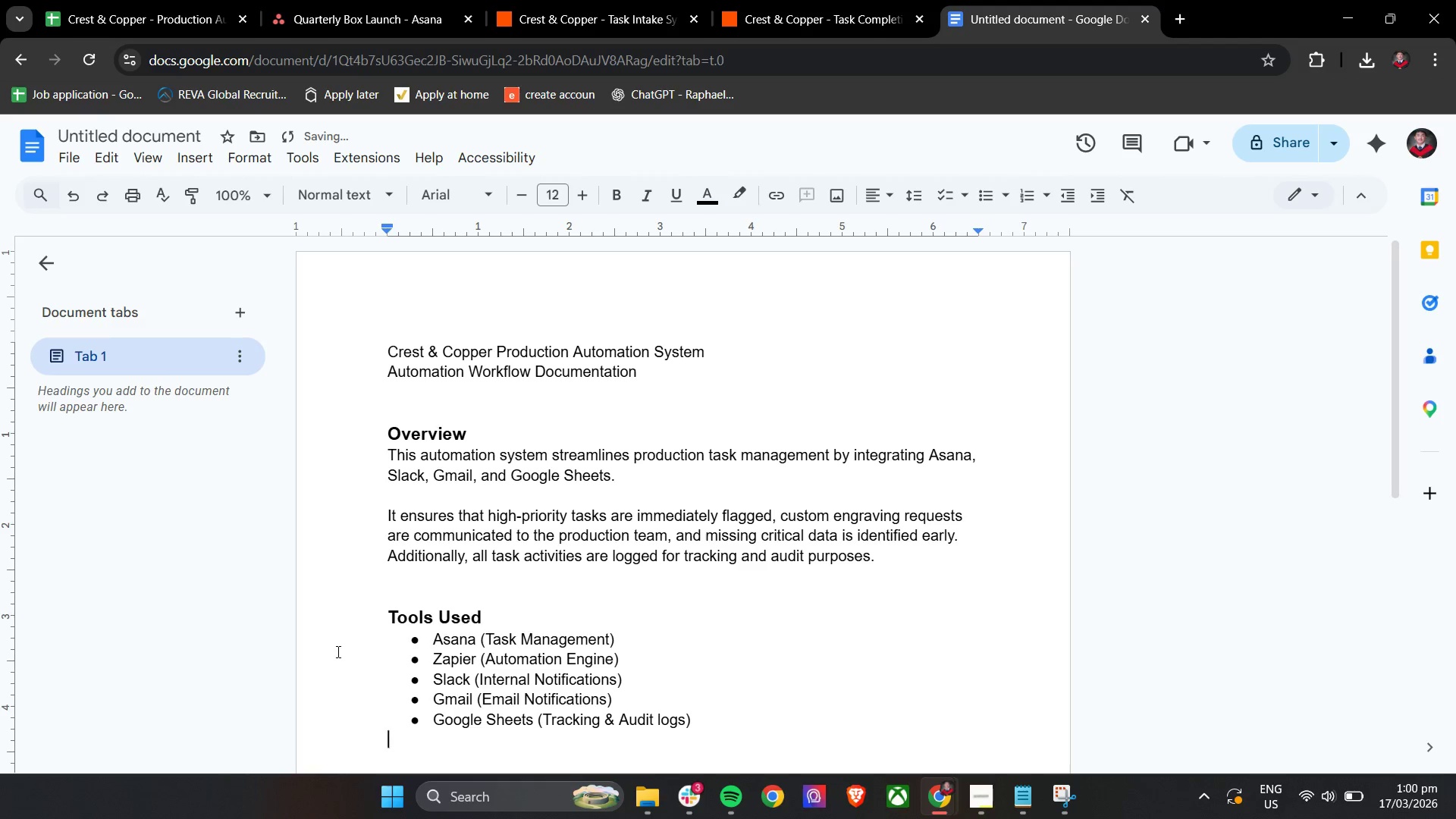 
key(Enter)
 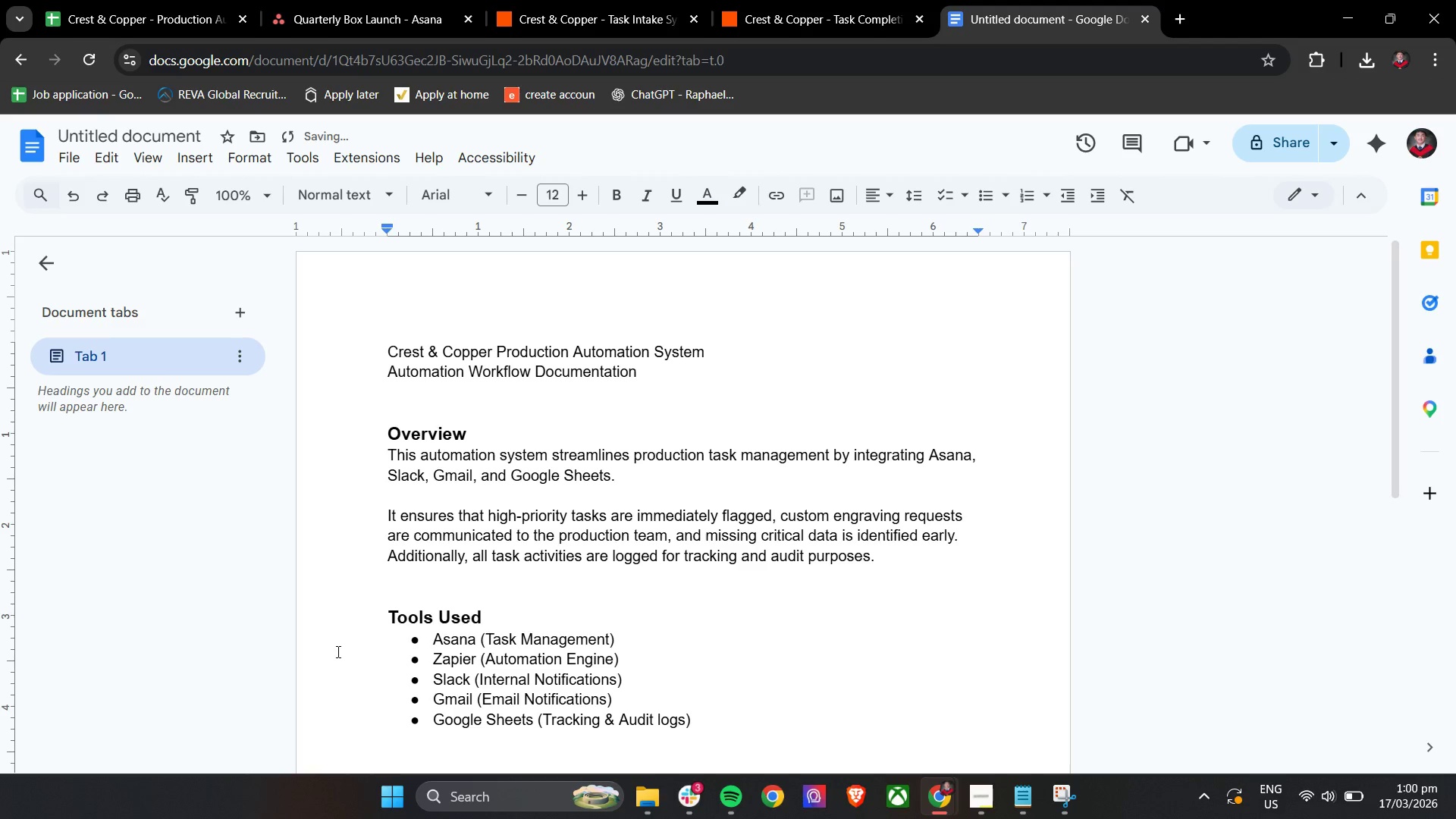 
key(Enter)
 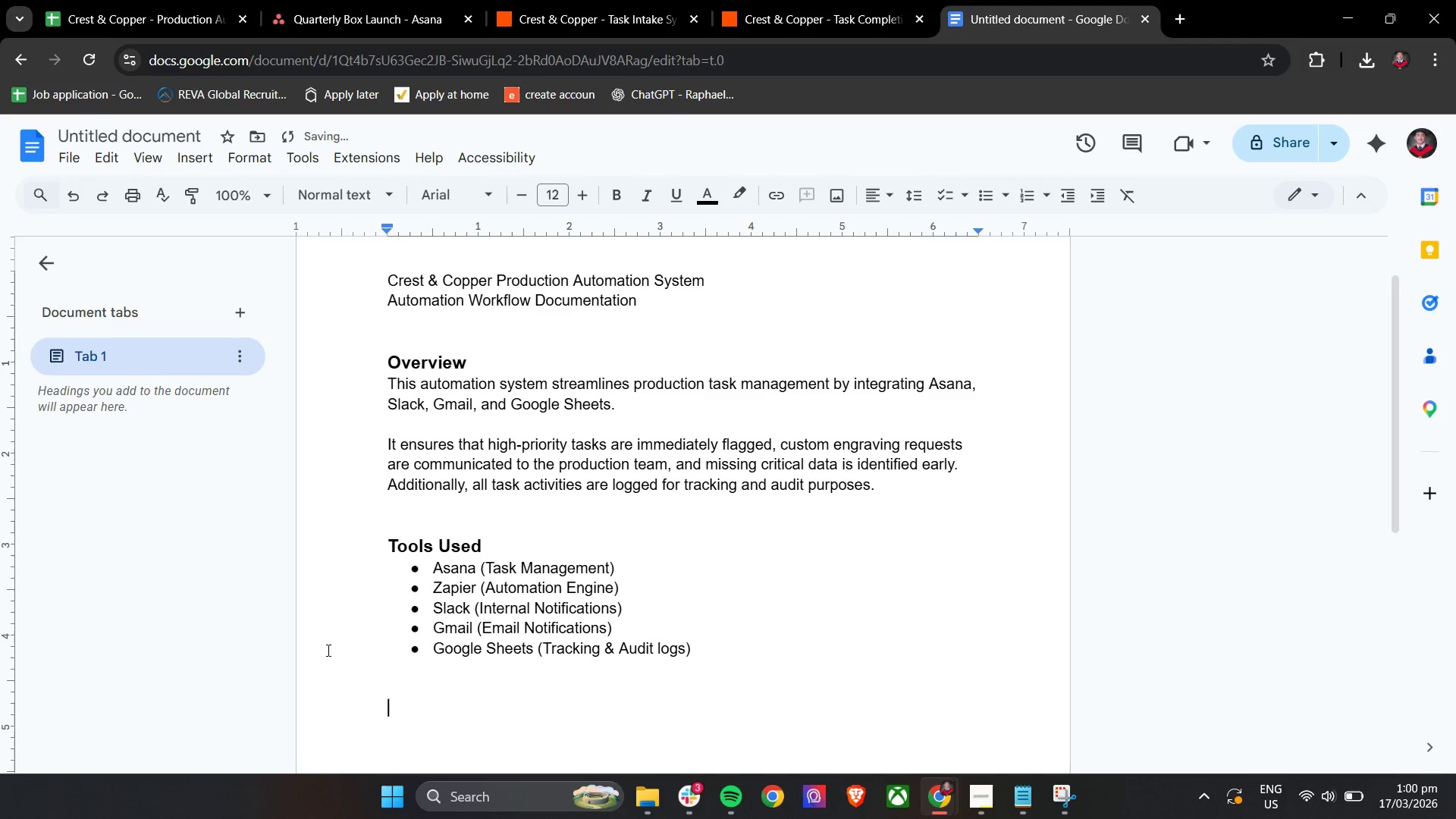 
scroll: coordinate [439, 601], scroll_direction: down, amount: 3.0
 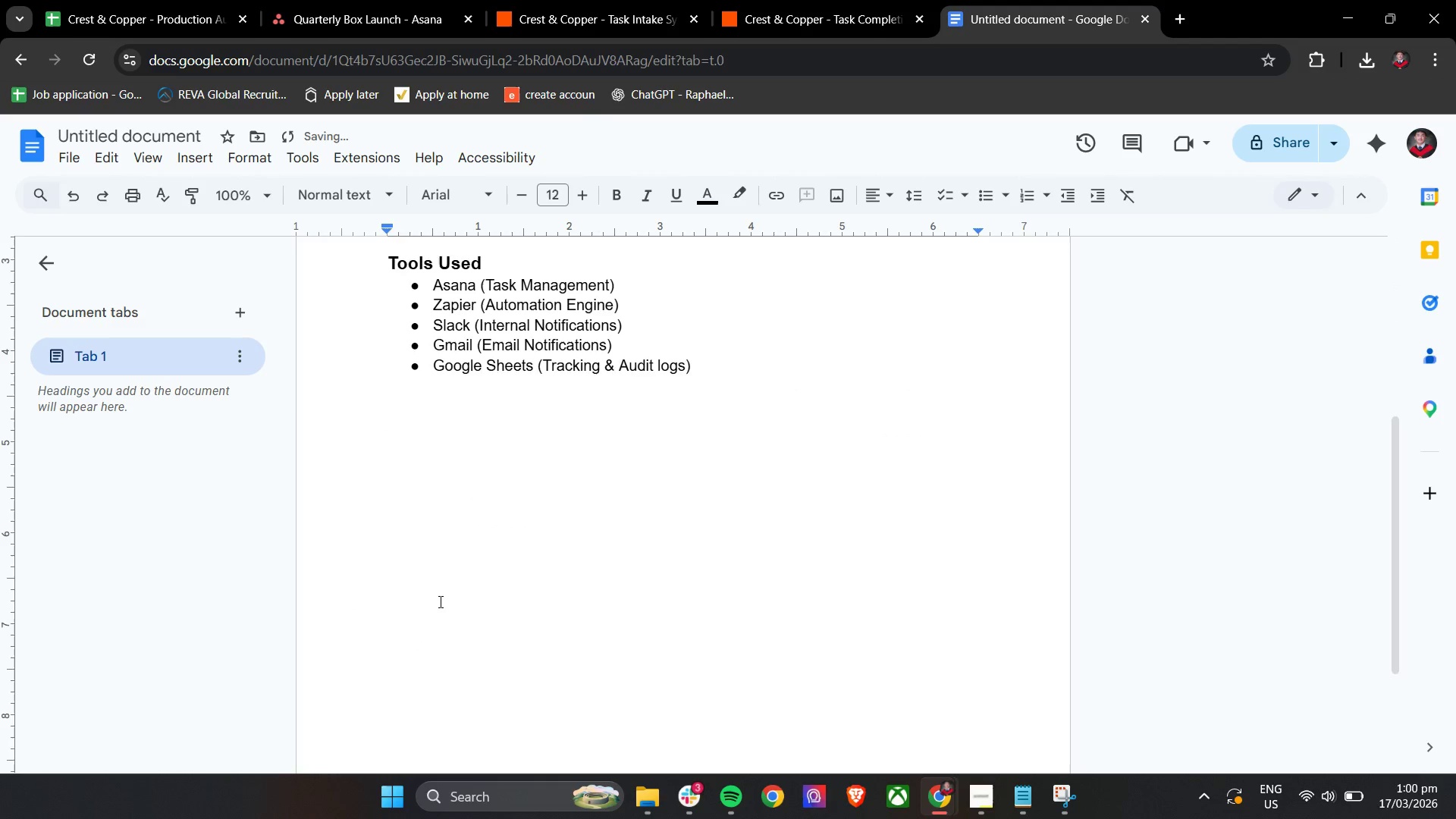 
scroll: coordinate [439, 601], scroll_direction: up, amount: 1.0
 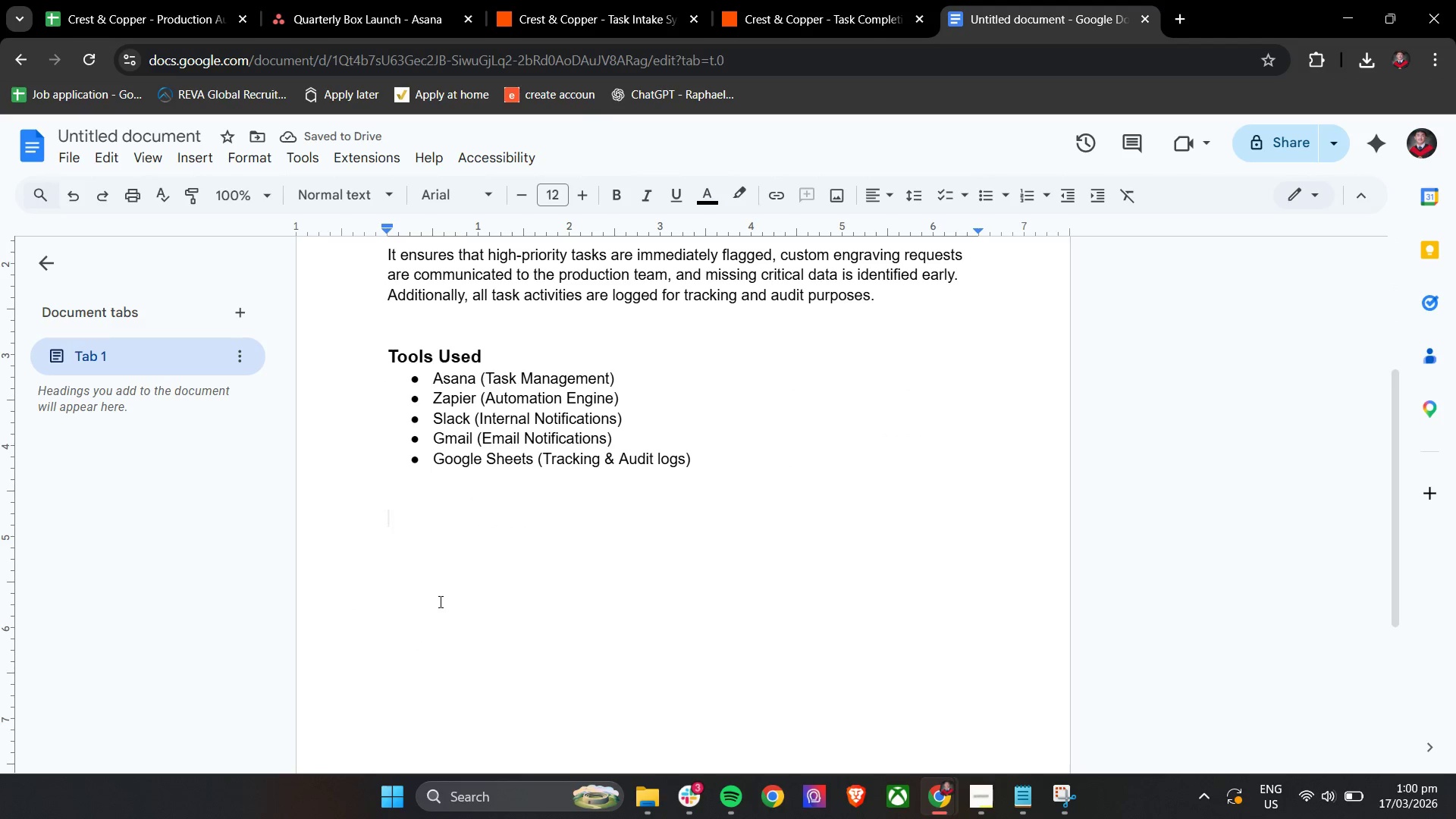 
type(Work)
 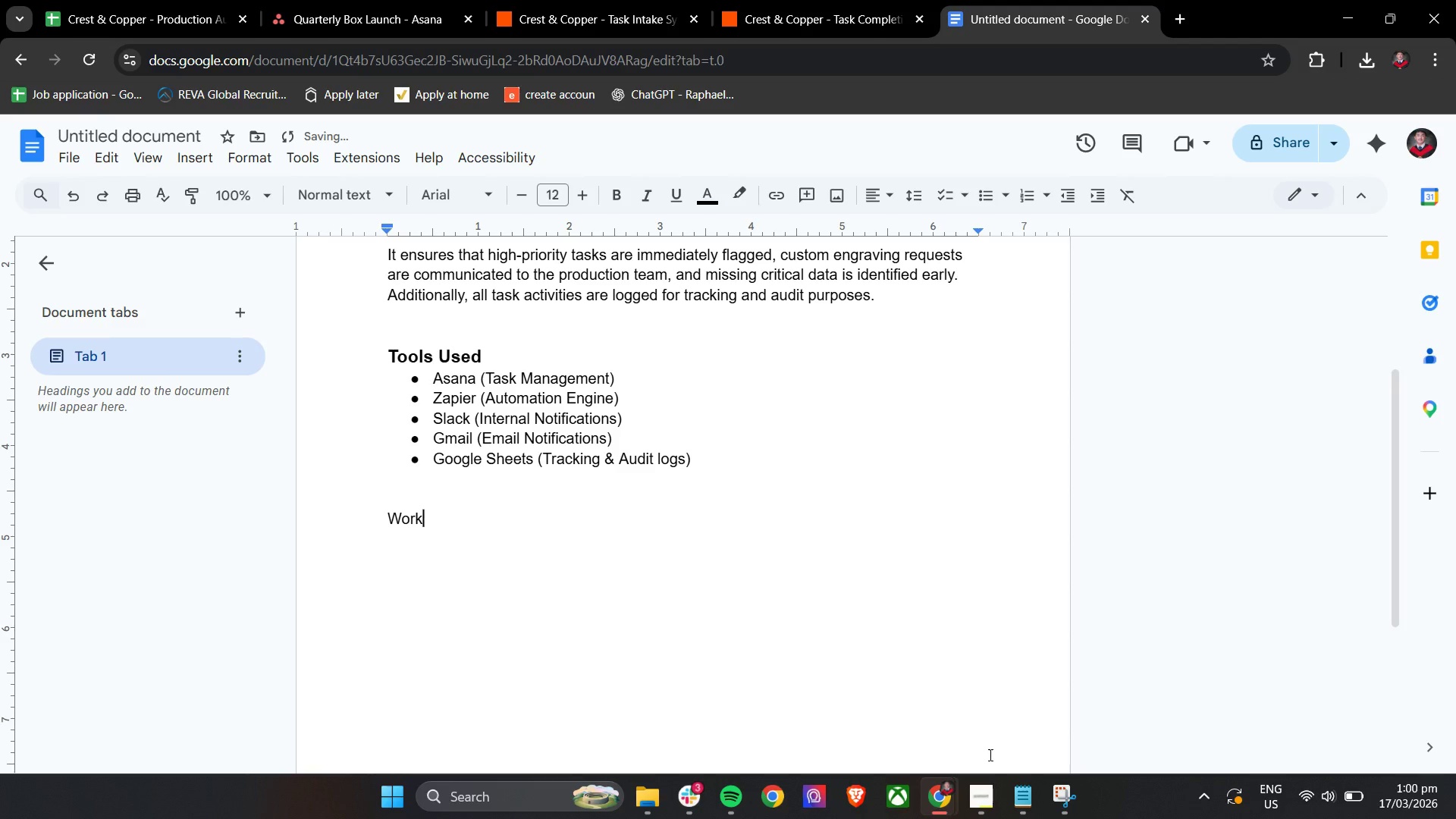 
left_click([985, 787])